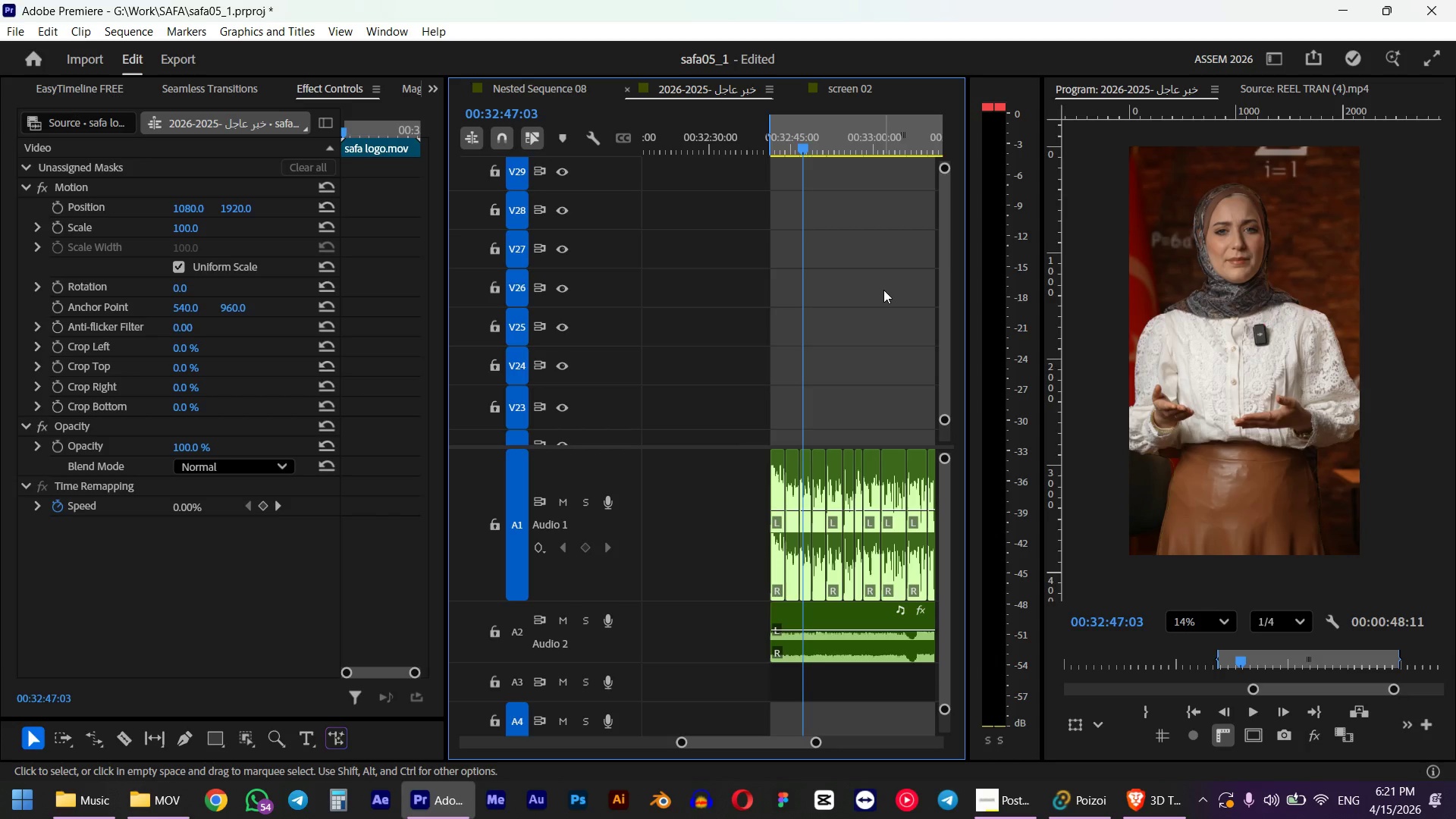 
left_click_drag(start_coordinate=[855, 145], to_coordinate=[802, 146])
 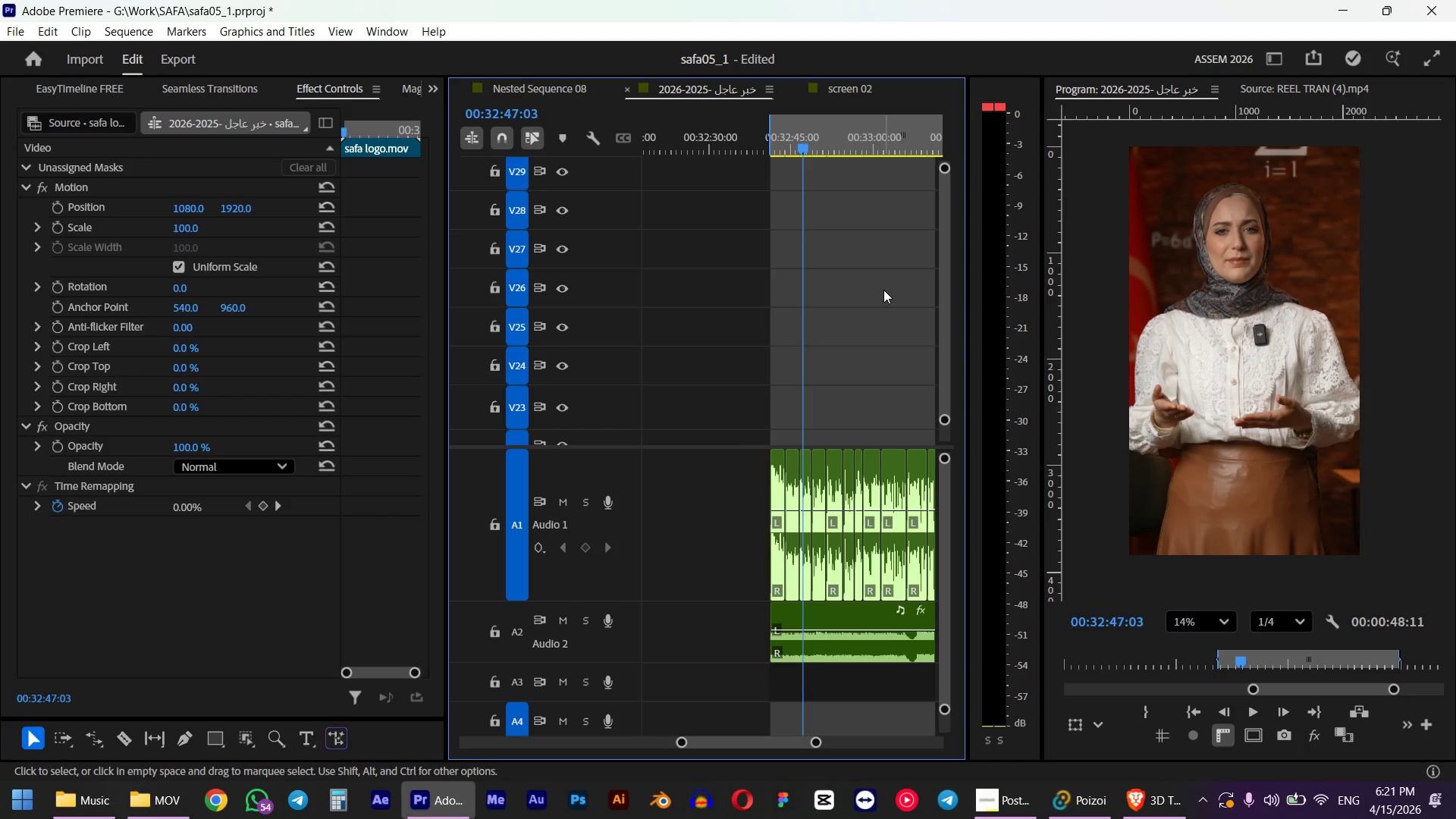 
hold_key(key=ShiftLeft, duration=0.81)
 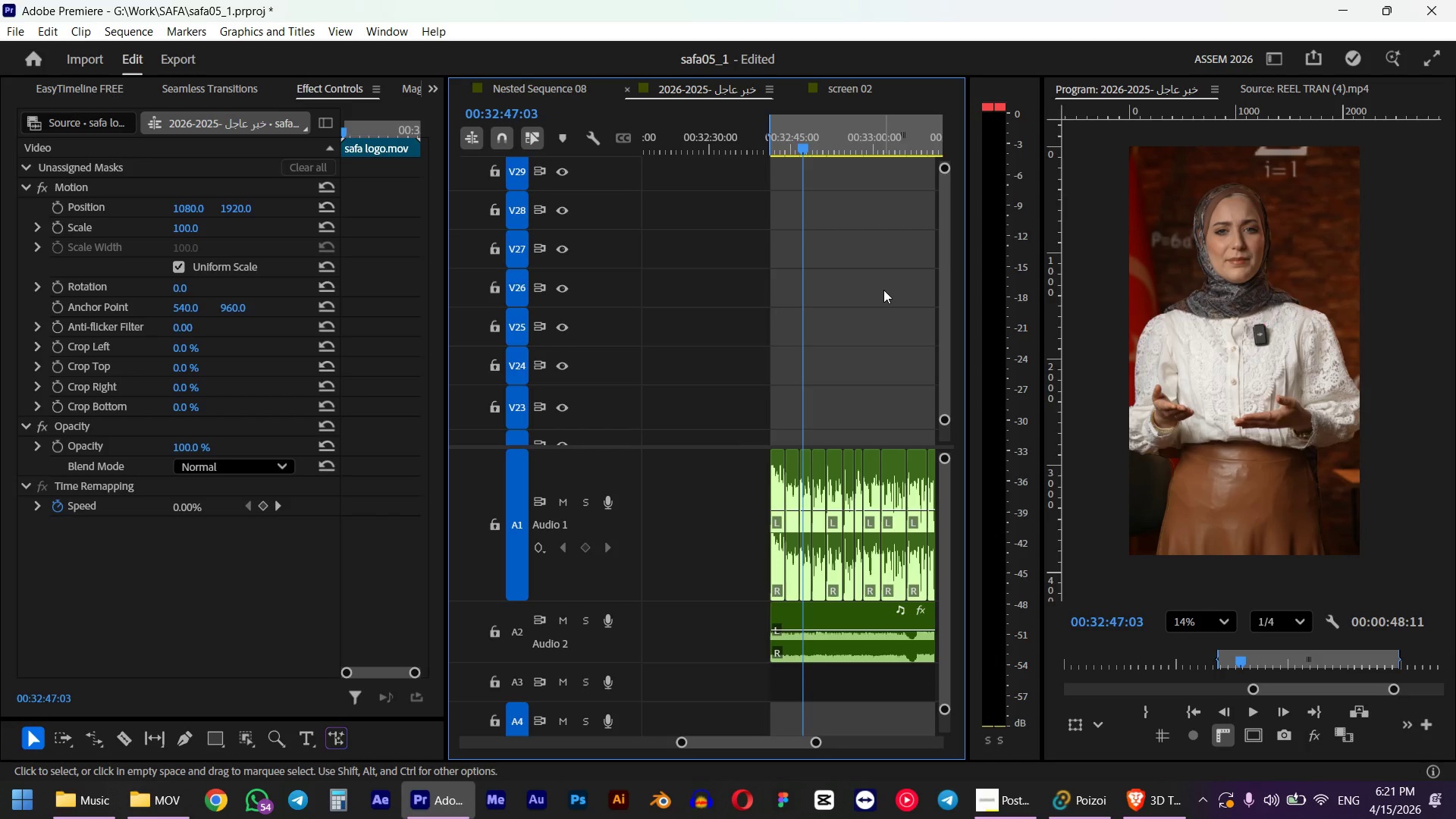 
scroll: coordinate [871, 283], scroll_direction: down, amount: 4.0
 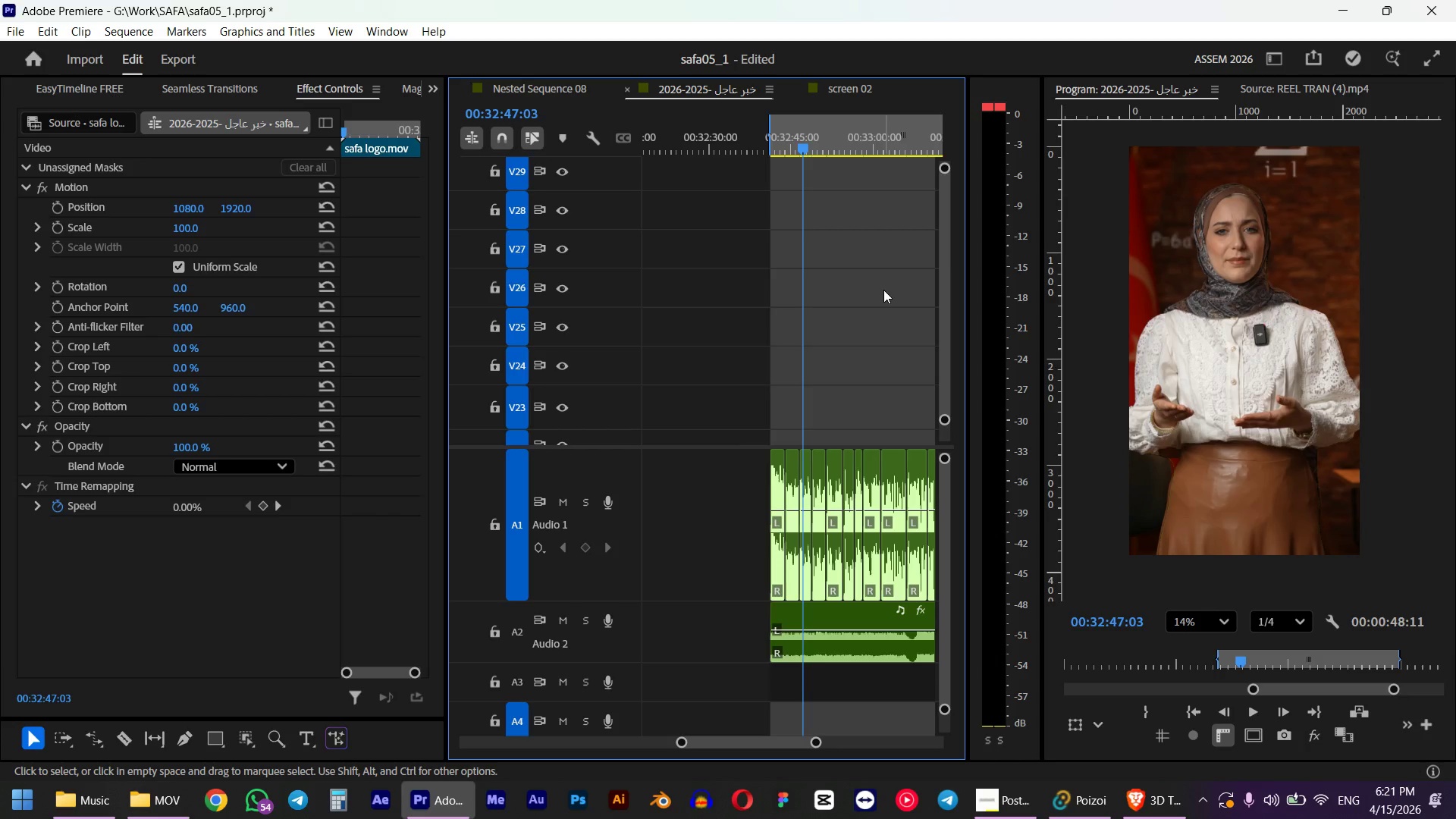 
key(Space)
 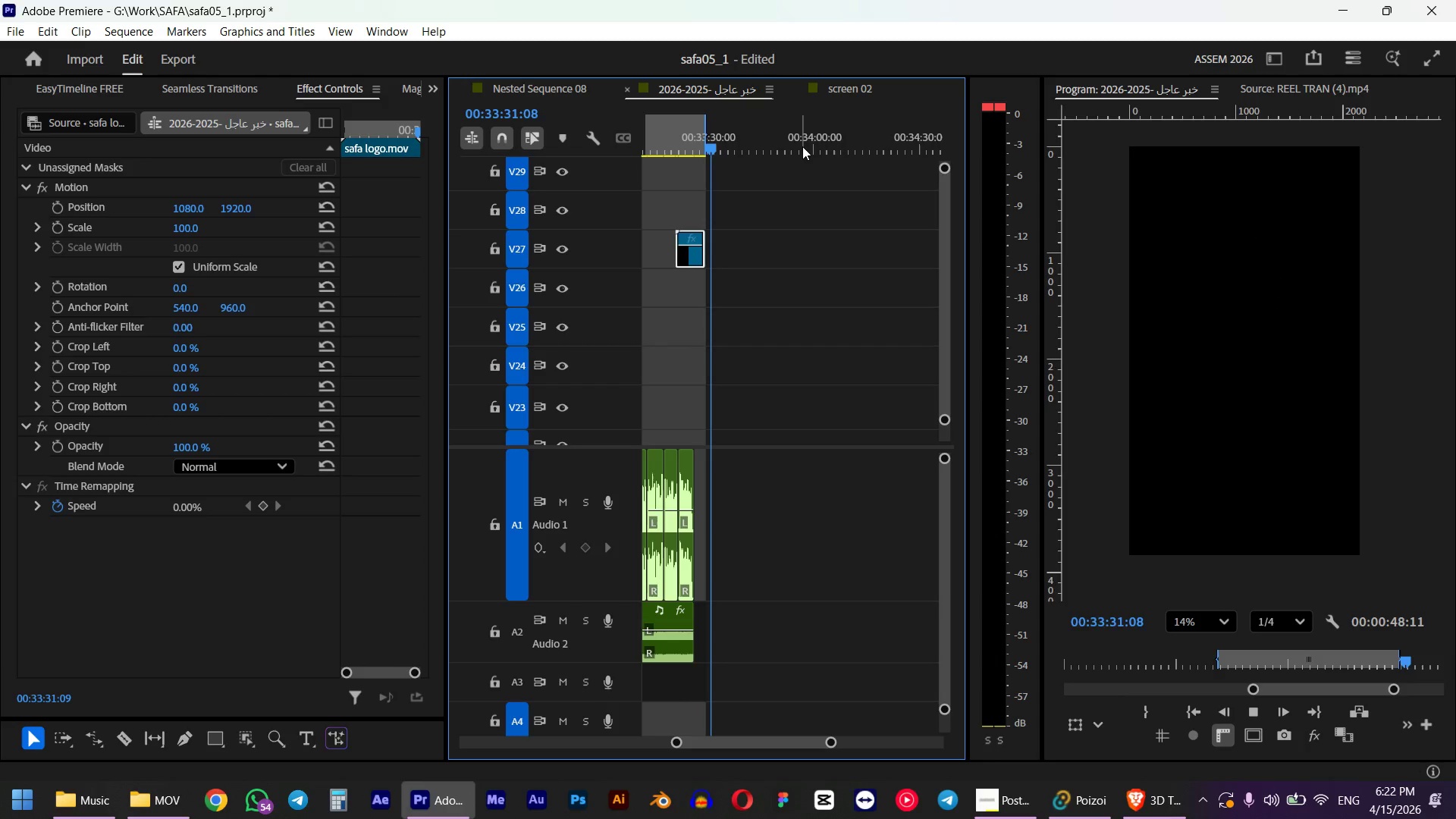 
wait(56.92)
 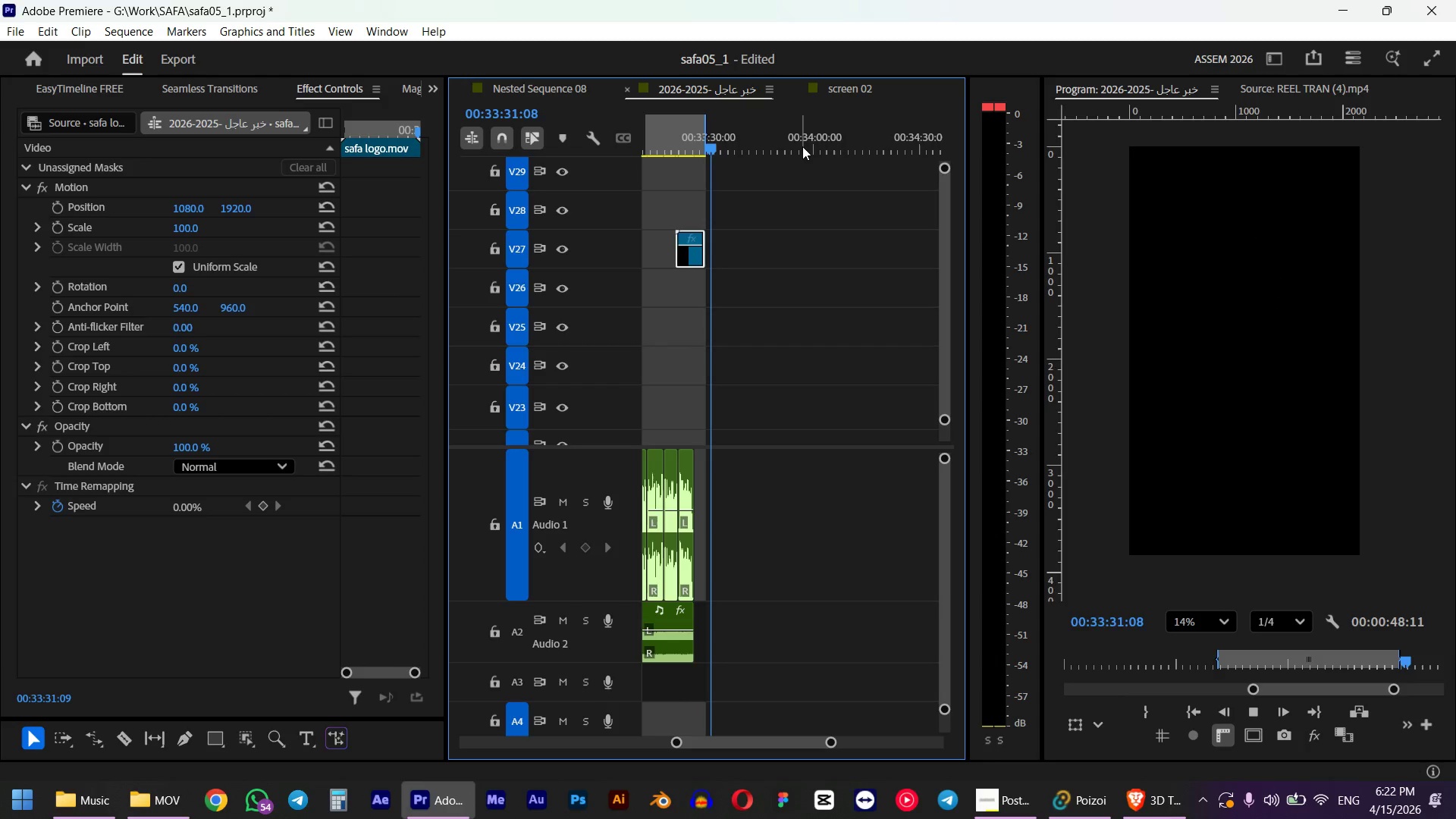 
key(Space)
 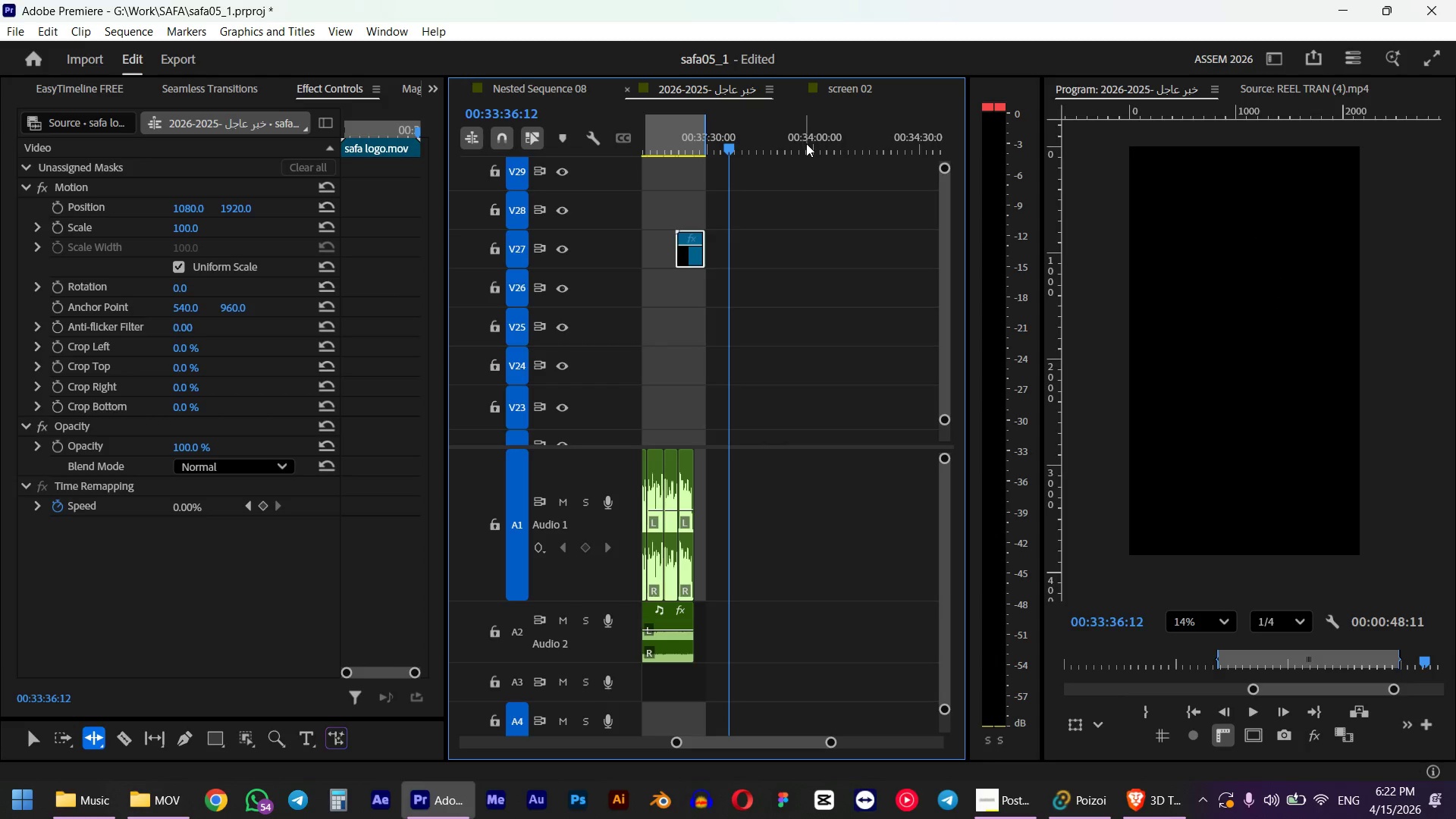 
key(B)
 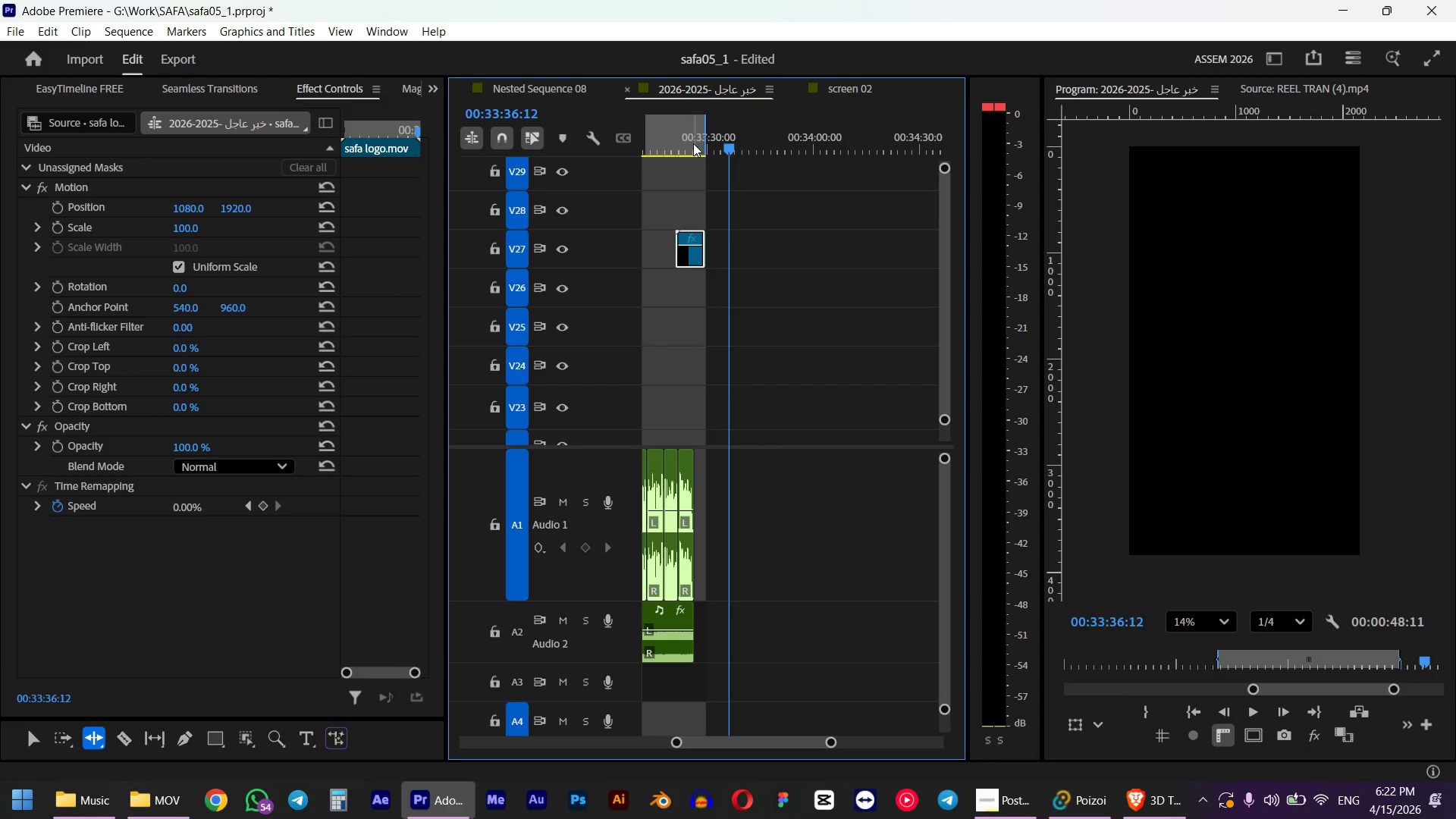 
left_click_drag(start_coordinate=[688, 145], to_coordinate=[664, 164])
 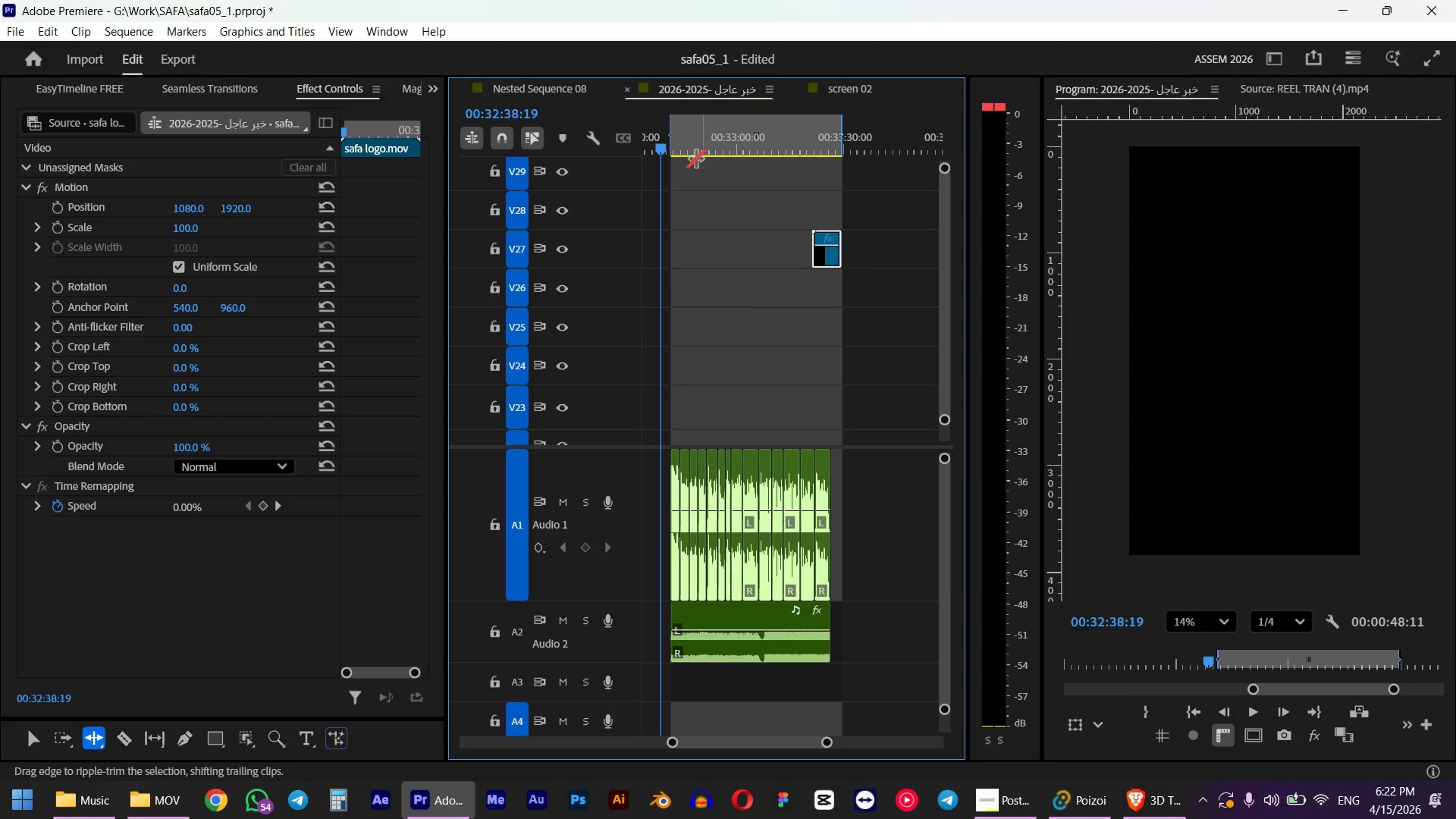 
hold_key(key=ShiftLeft, duration=0.84)
 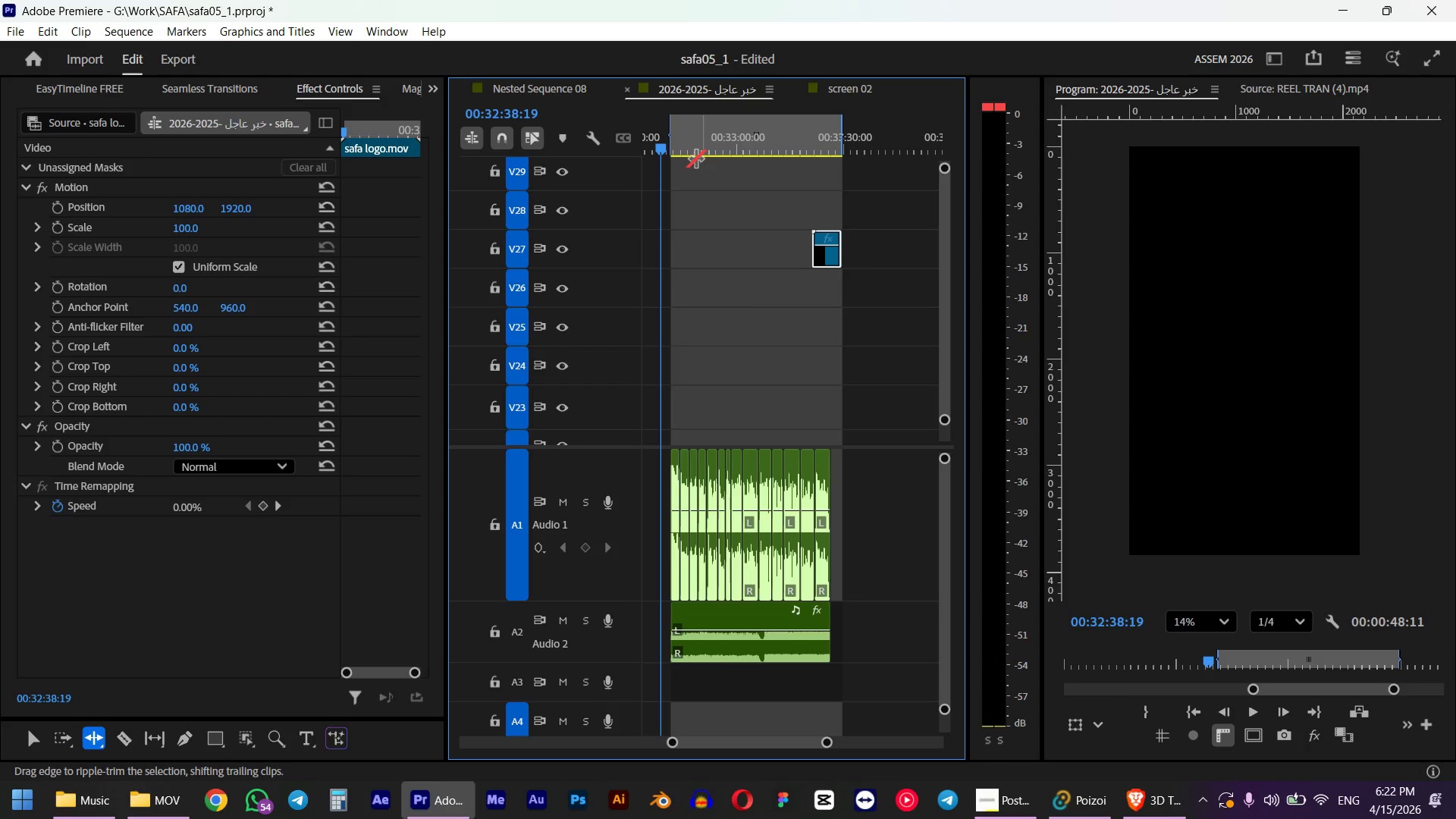 
key(V)
 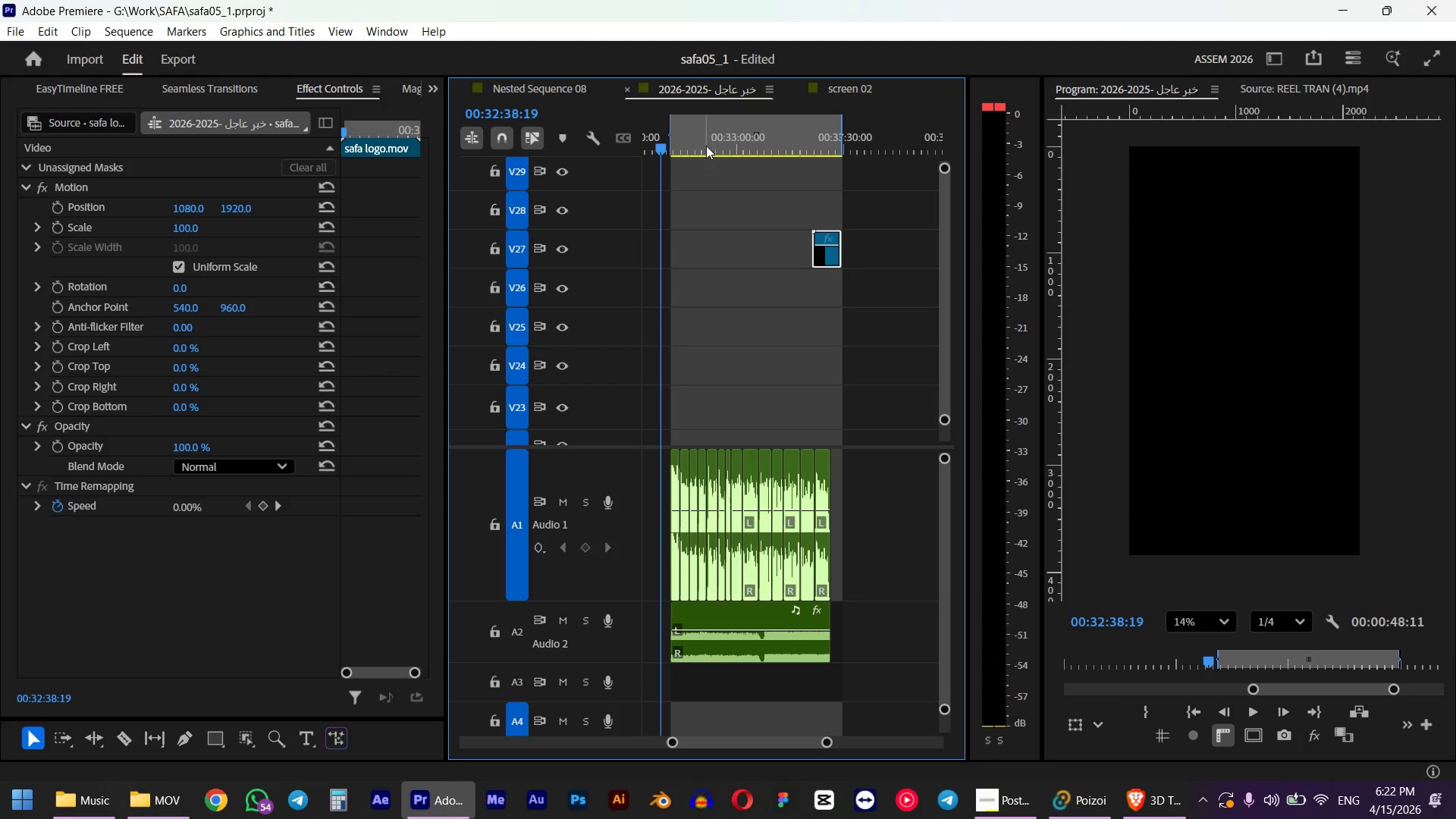 
left_click_drag(start_coordinate=[706, 146], to_coordinate=[674, 150])
 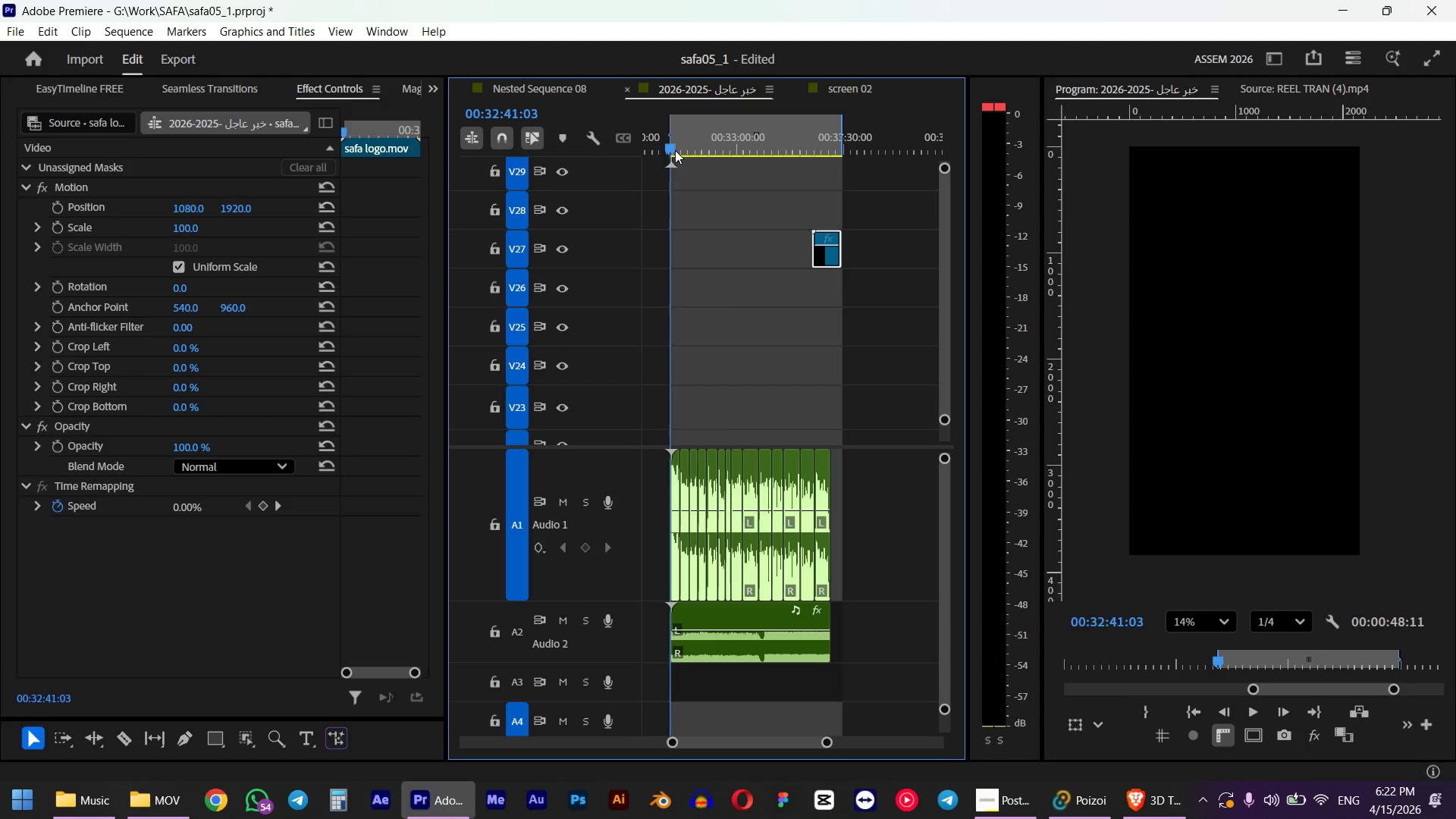 
hold_key(key=ShiftLeft, duration=0.97)
 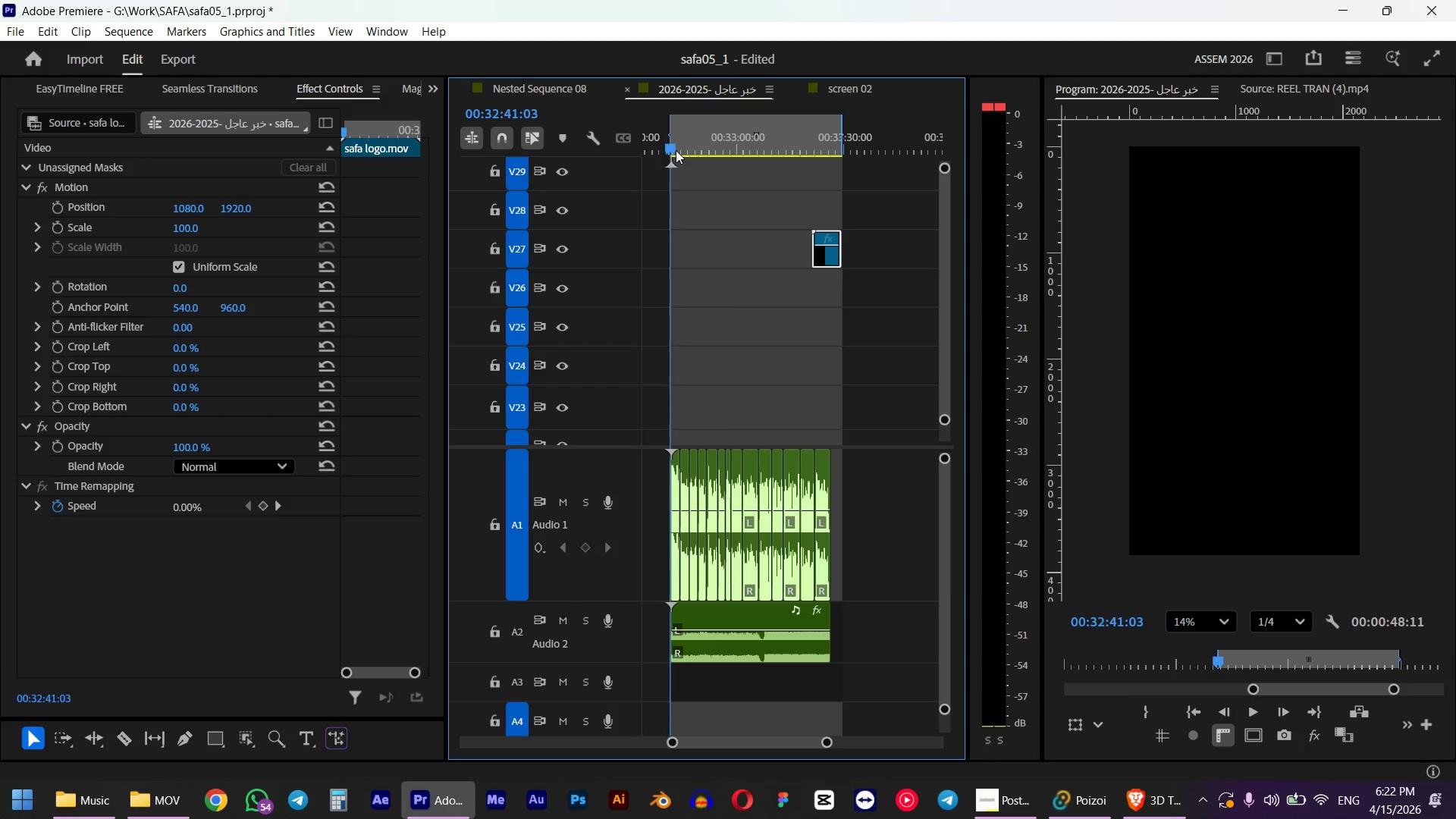 
key(Space)
 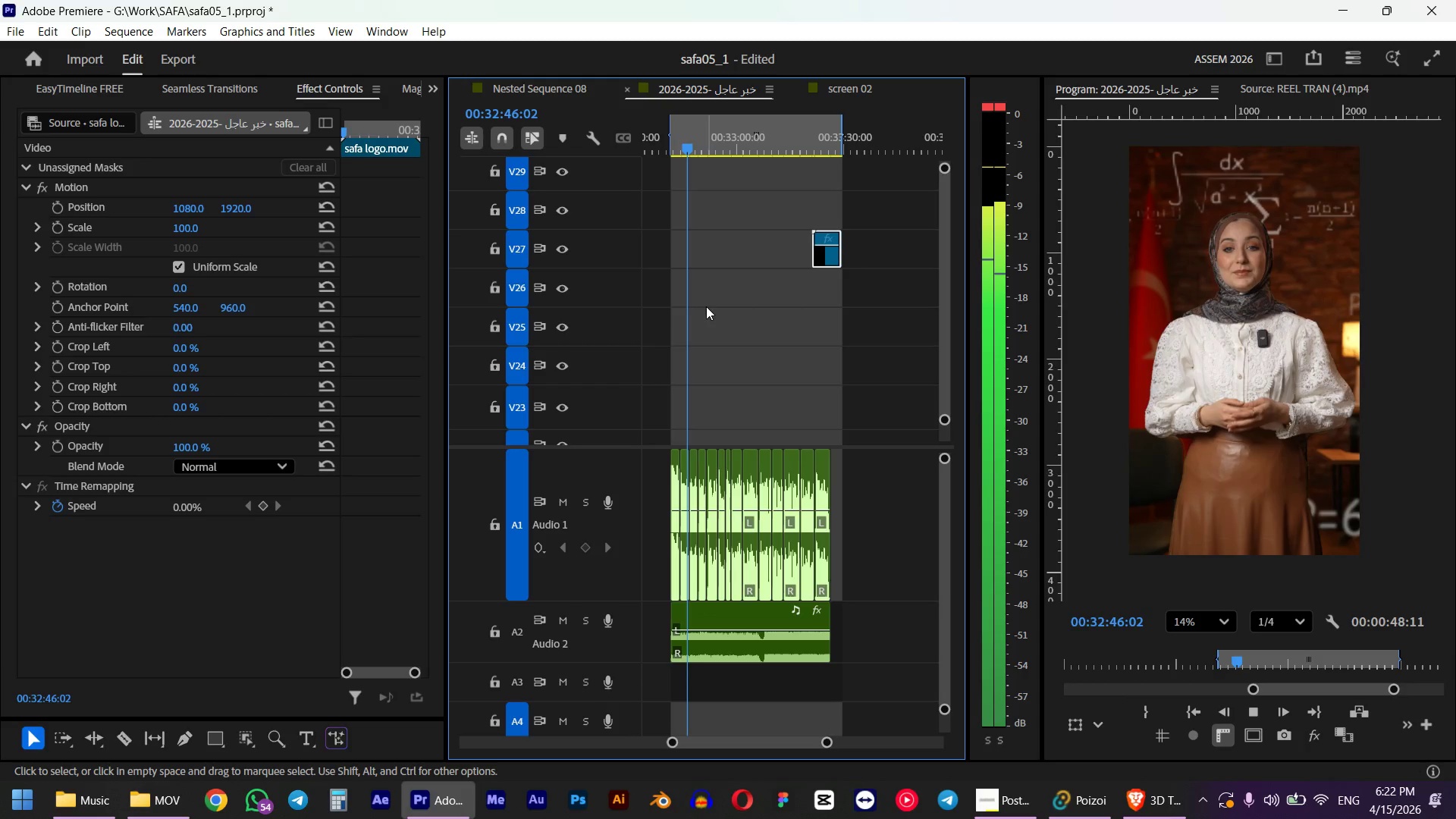 
wait(13.39)
 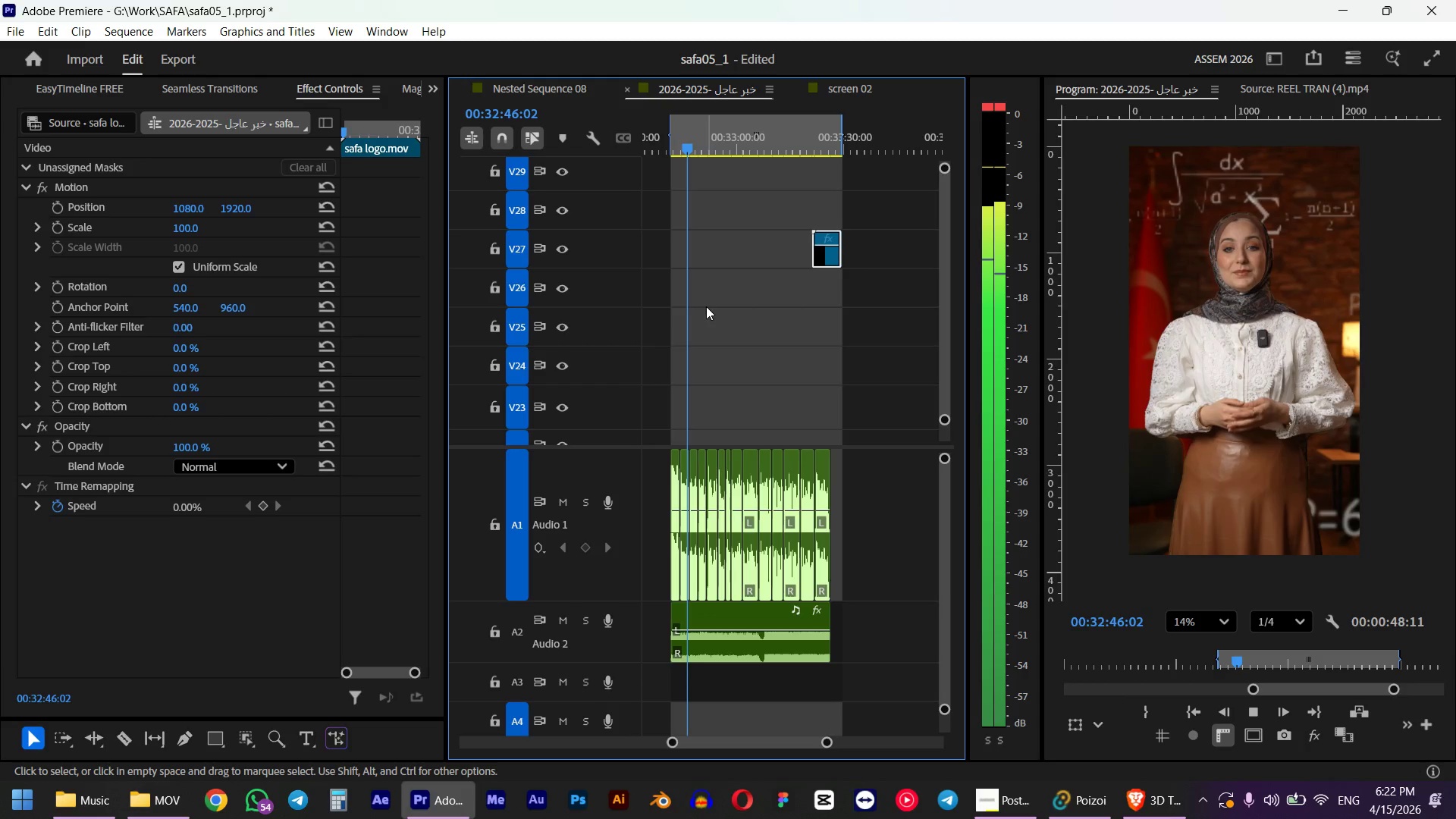 
key(Space)
 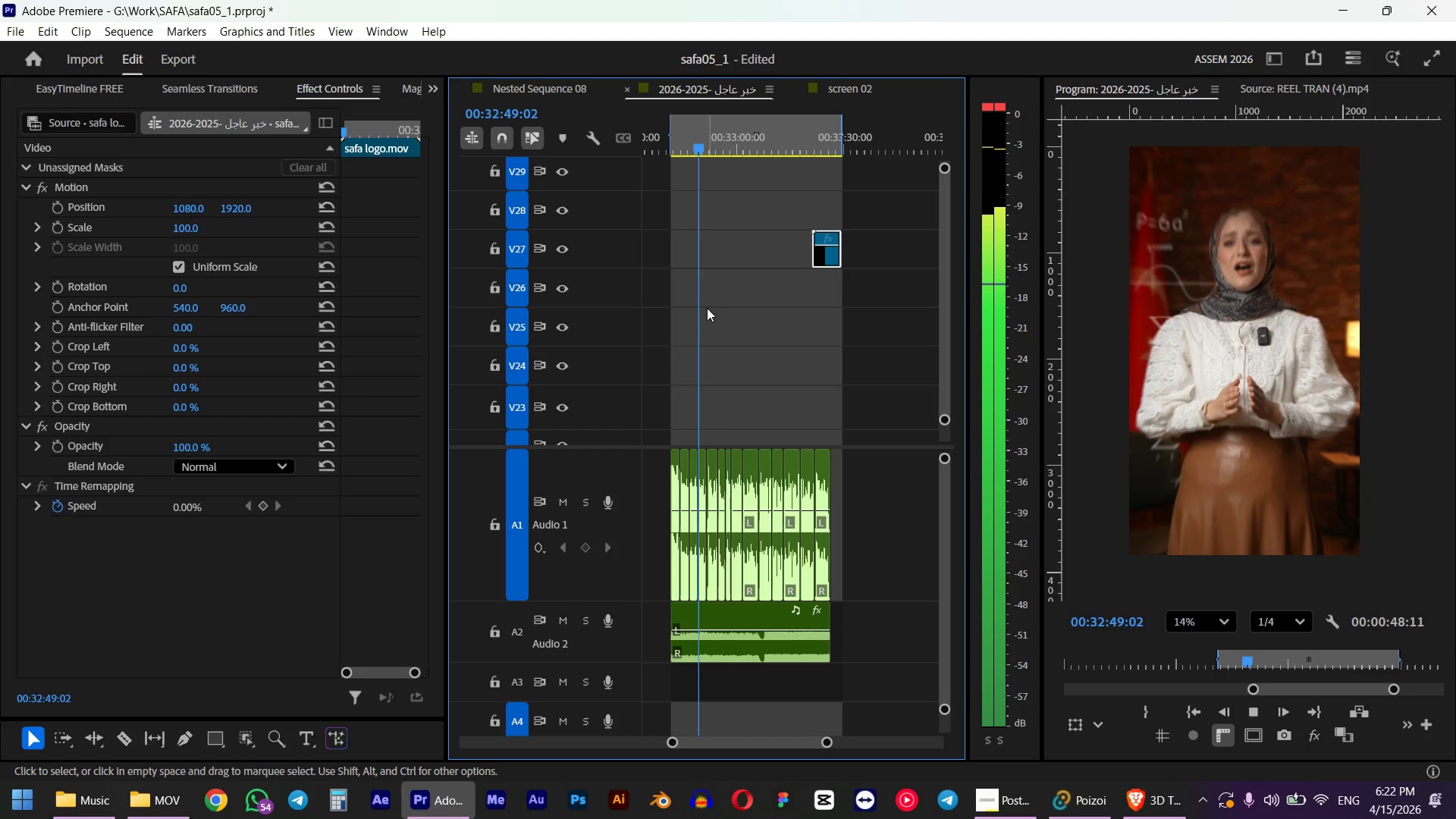 
hold_key(key=AltLeft, duration=1.03)
scroll: coordinate [703, 413], scroll_direction: up, amount: 10.0
 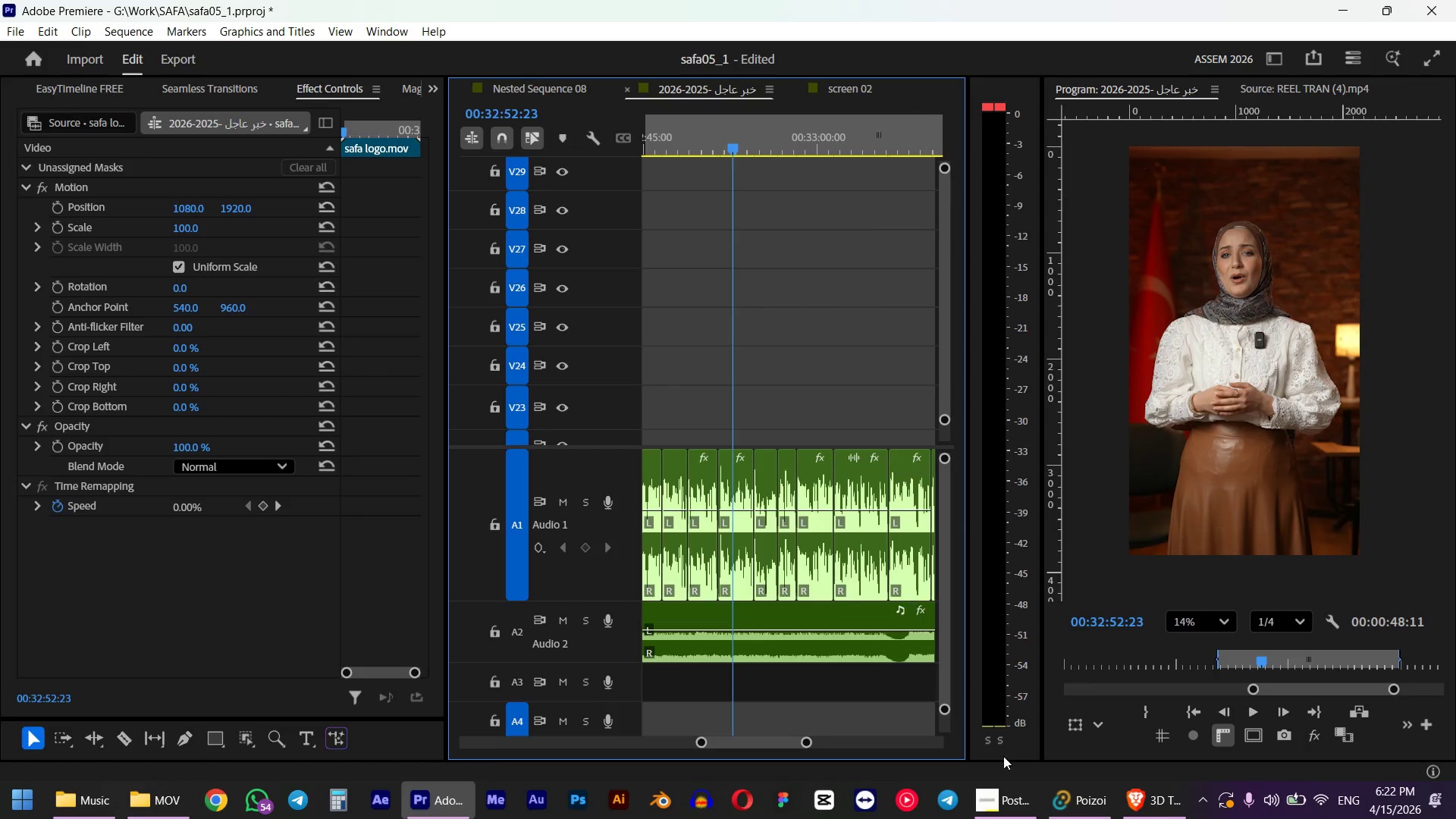 
key(Space)
 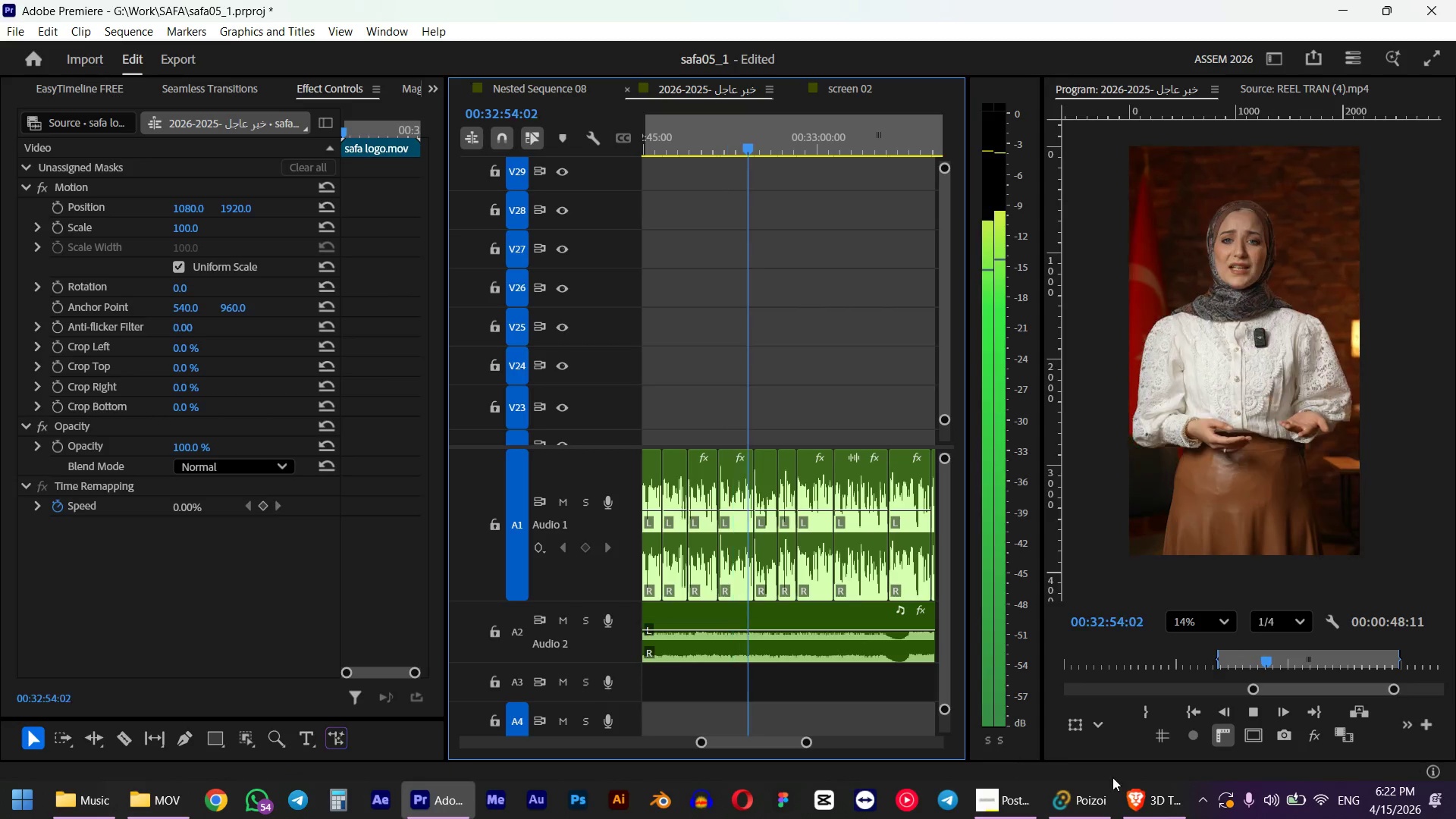 
key(Space)
 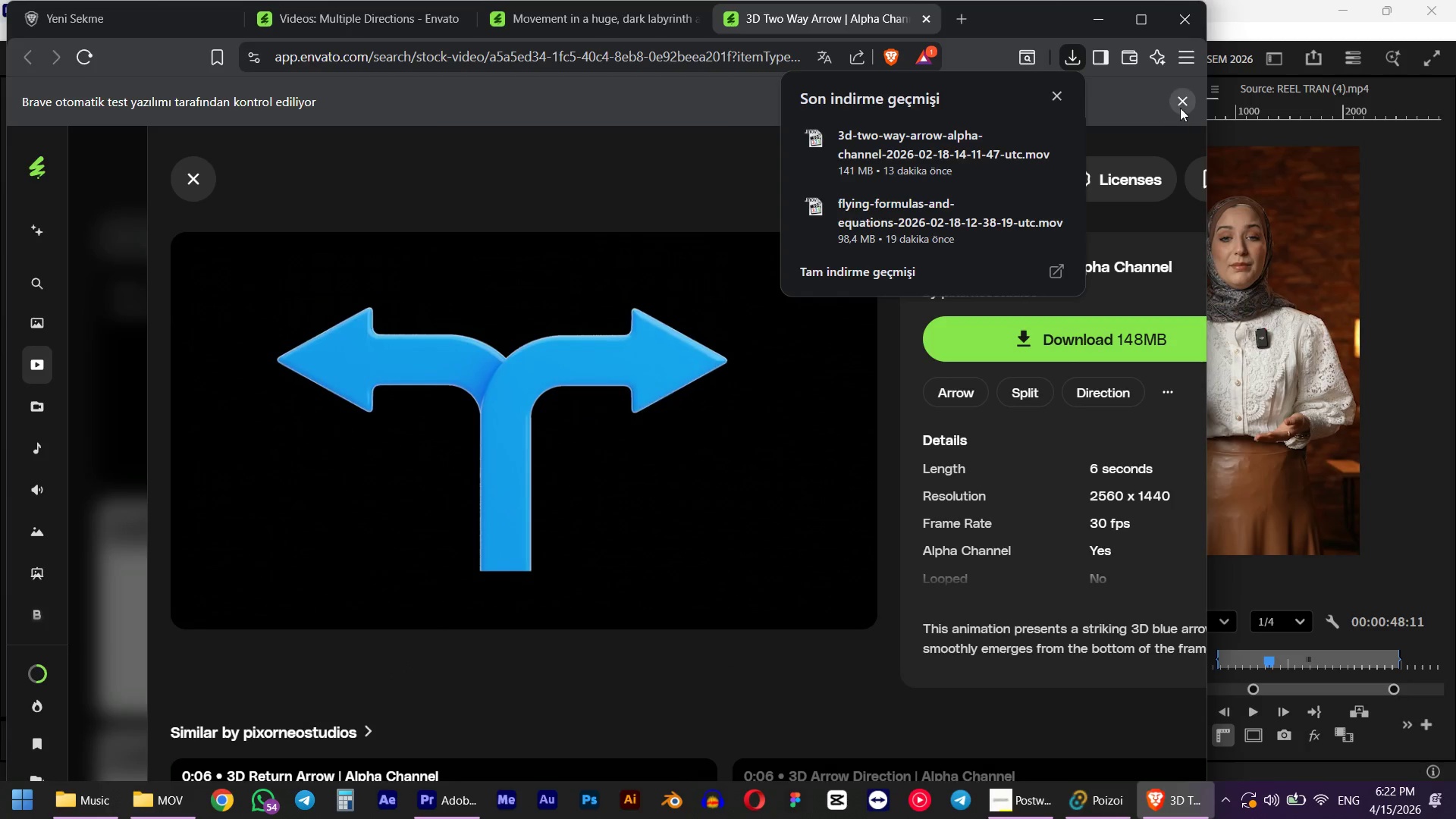 
left_click([1053, 97])
 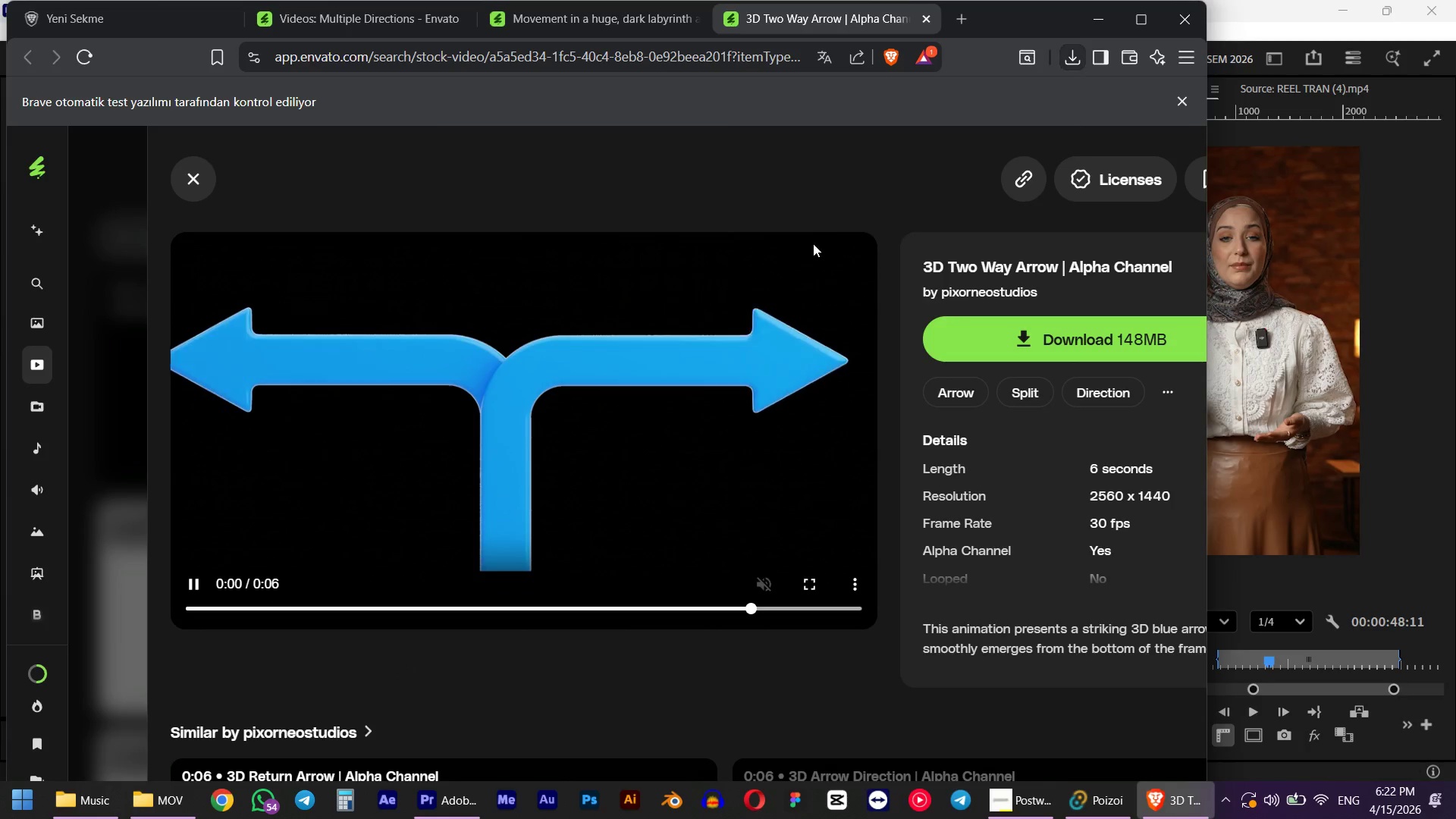 
scroll: coordinate [813, 243], scroll_direction: up, amount: 5.0
 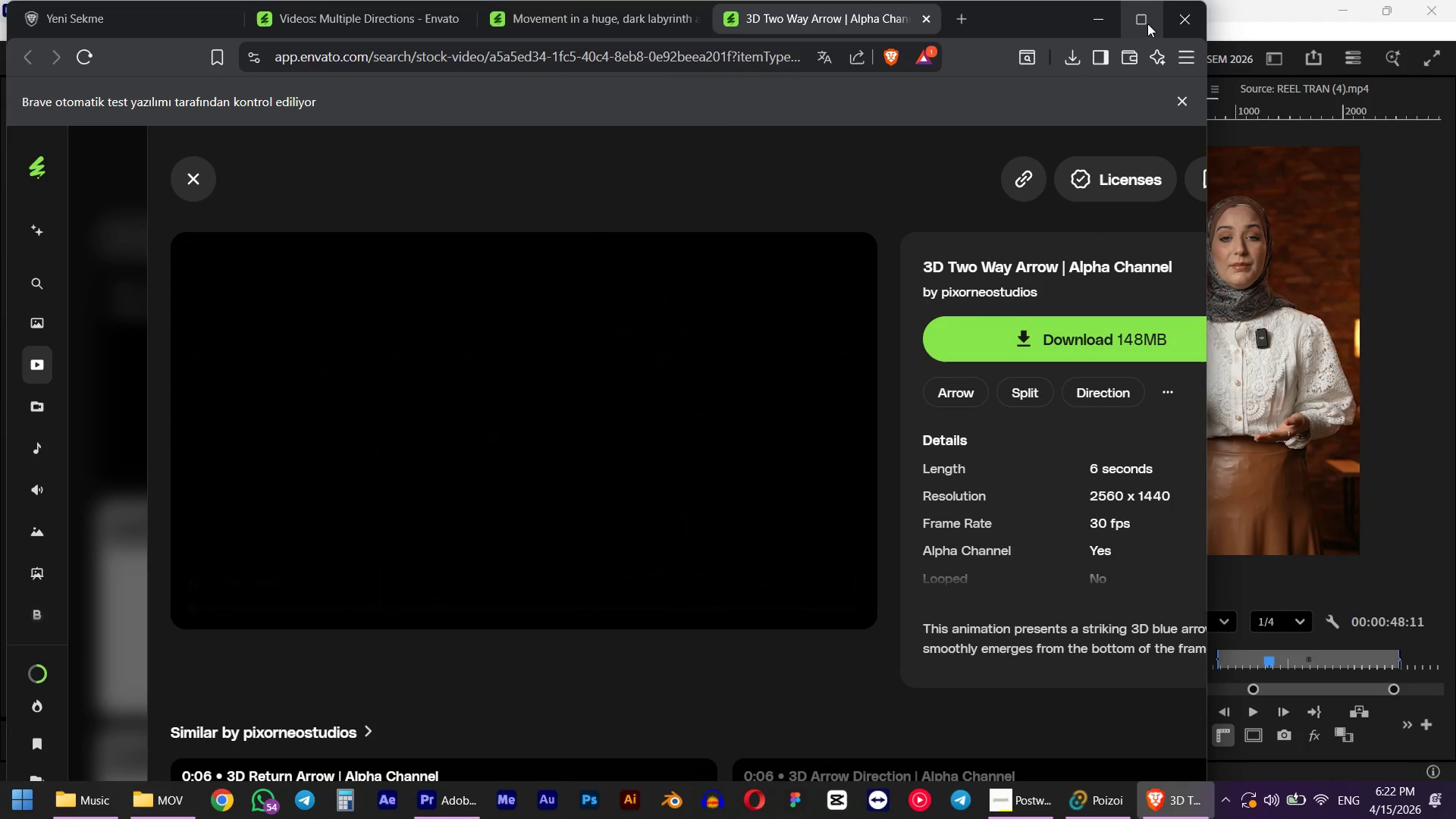 
left_click([1147, 24])
 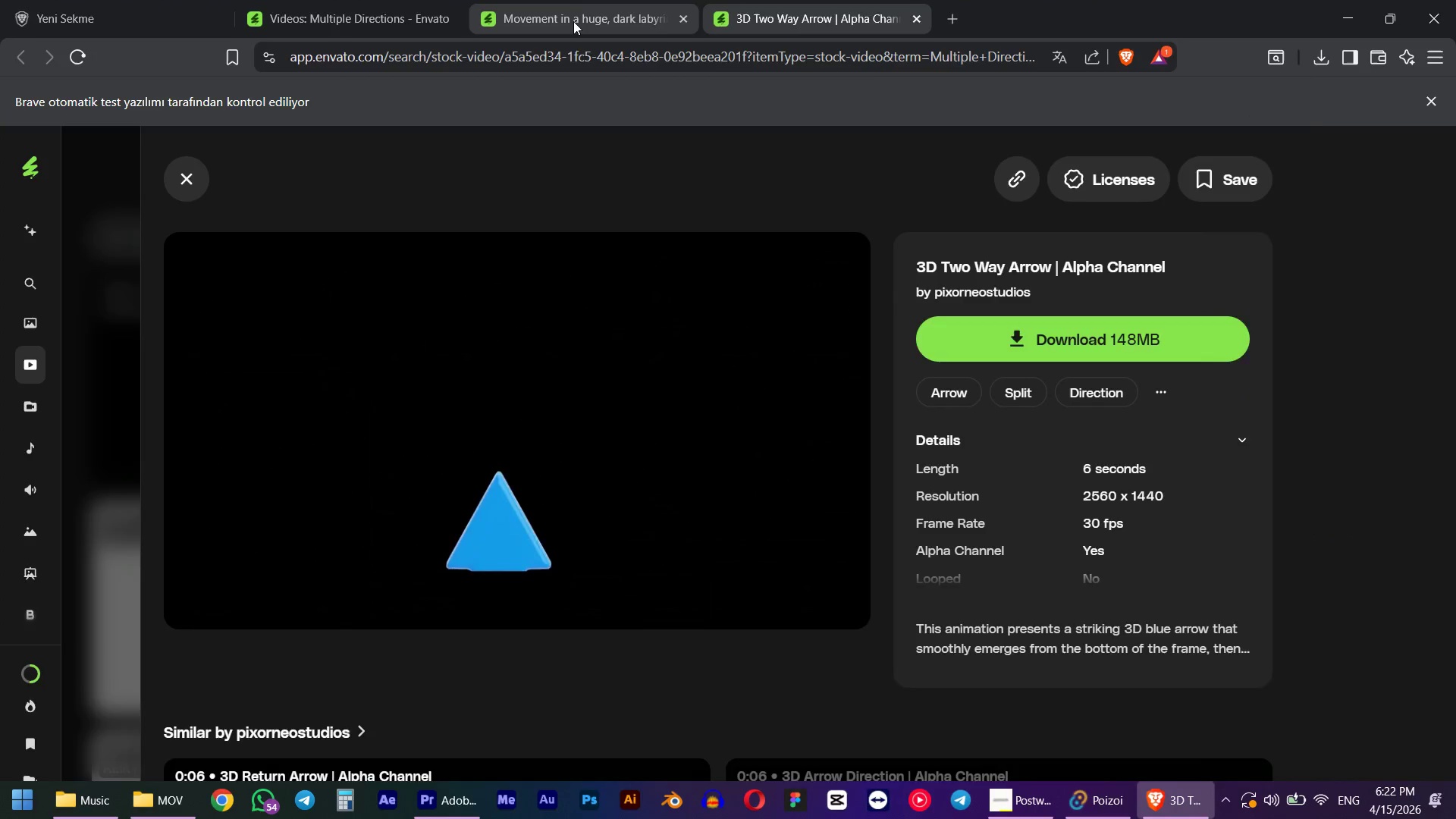 
left_click([573, 22])
 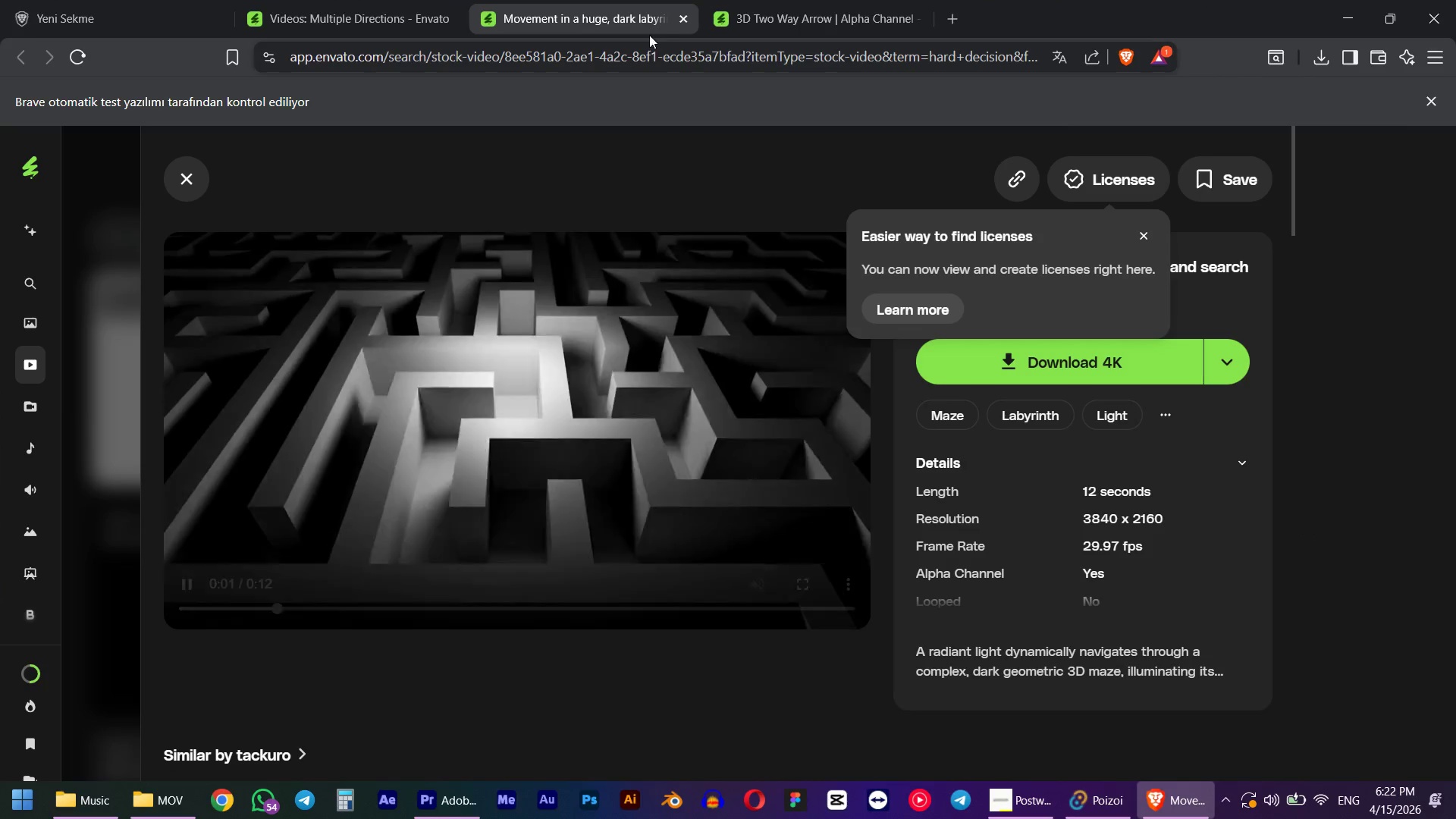 
middle_click([618, 14])
 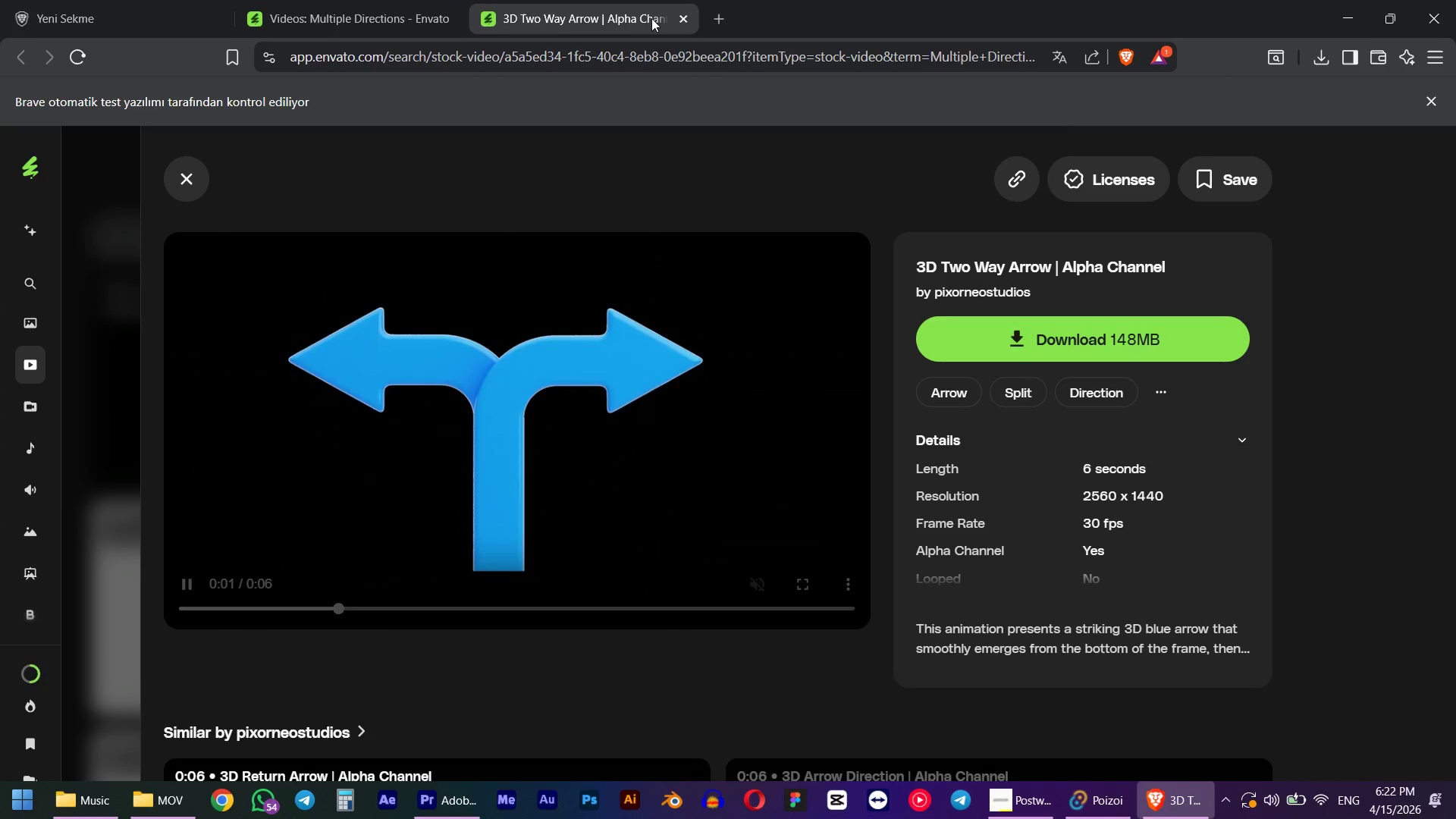 
middle_click([651, 18])
 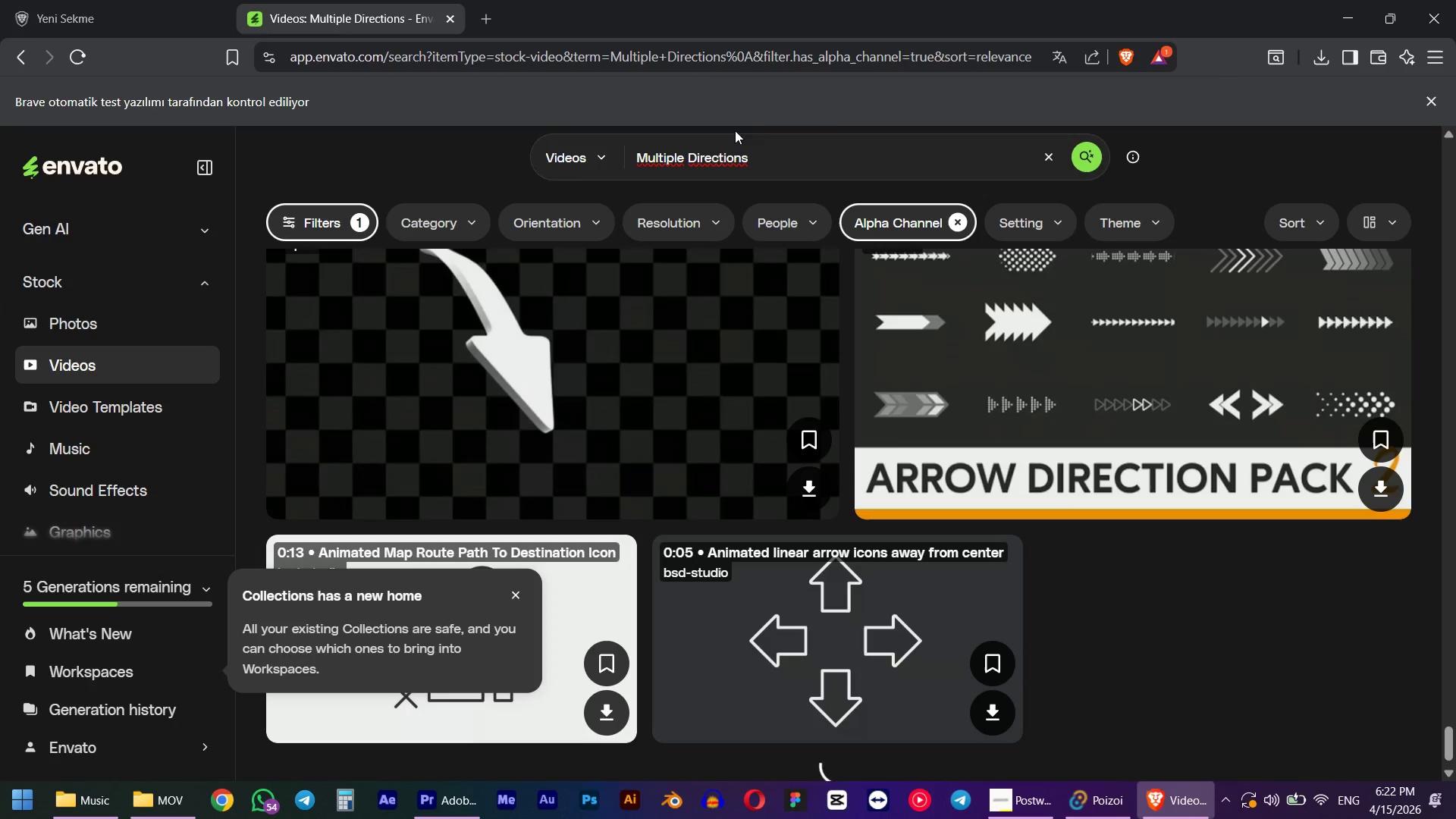 
double_click([720, 156])
 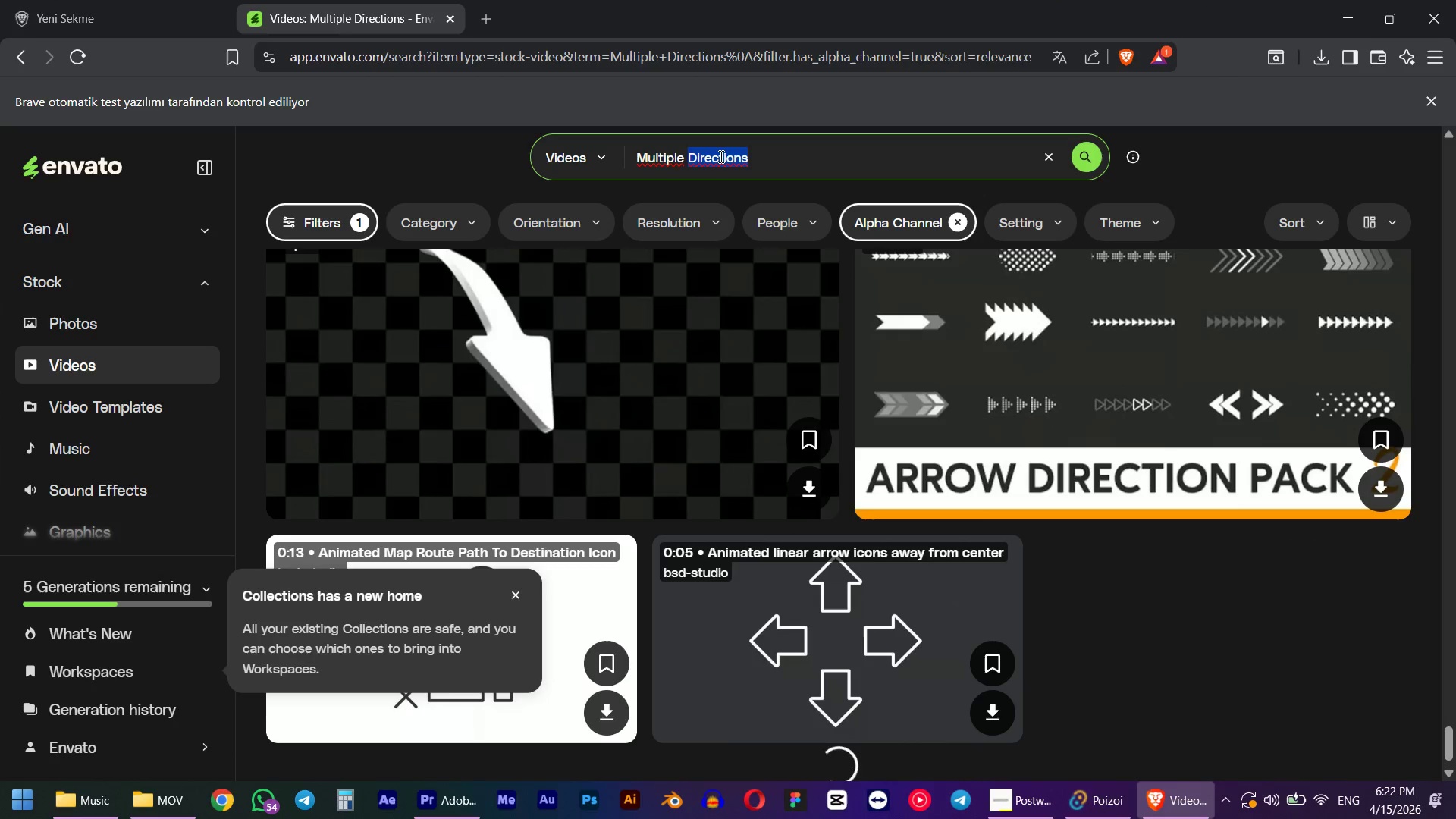 
triple_click([720, 156])
 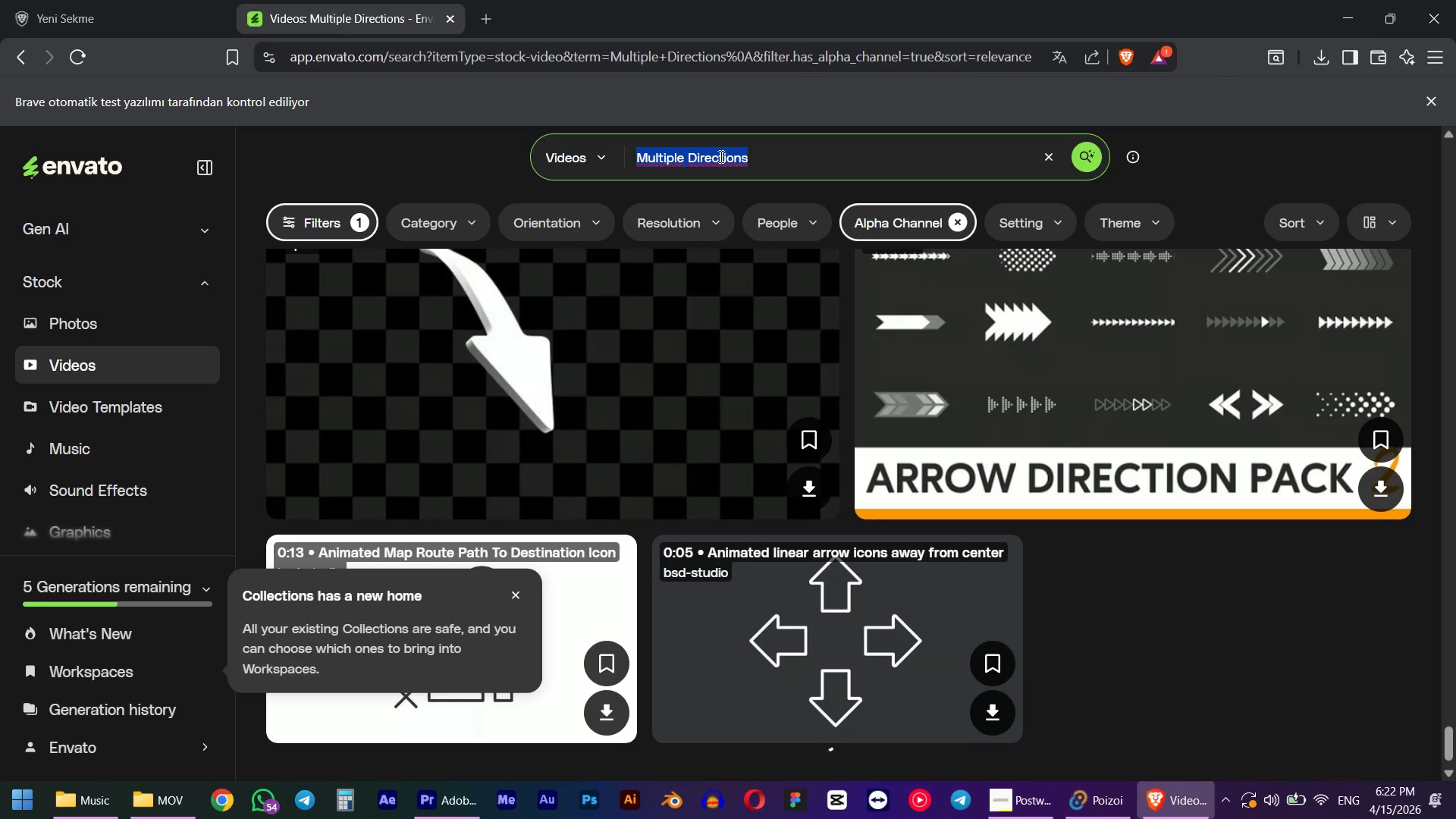 
mouse_move([585, 324])
 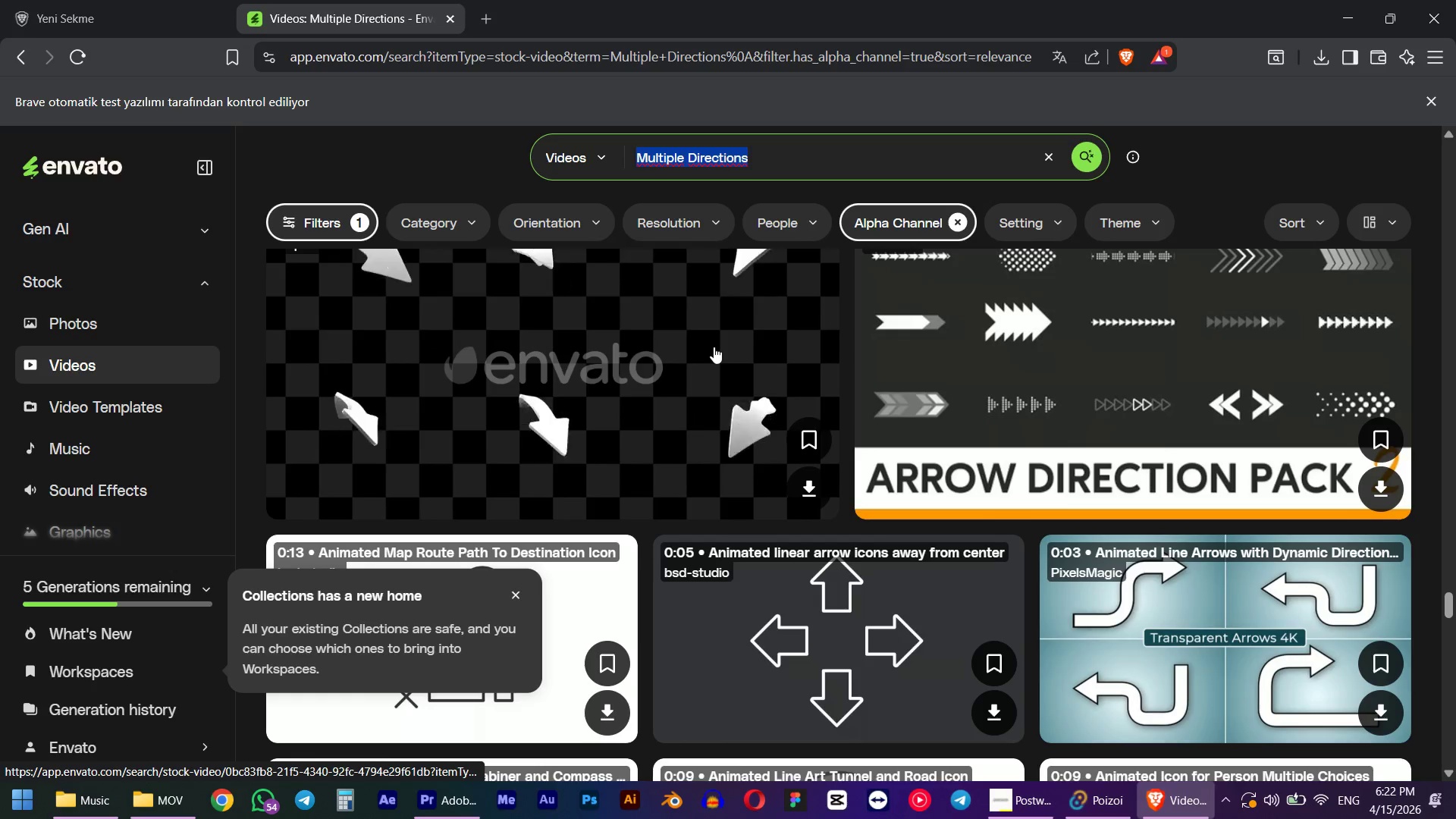 
type(uni)
 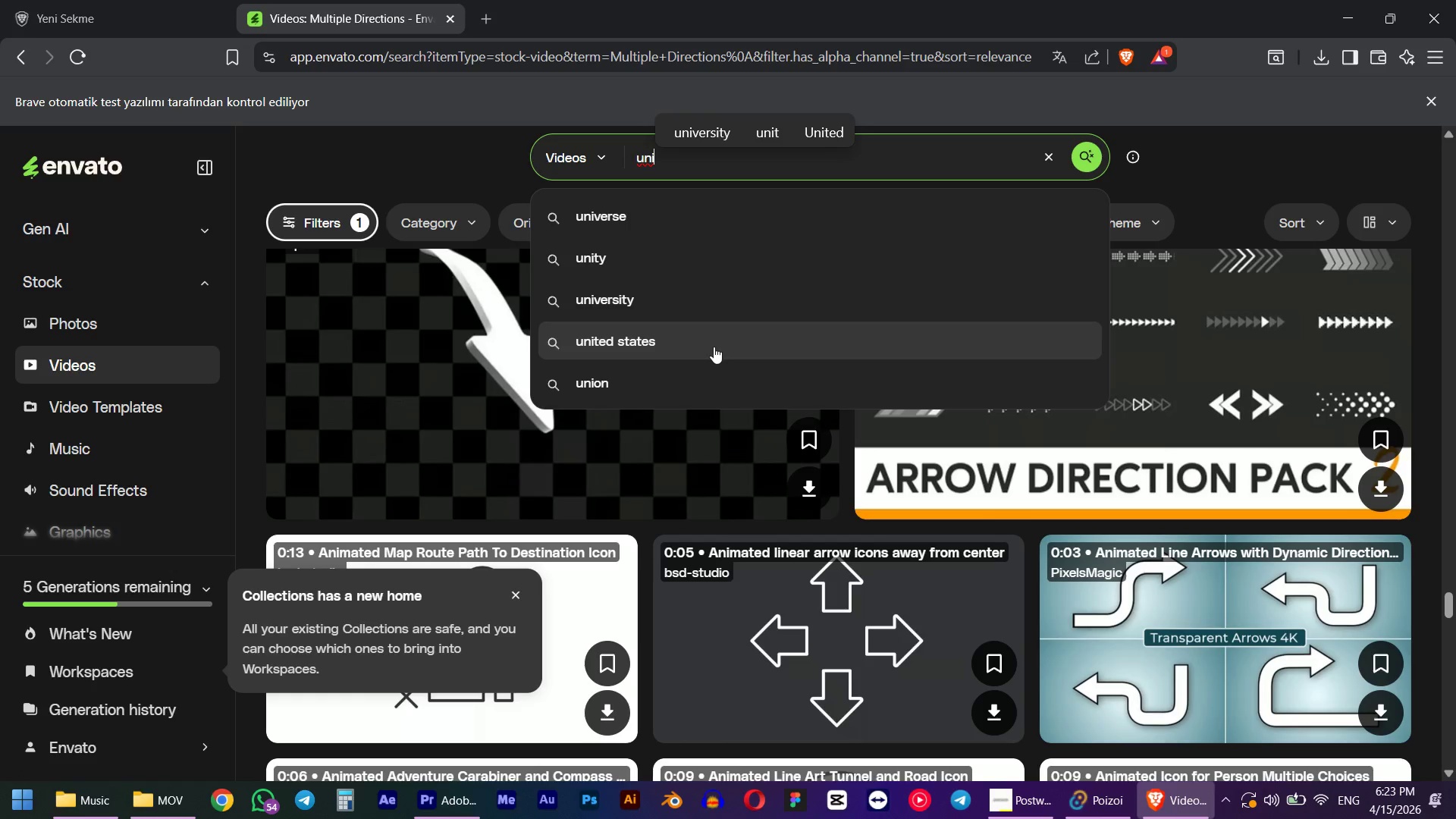 
left_click([615, 300])
 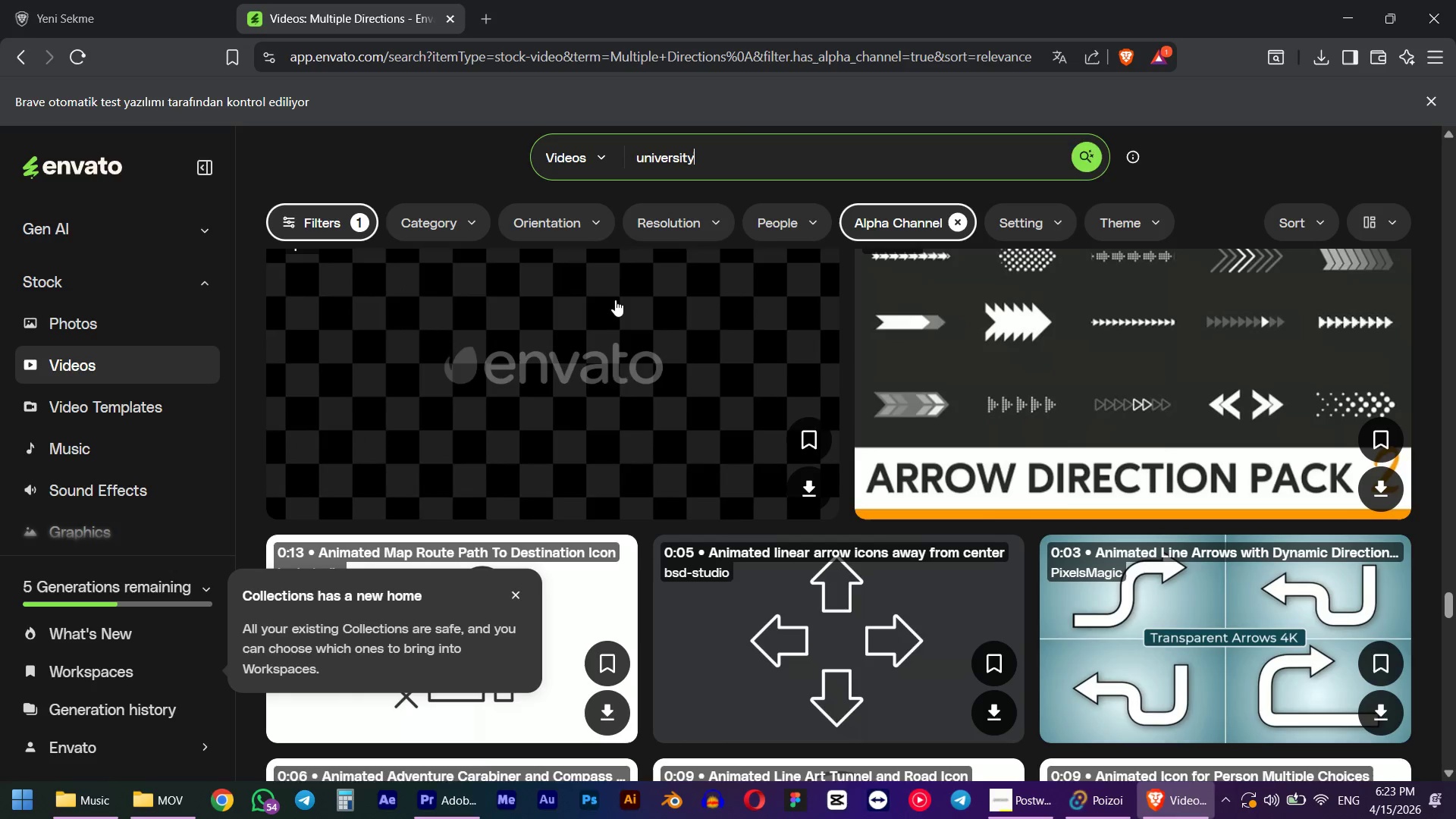 
mouse_move([661, 331])
 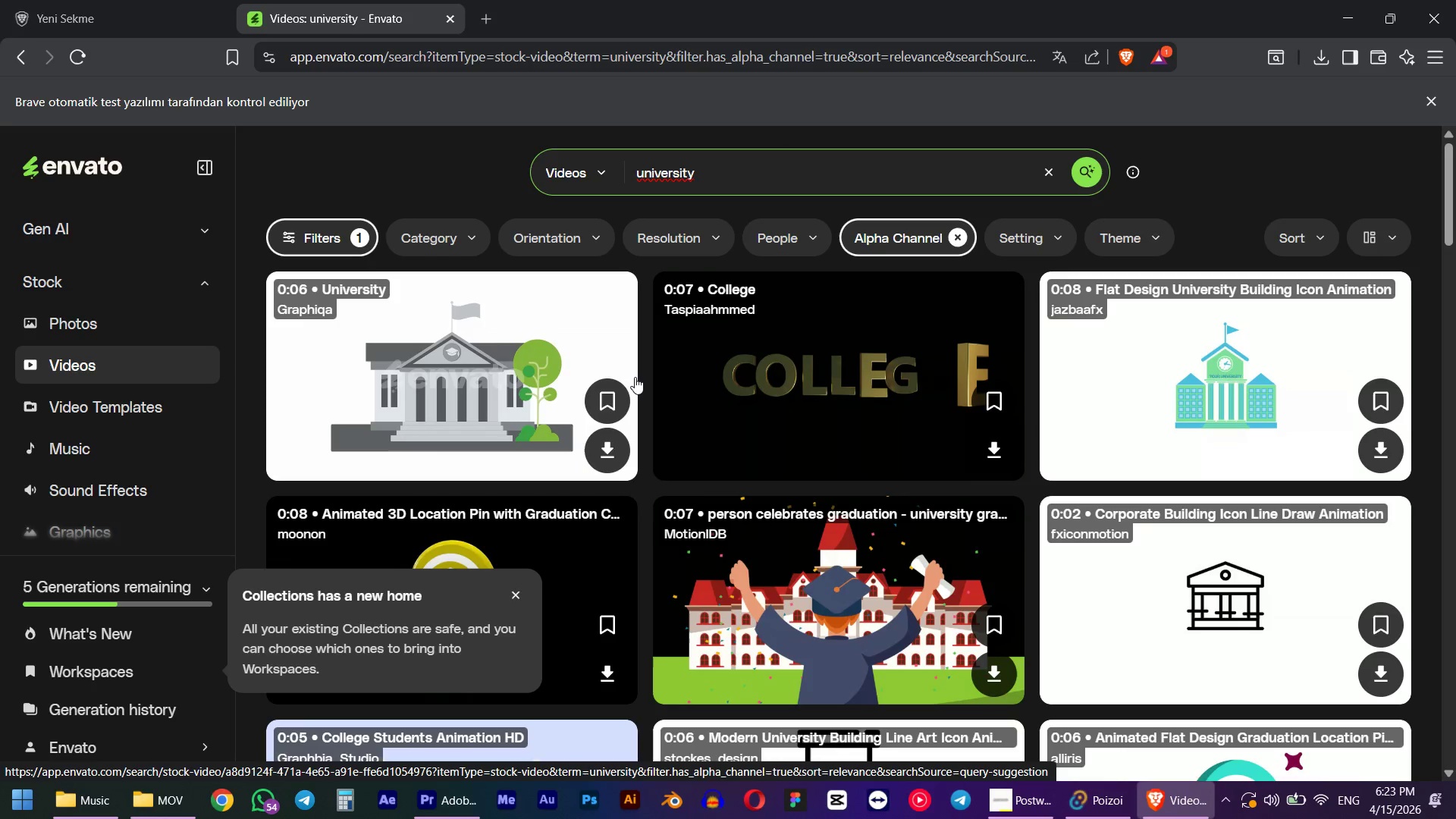 
scroll: coordinate [635, 377], scroll_direction: down, amount: 1.0
 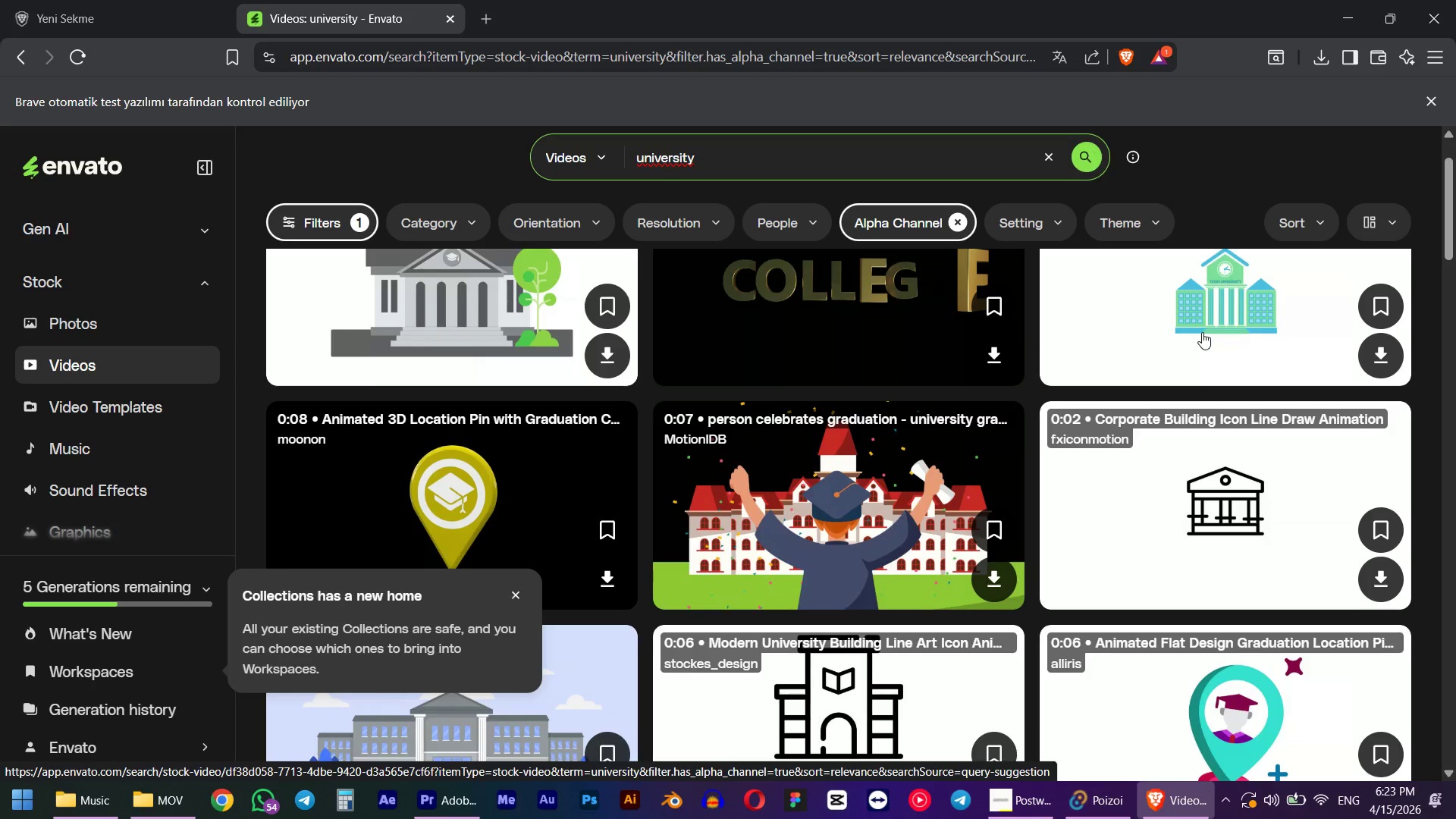 
scroll: coordinate [1192, 332], scroll_direction: up, amount: 2.0
 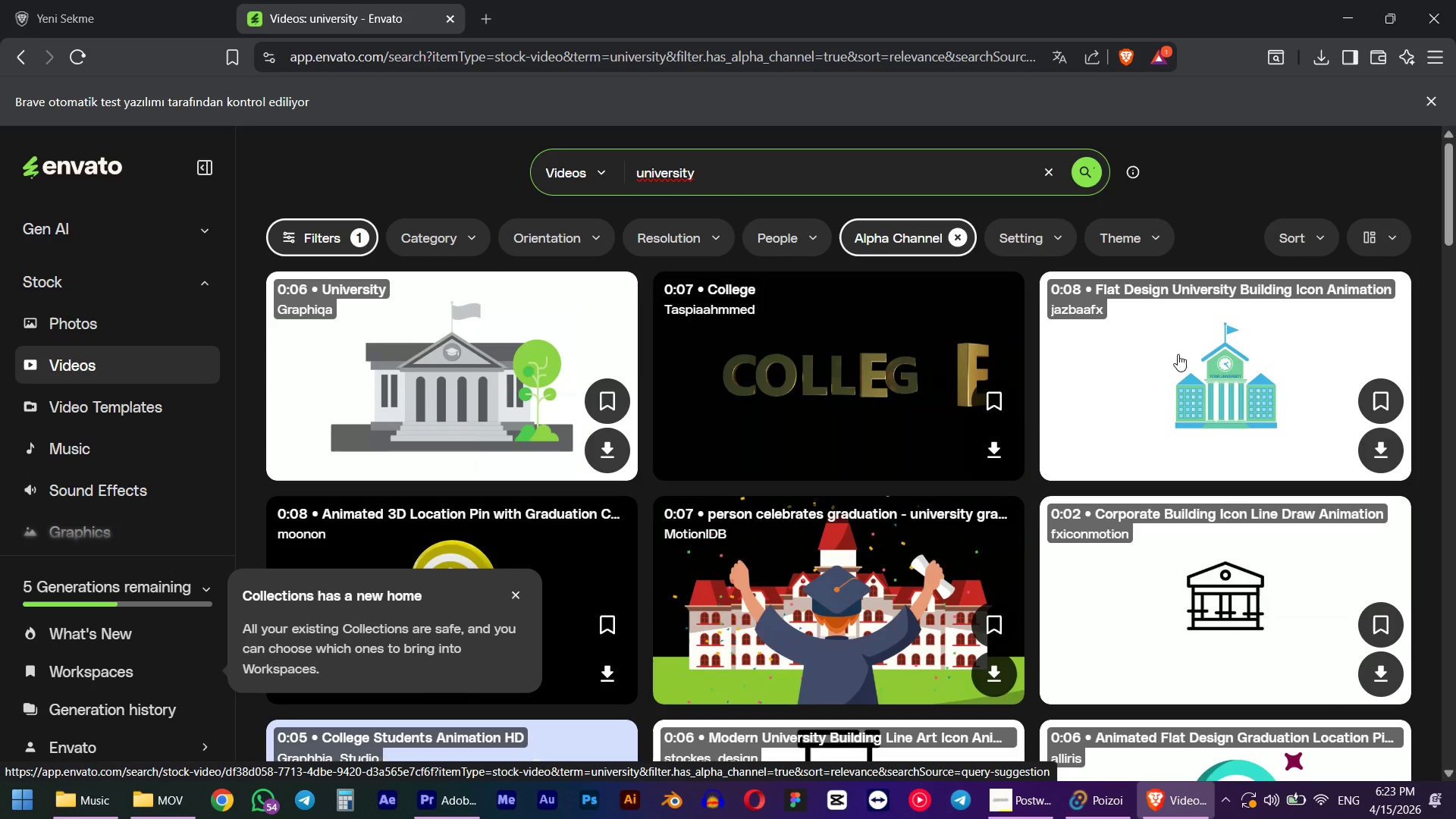 
scroll: coordinate [1157, 351], scroll_direction: down, amount: 4.0
 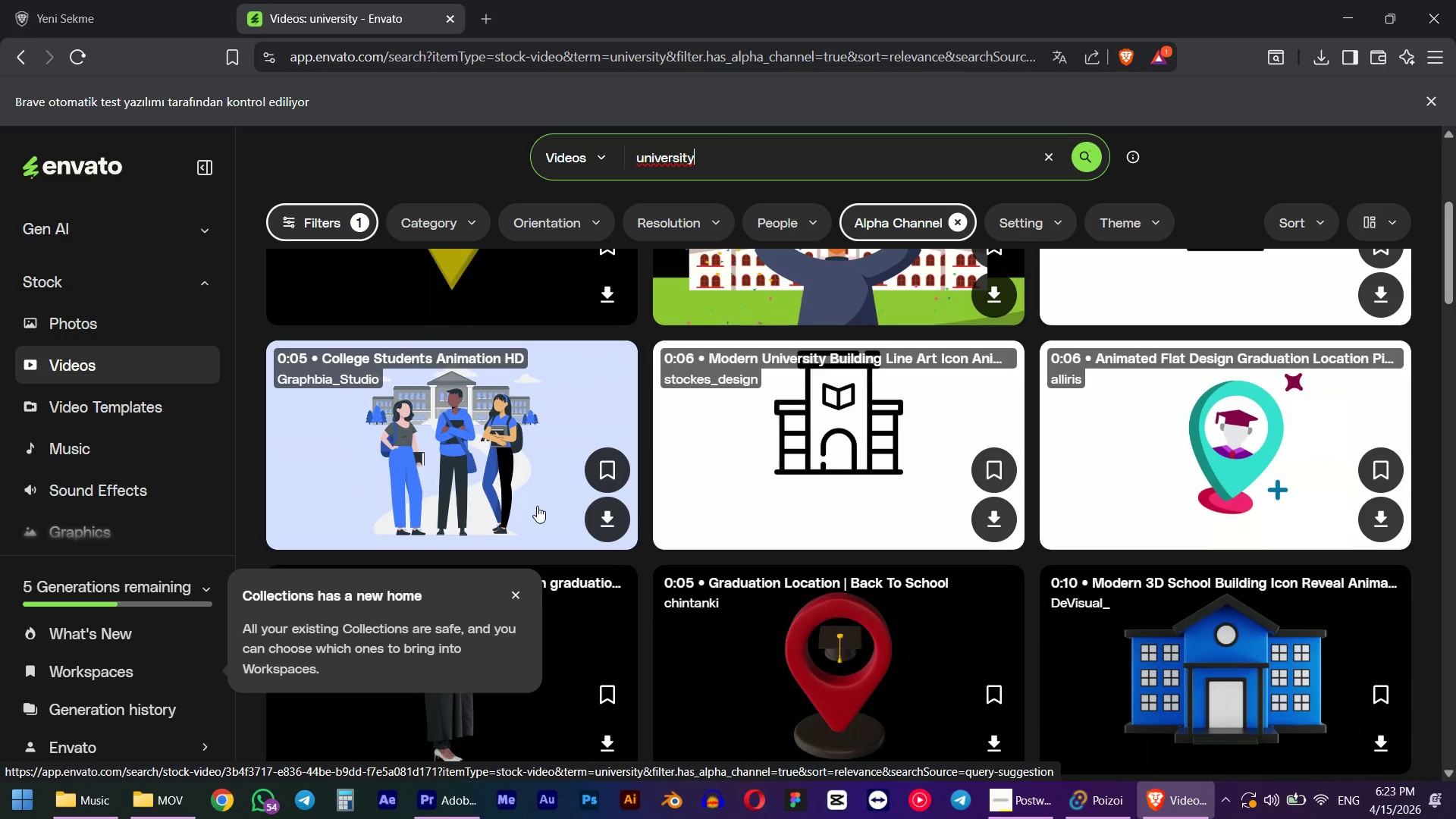 
wait(20.58)
 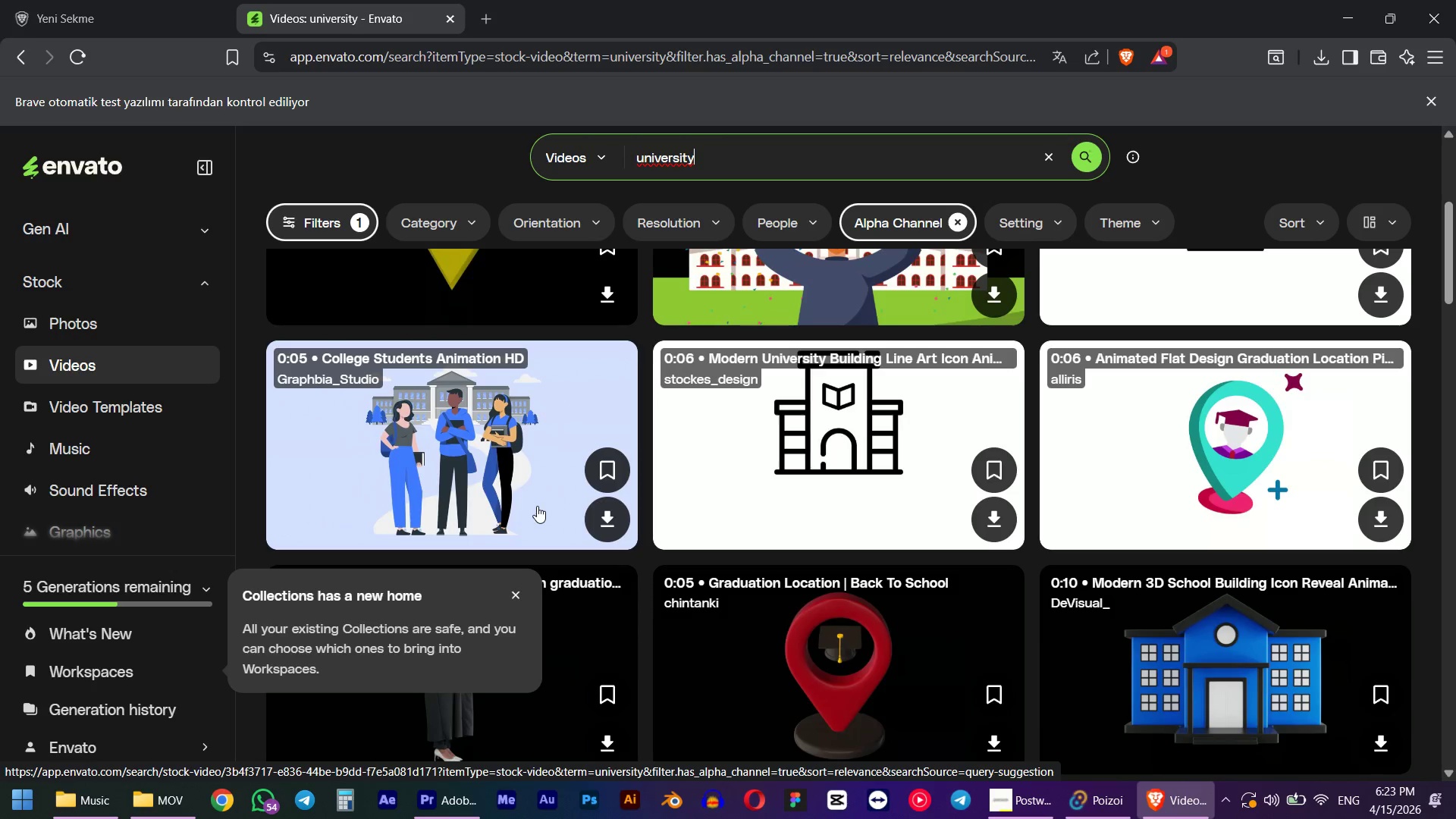 
middle_click([529, 506])
 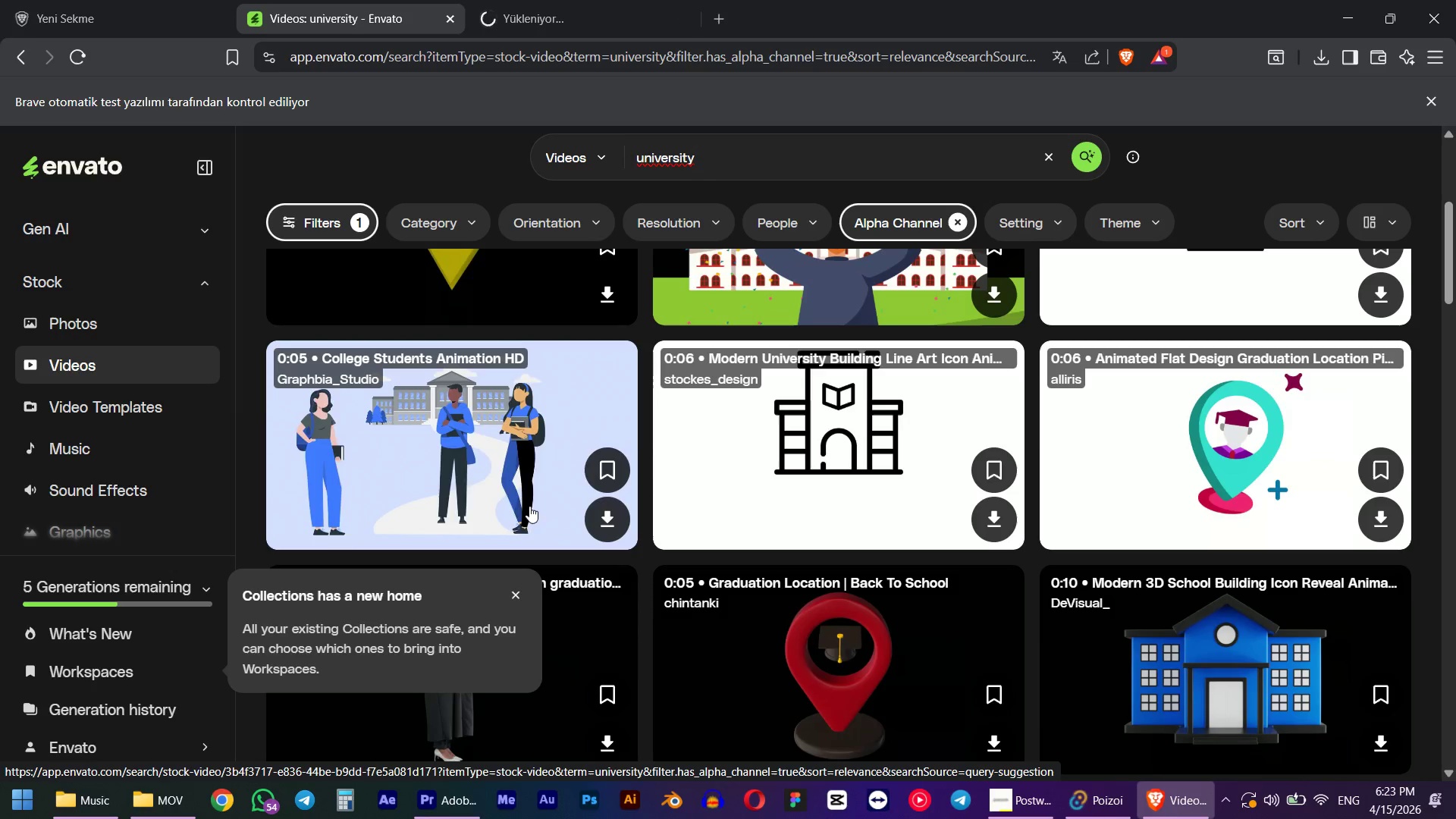 
scroll: coordinate [602, 492], scroll_direction: down, amount: 13.0
 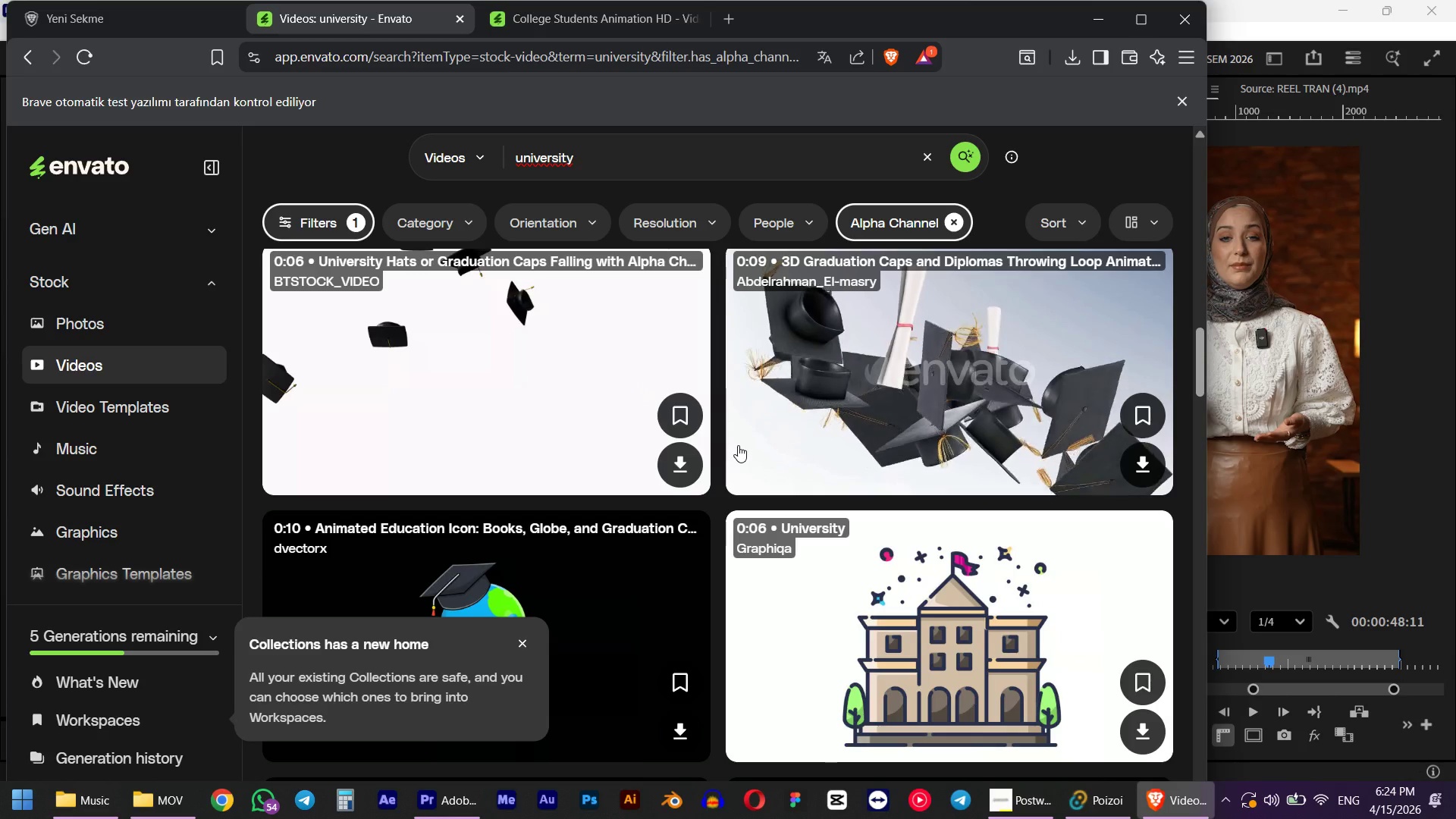 
wait(30.58)
 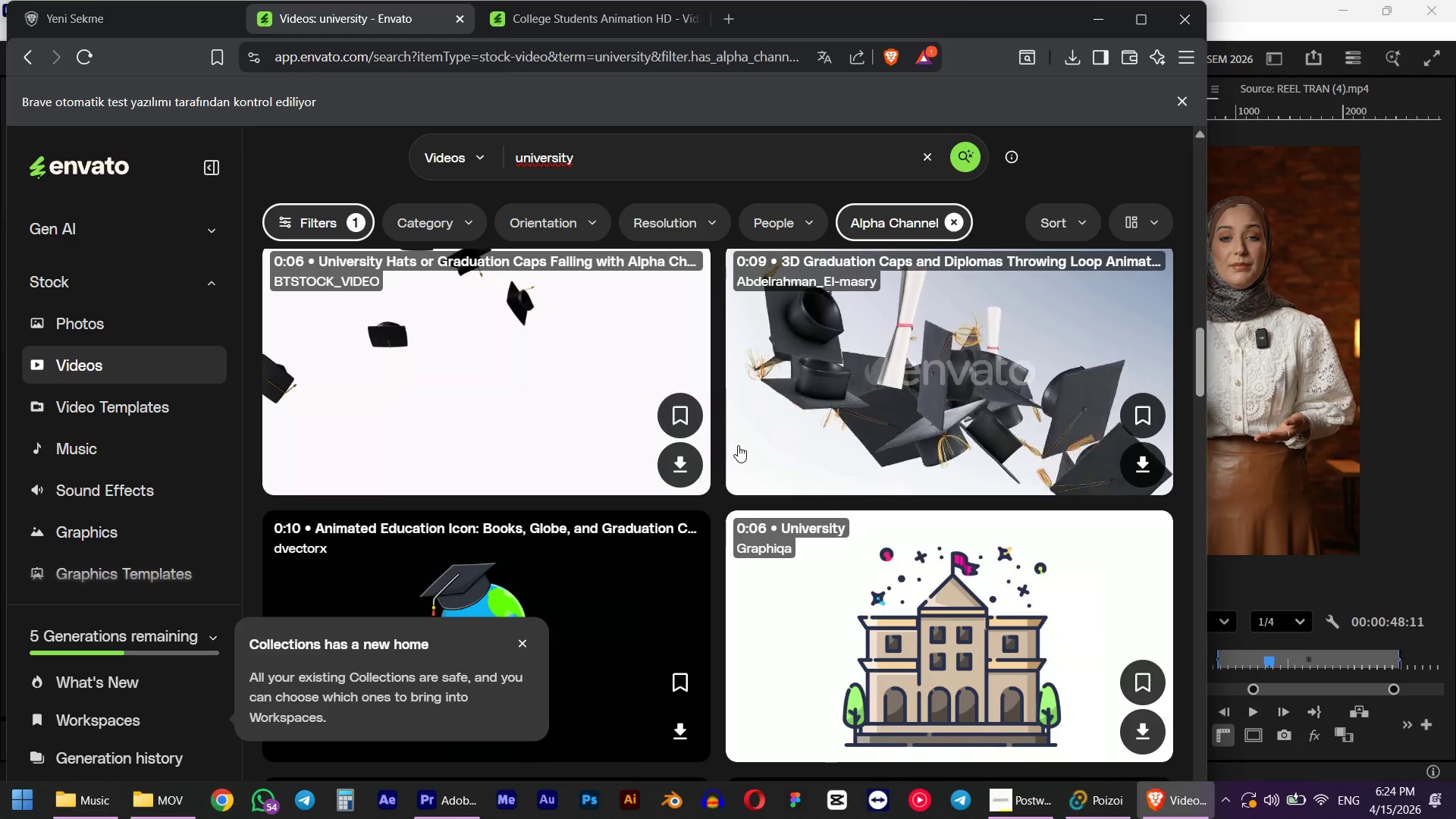 
scroll: coordinate [738, 445], scroll_direction: down, amount: 6.0
 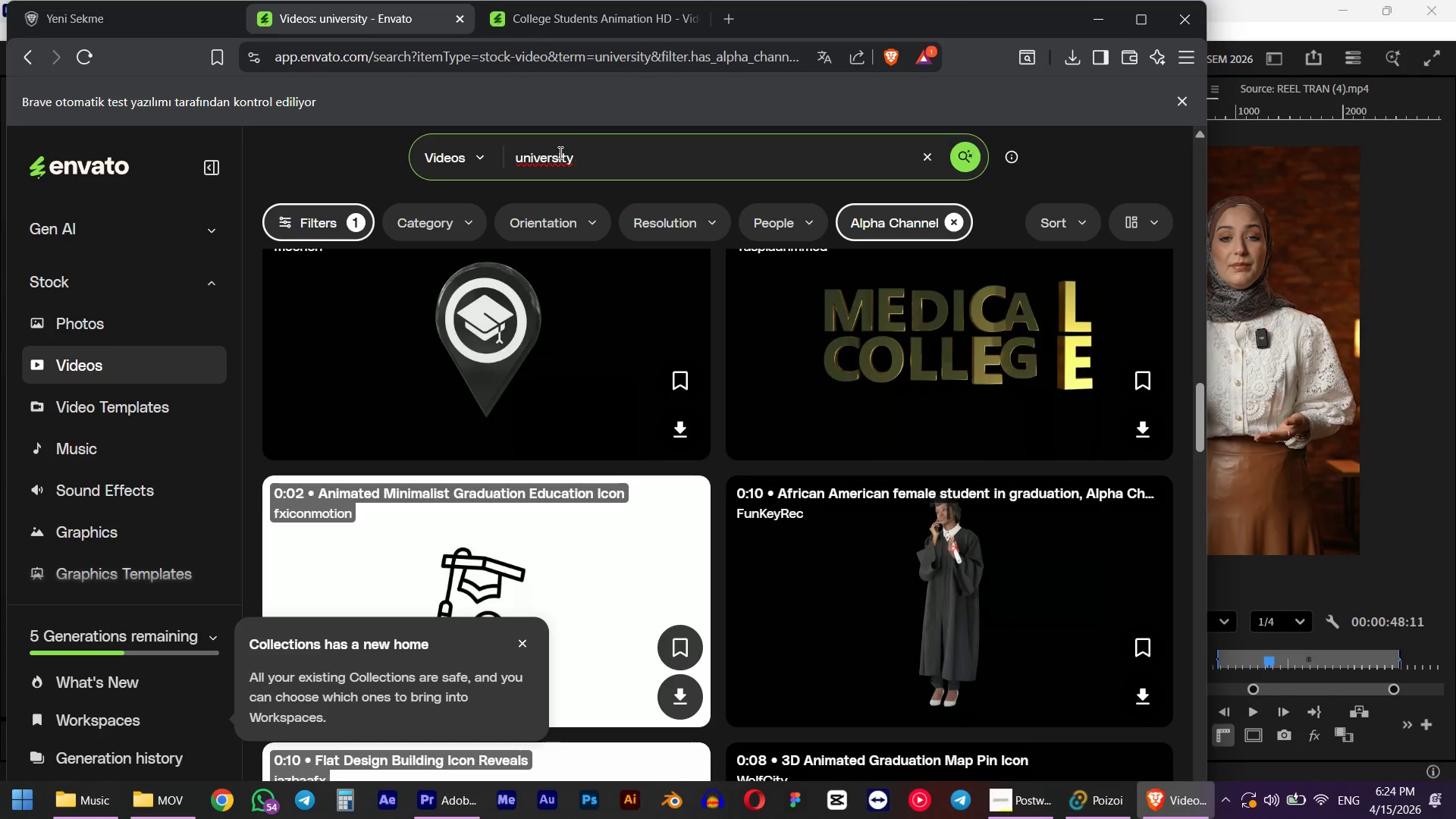 
double_click([559, 152])
 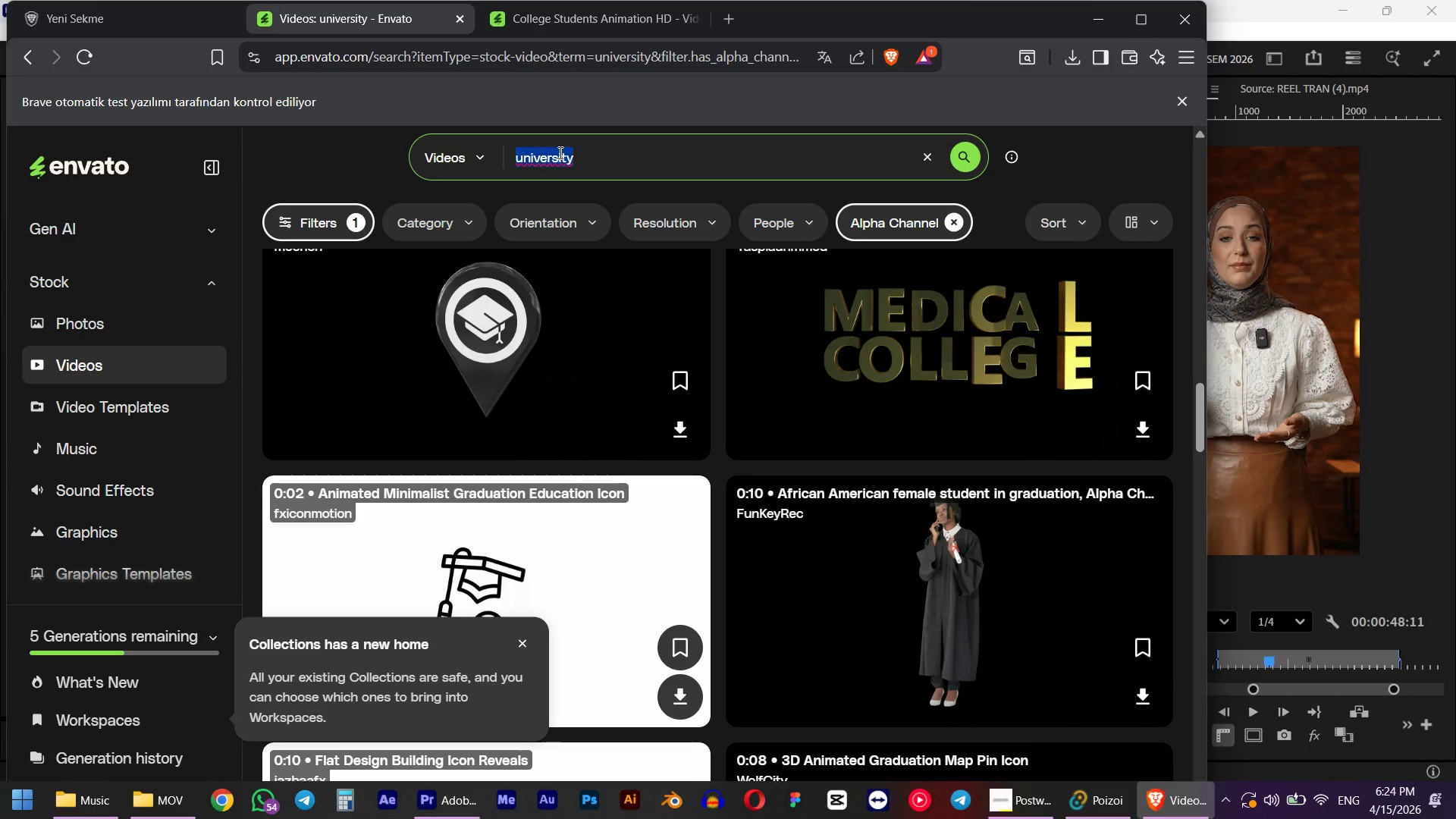 
triple_click([559, 152])
 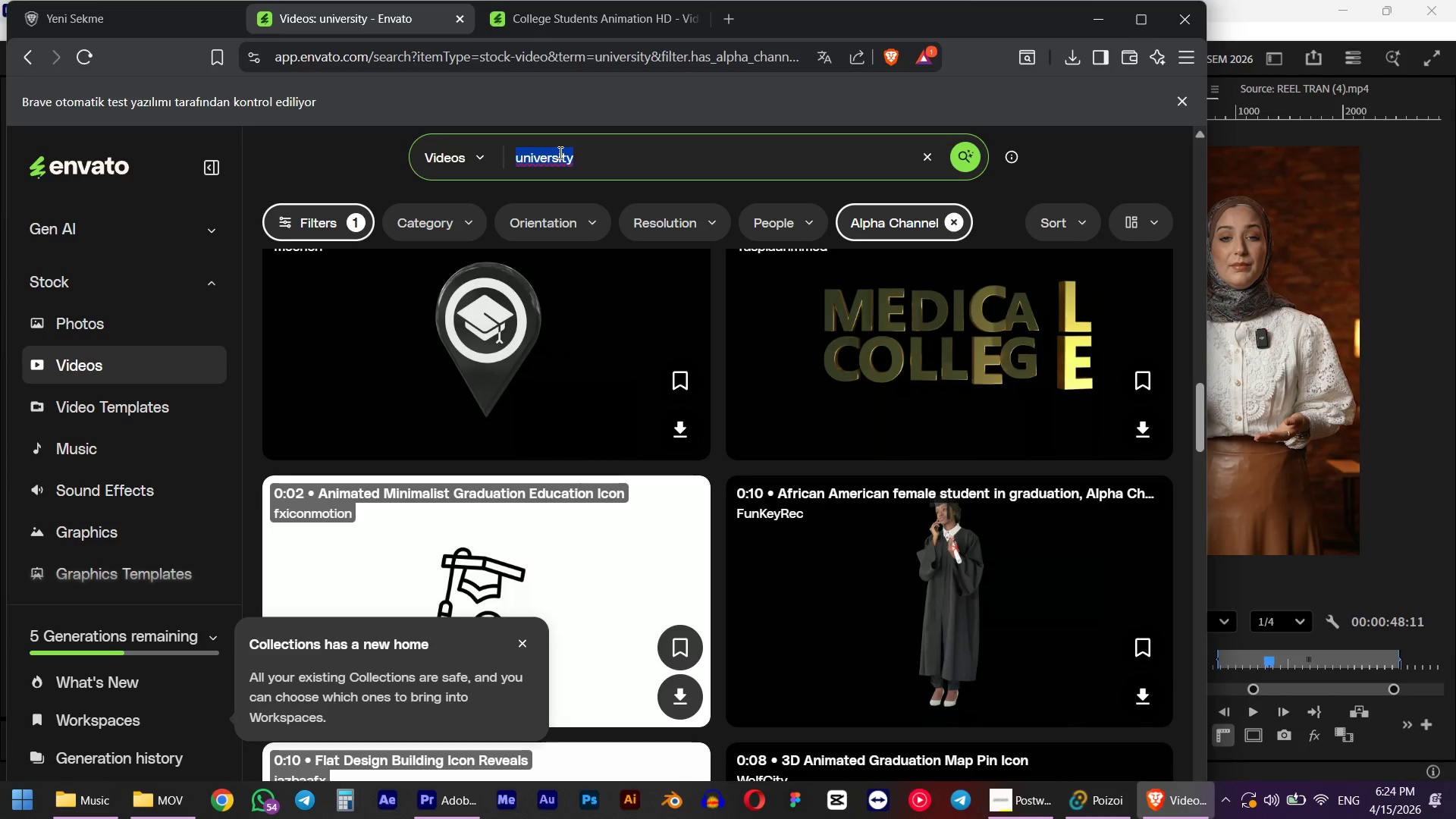 
type(cost)
 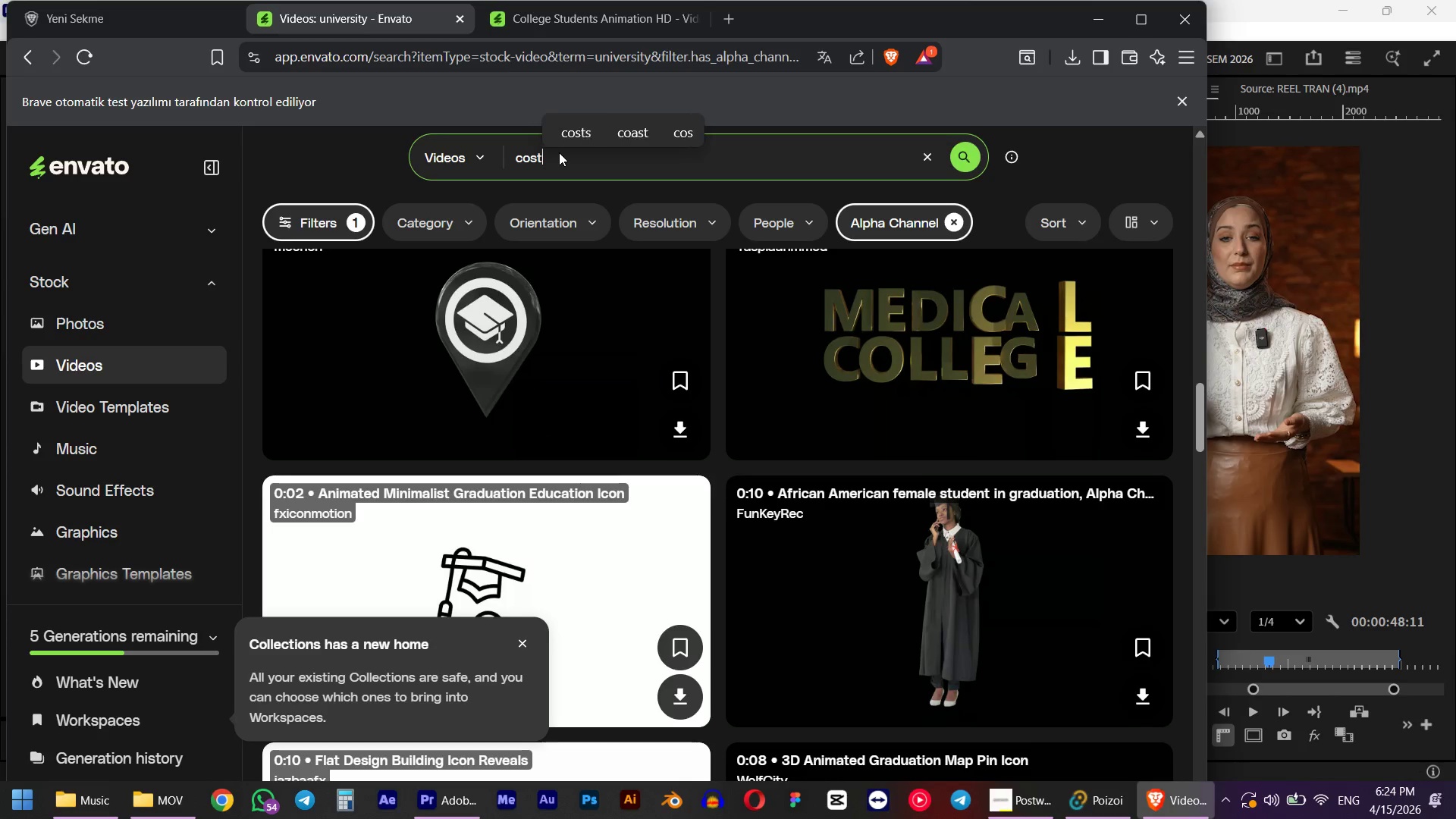 
key(Enter)
 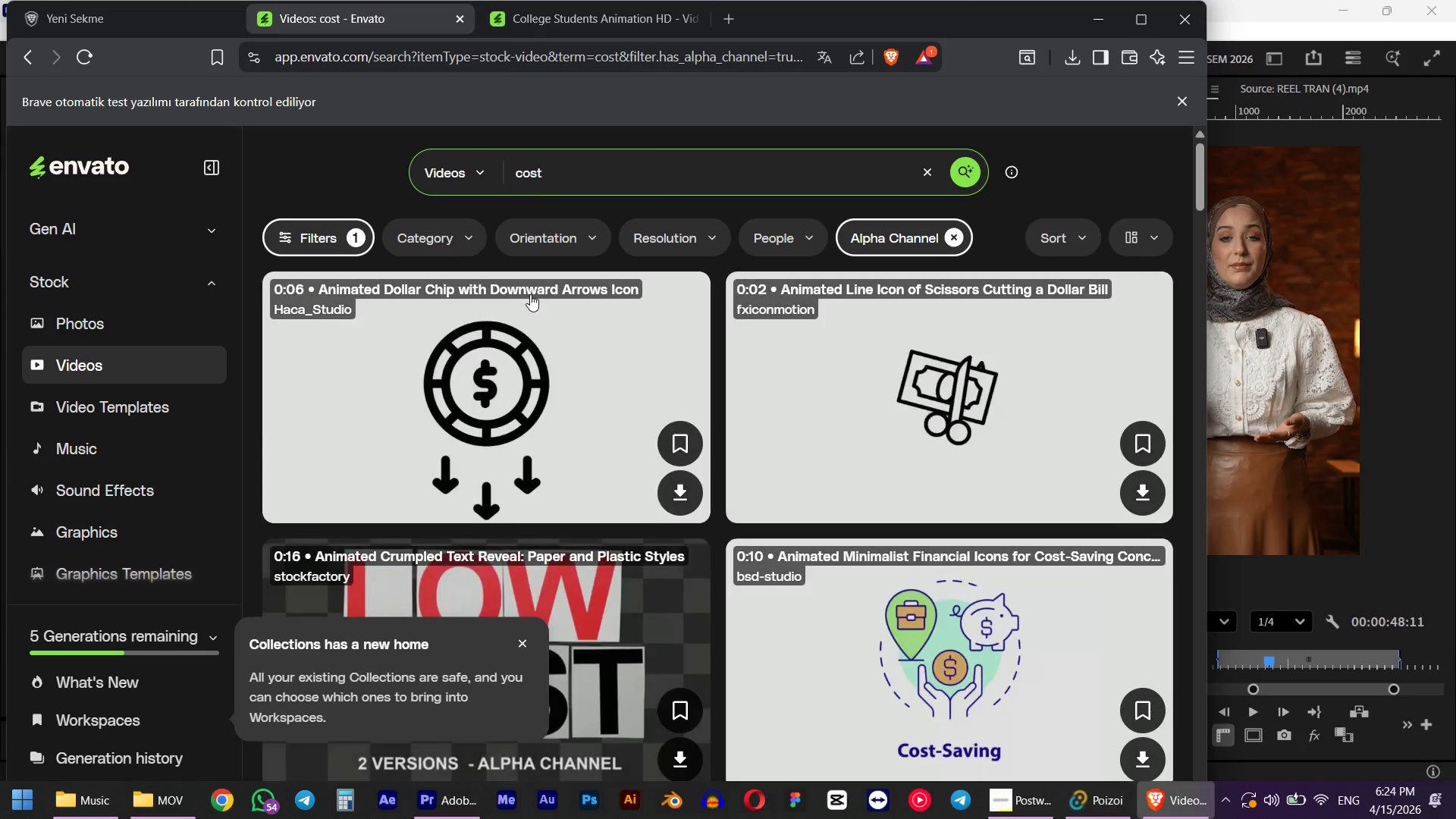 
scroll: coordinate [475, 423], scroll_direction: down, amount: 21.0
 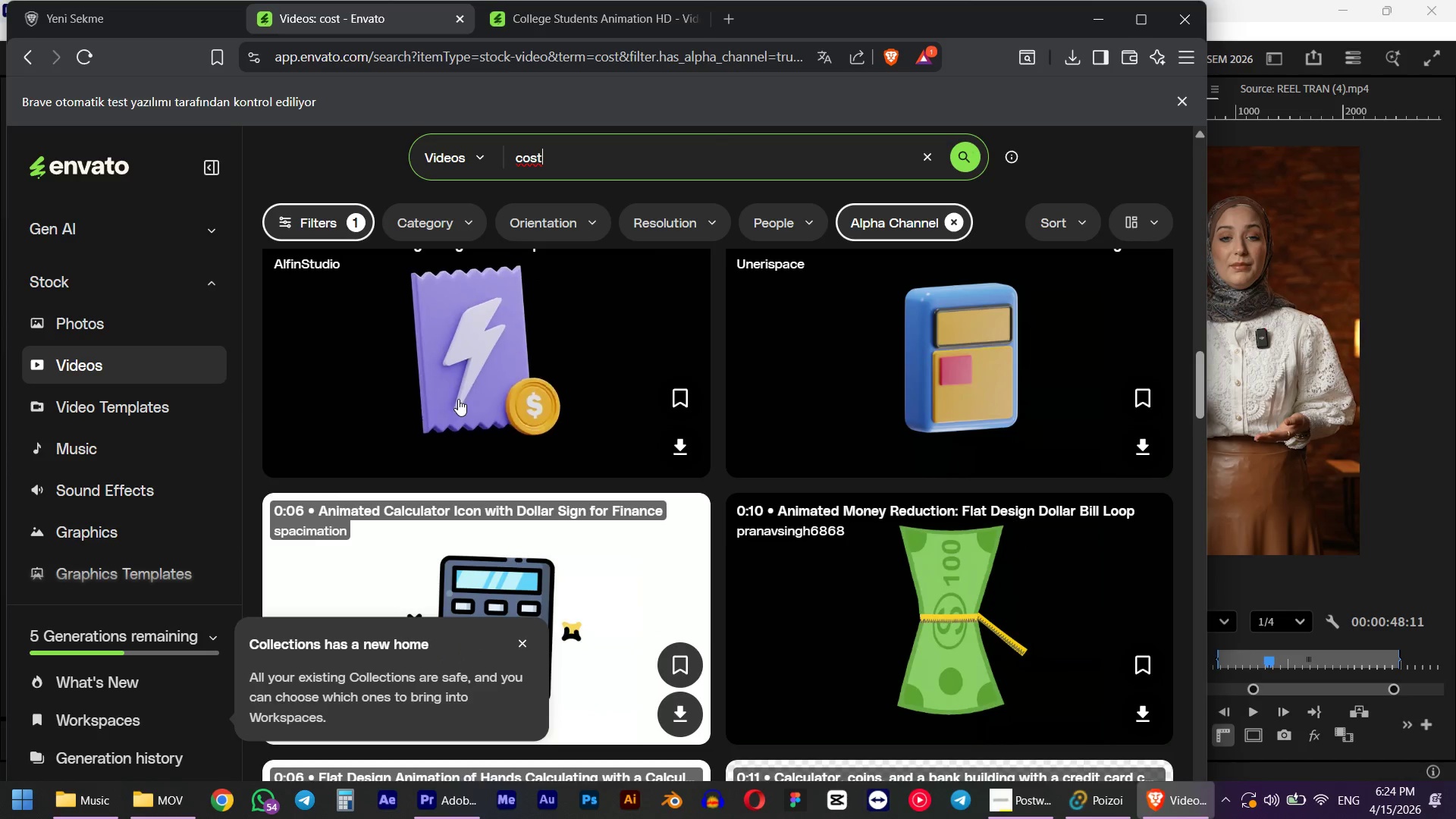 
scroll: coordinate [759, 425], scroll_direction: down, amount: 23.0
 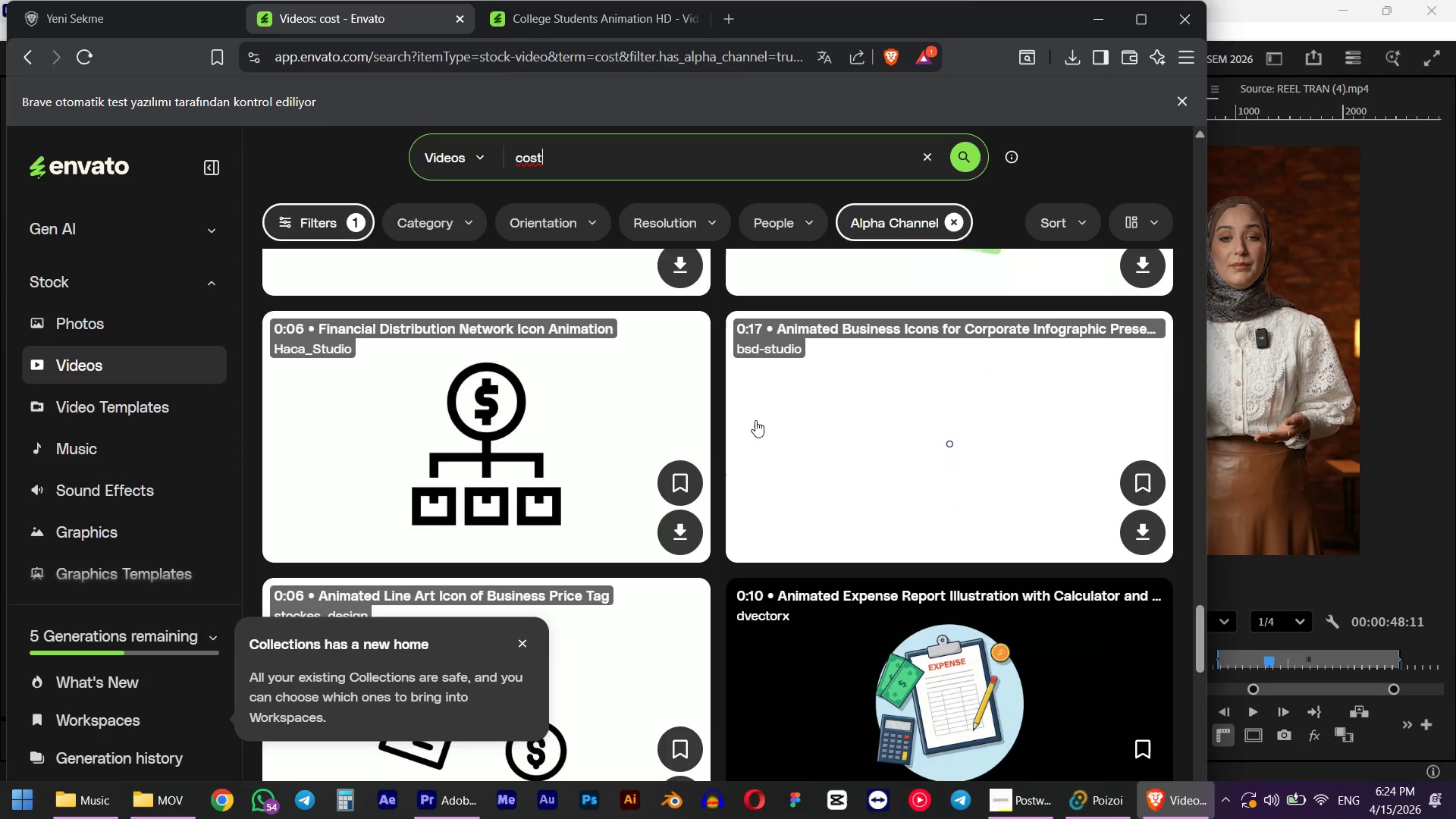 
scroll: coordinate [888, 413], scroll_direction: up, amount: 19.0
 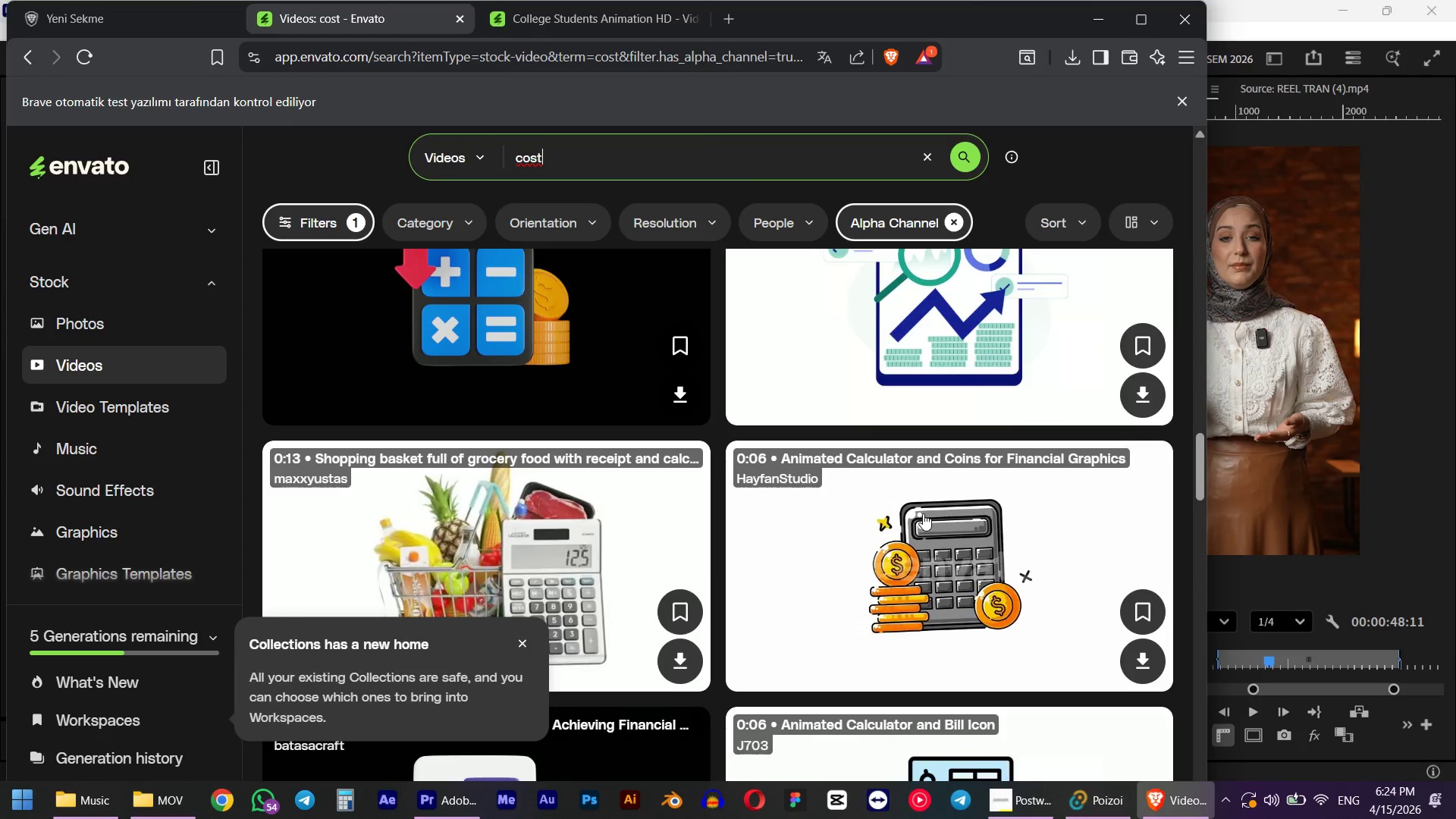 
middle_click([925, 516])
 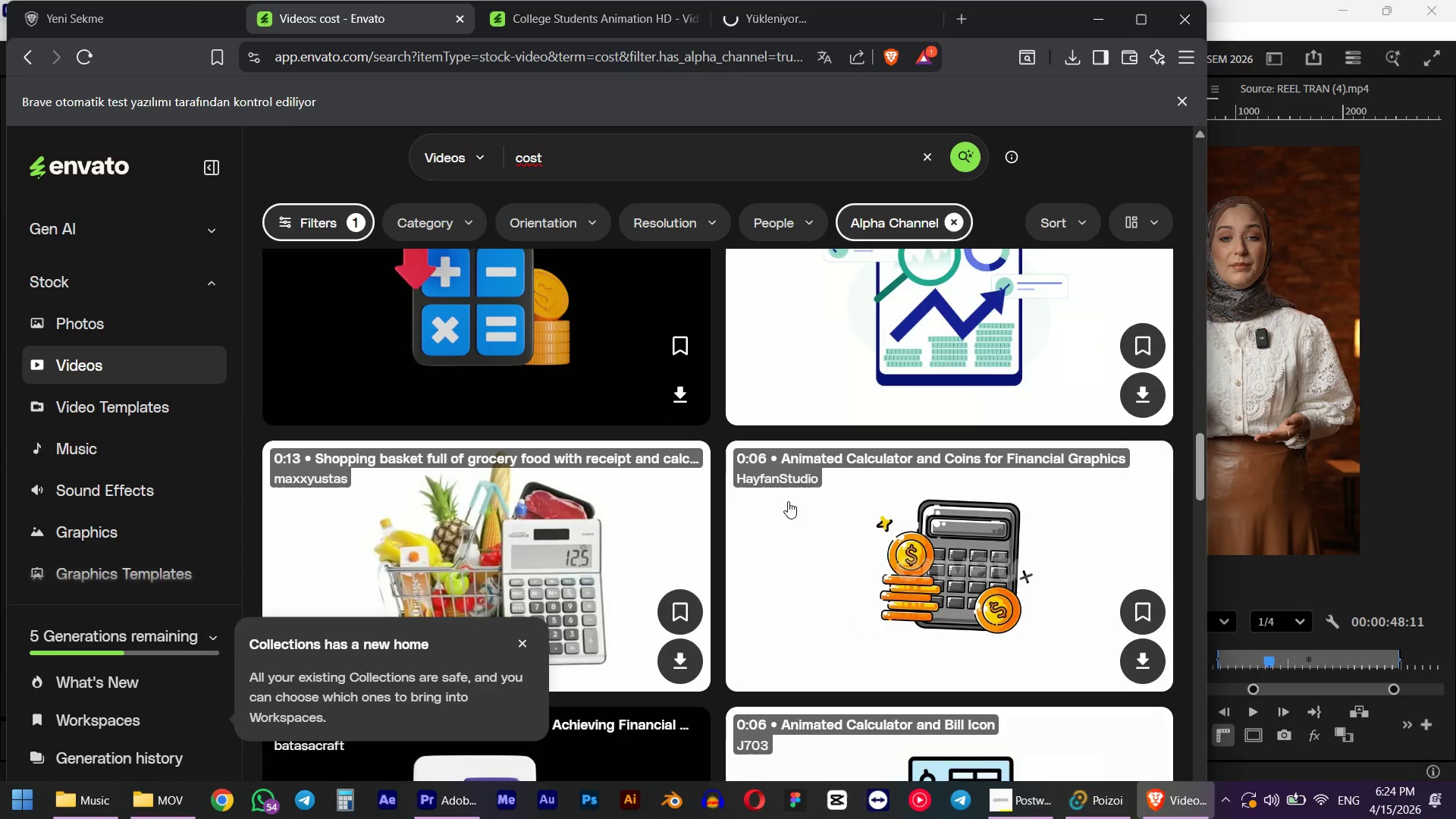 
scroll: coordinate [768, 493], scroll_direction: down, amount: 31.0
 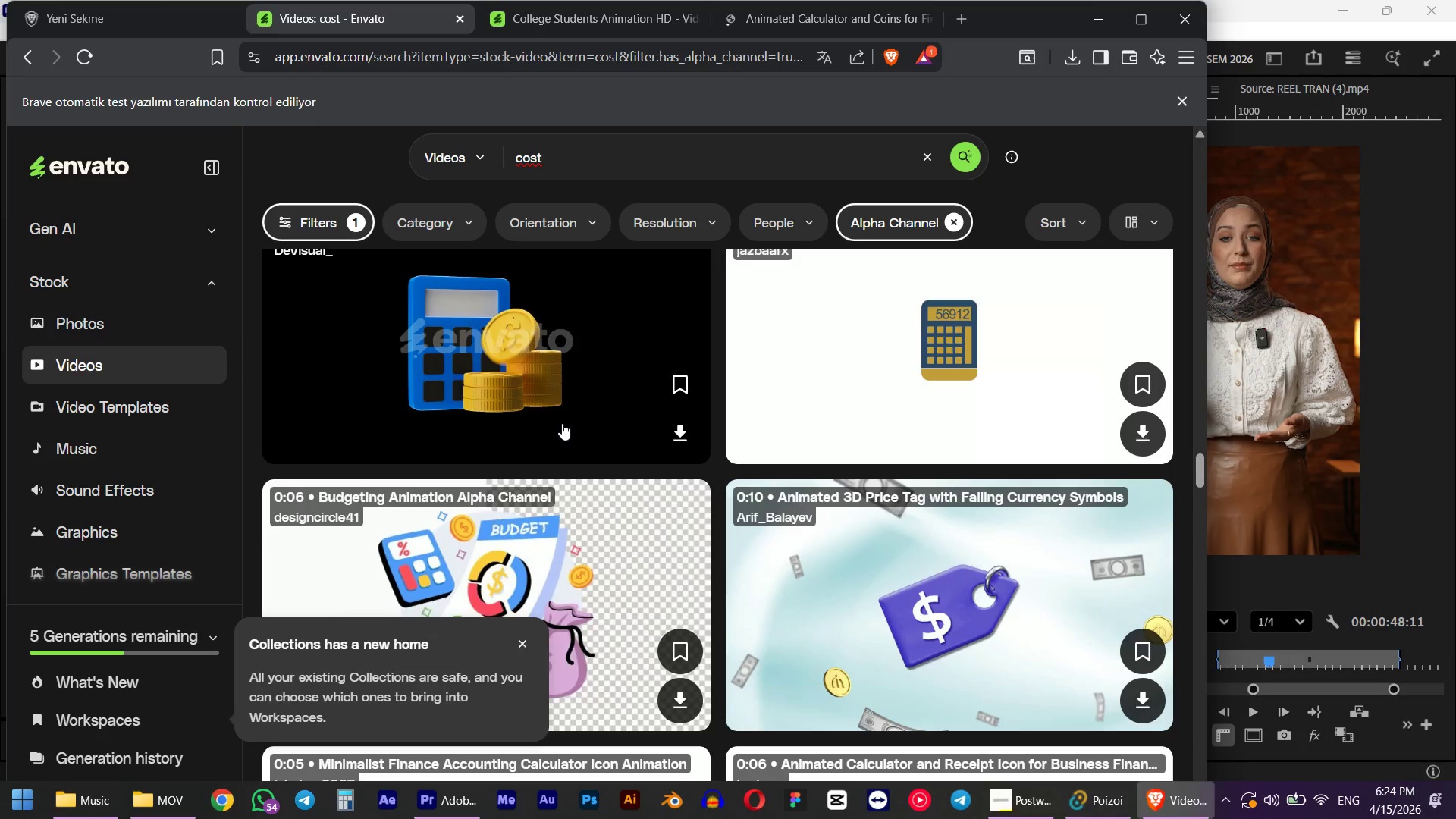 
middle_click([562, 423])
 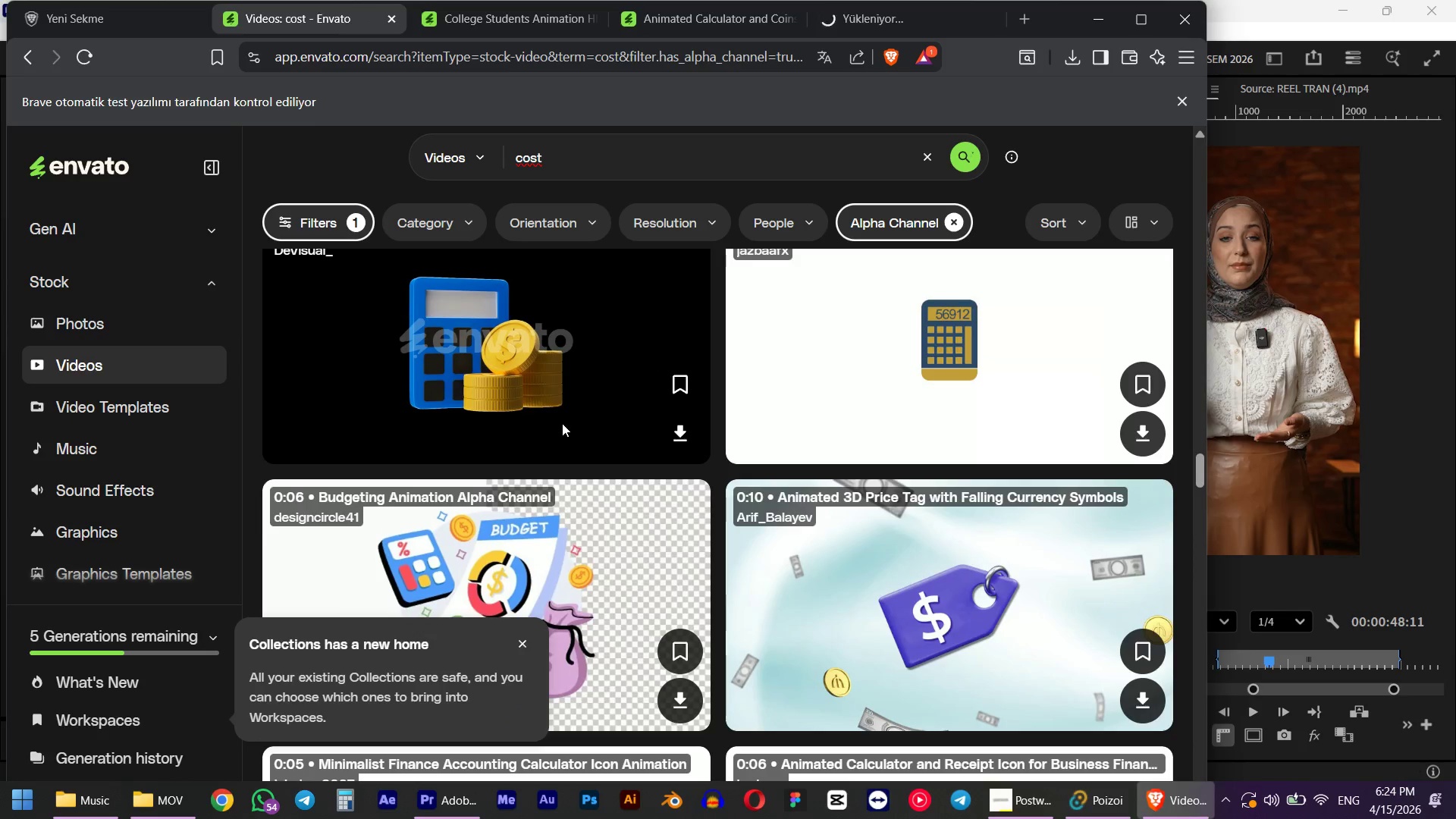 
scroll: coordinate [562, 423], scroll_direction: down, amount: 3.0
 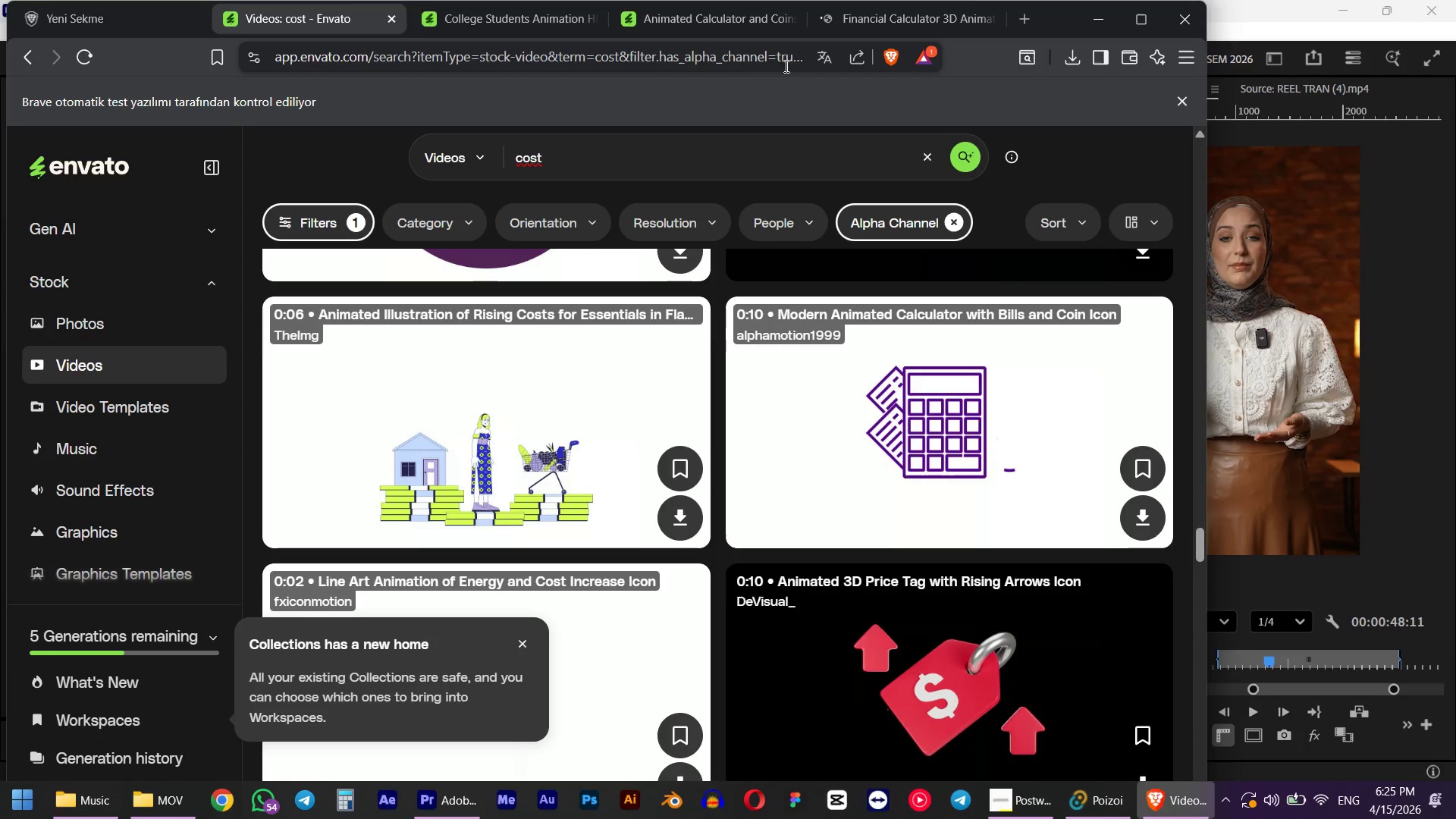 
left_click([893, 16])
 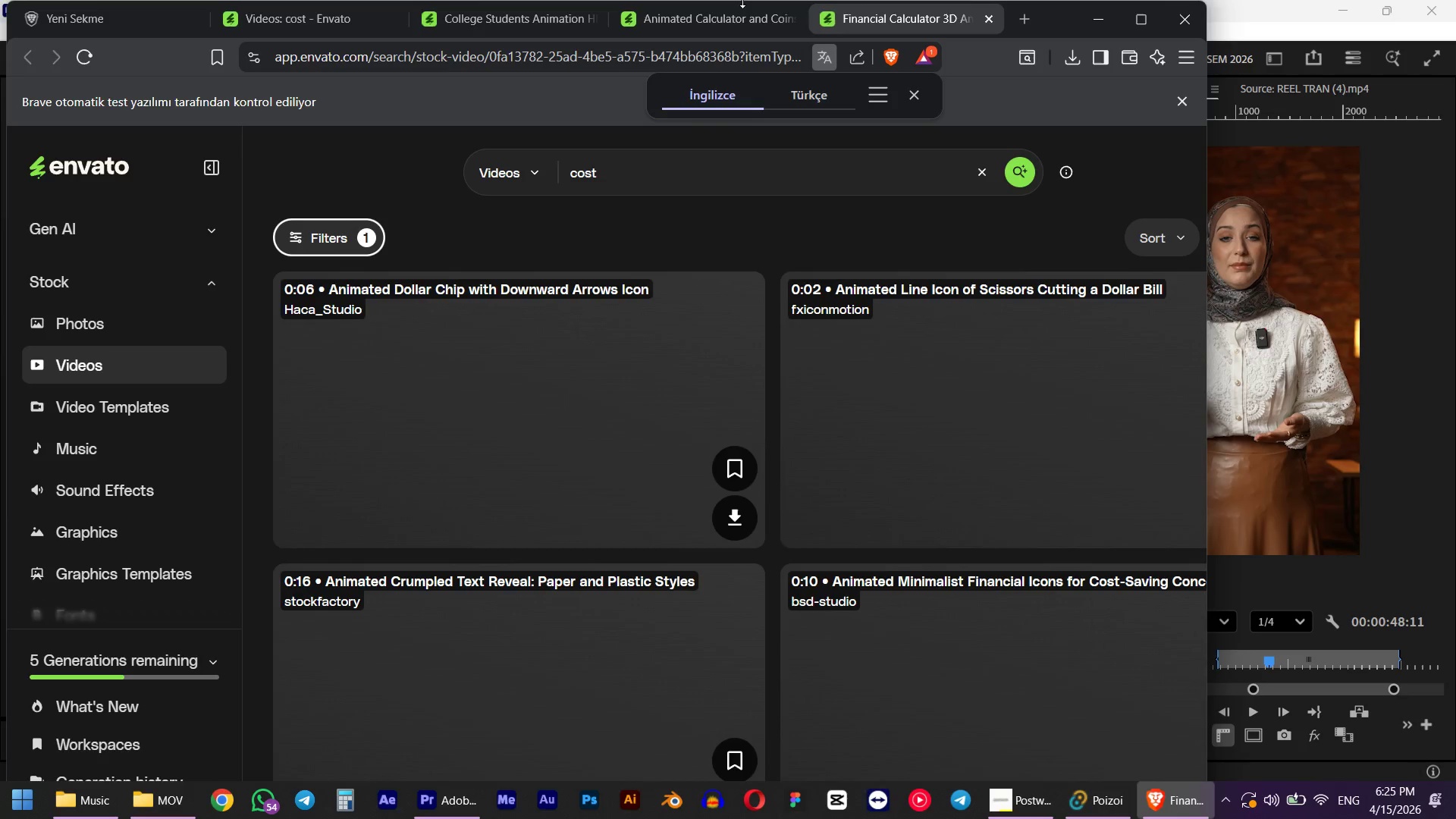 
left_click([689, 31])
 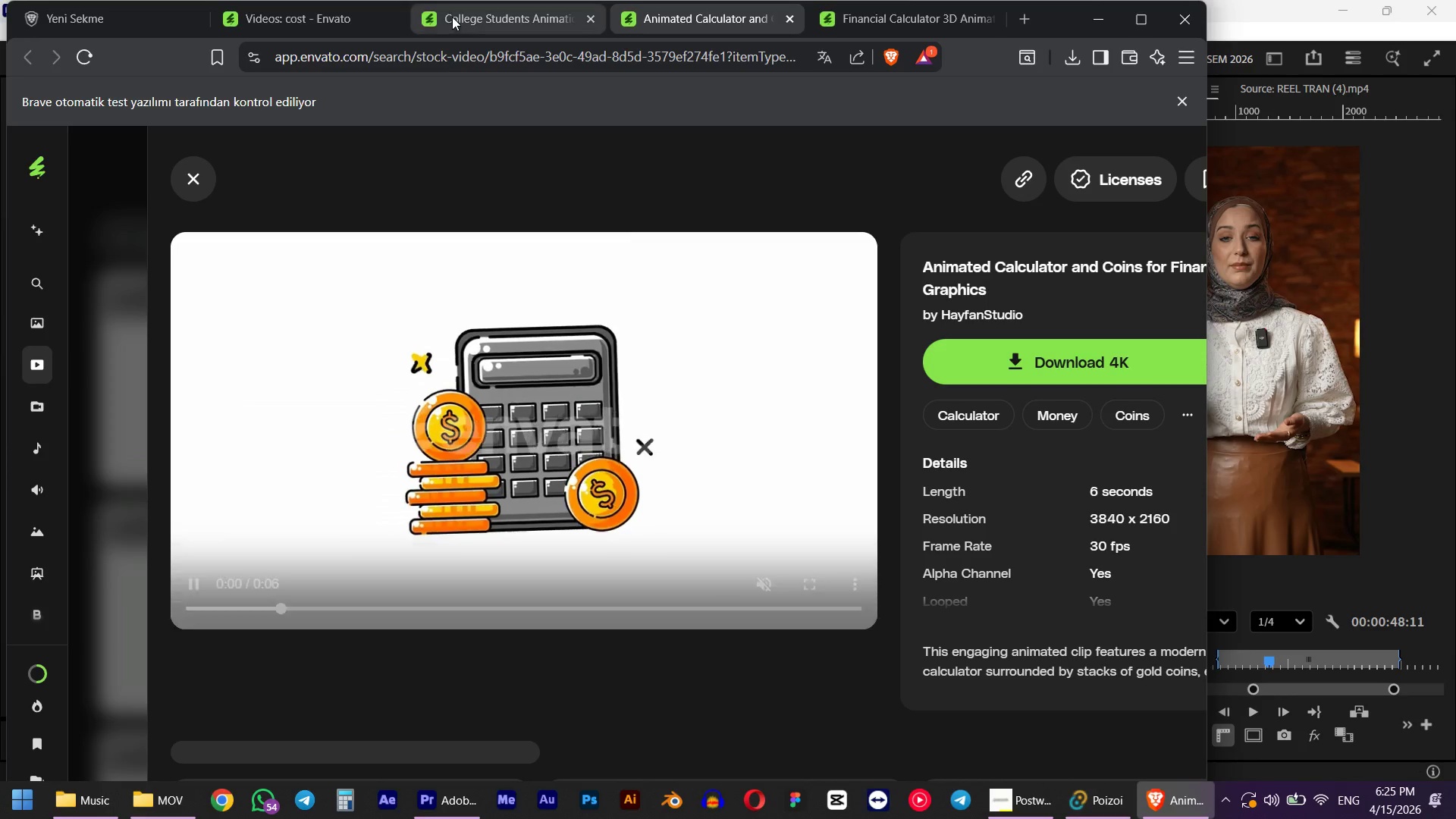 
left_click([498, 8])
 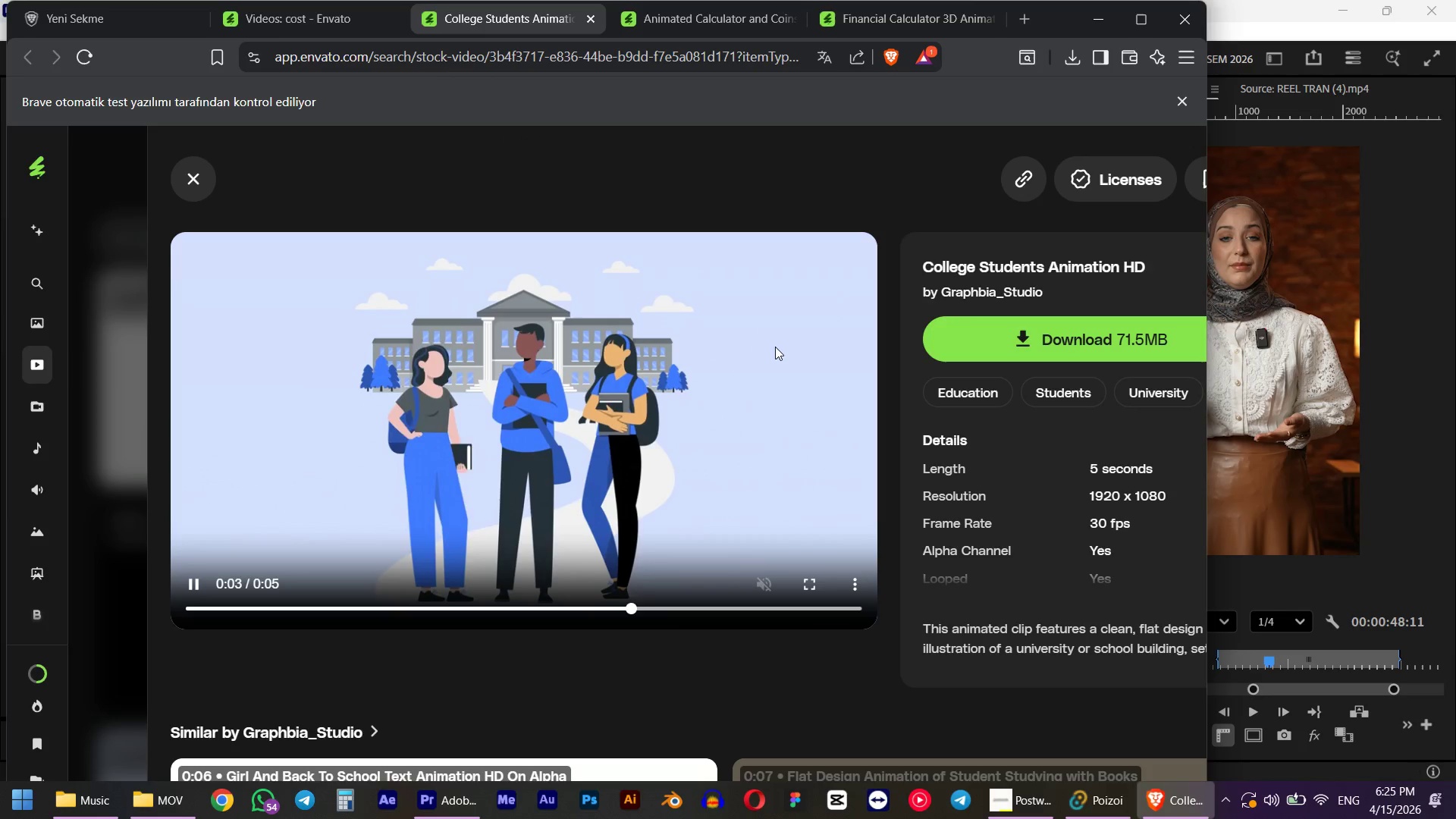 
wait(5.55)
 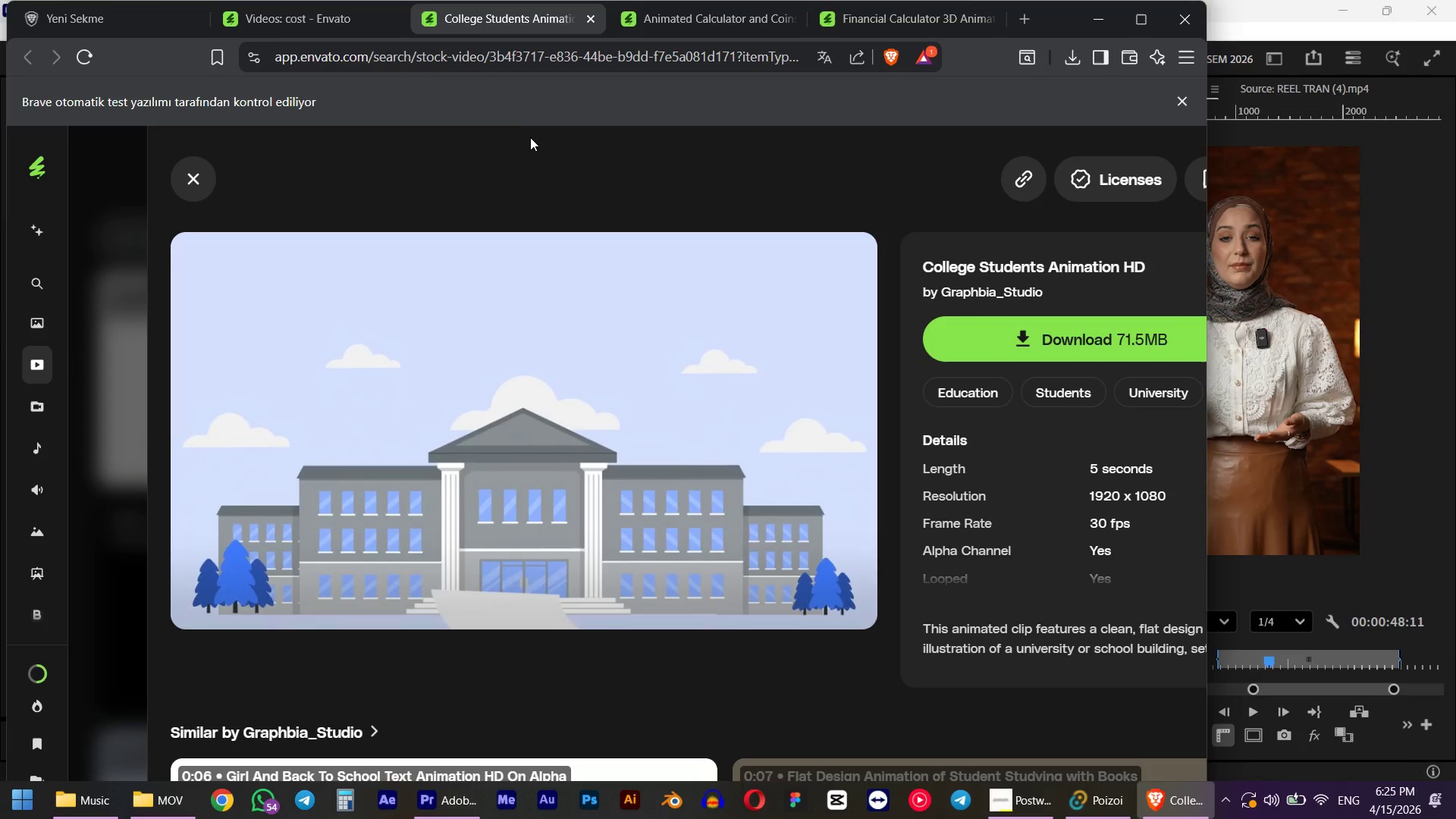 
left_click([1053, 344])
 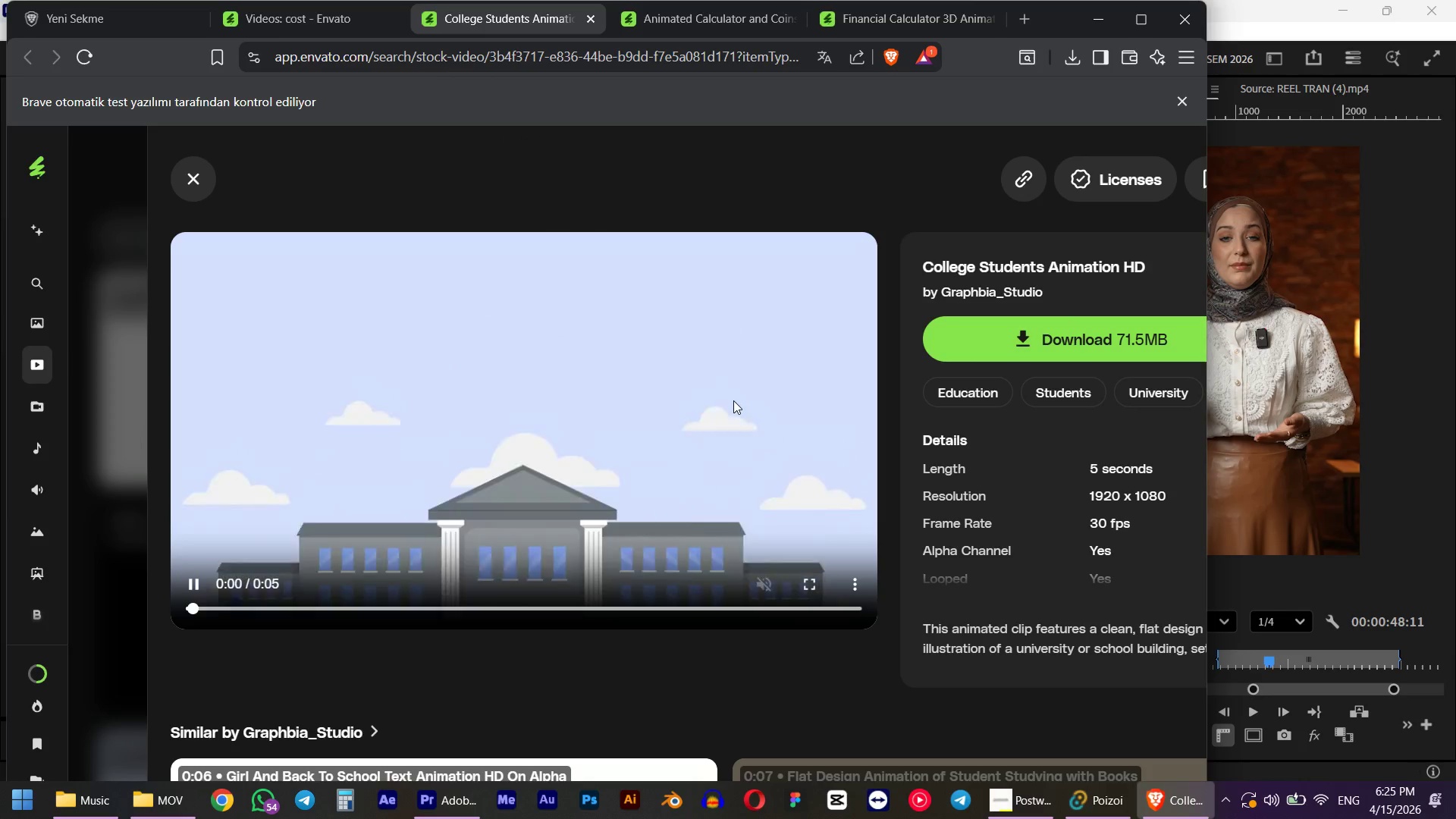 
scroll: coordinate [733, 384], scroll_direction: down, amount: 22.0
 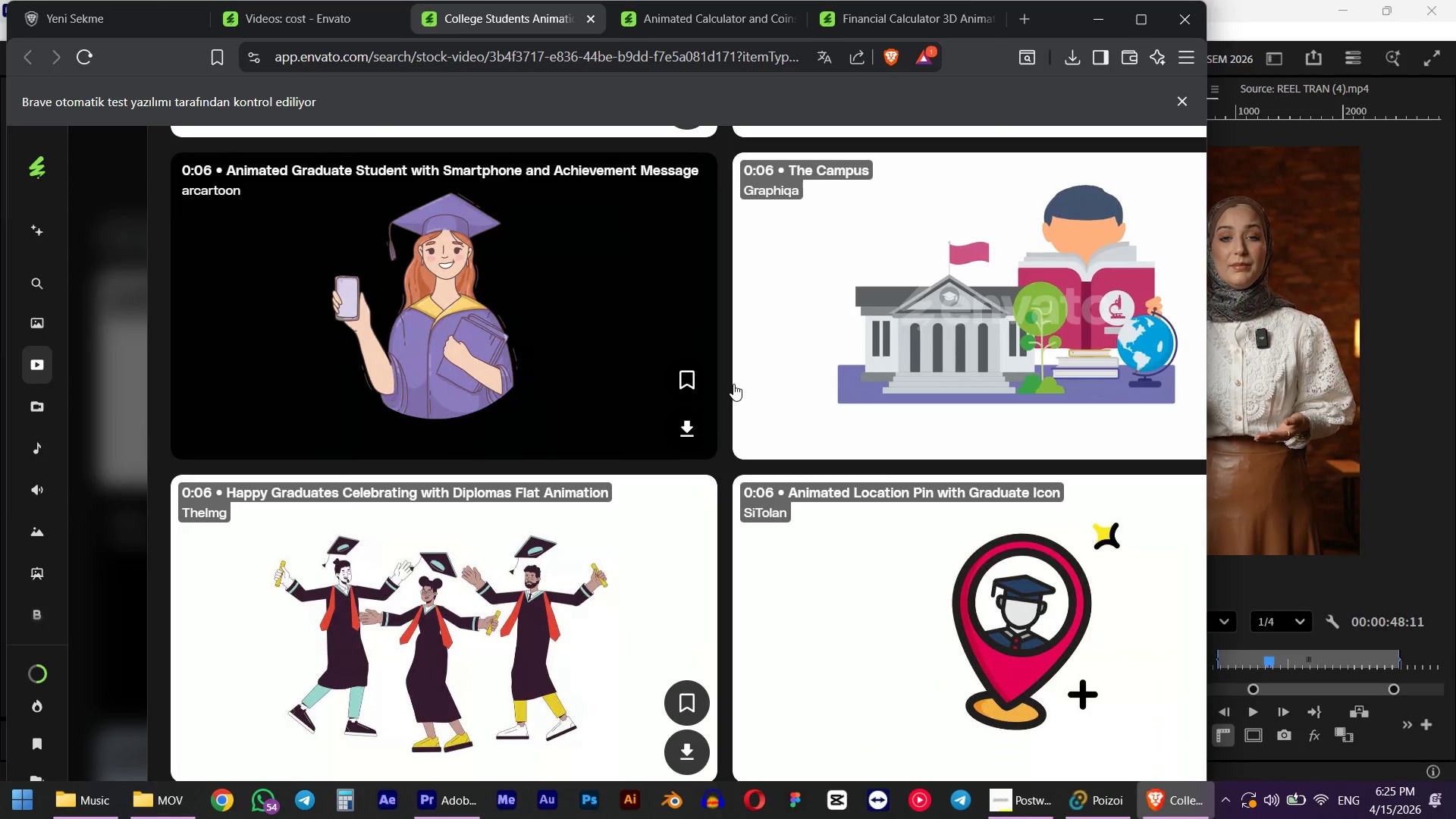 
scroll: coordinate [802, 347], scroll_direction: up, amount: 30.0
 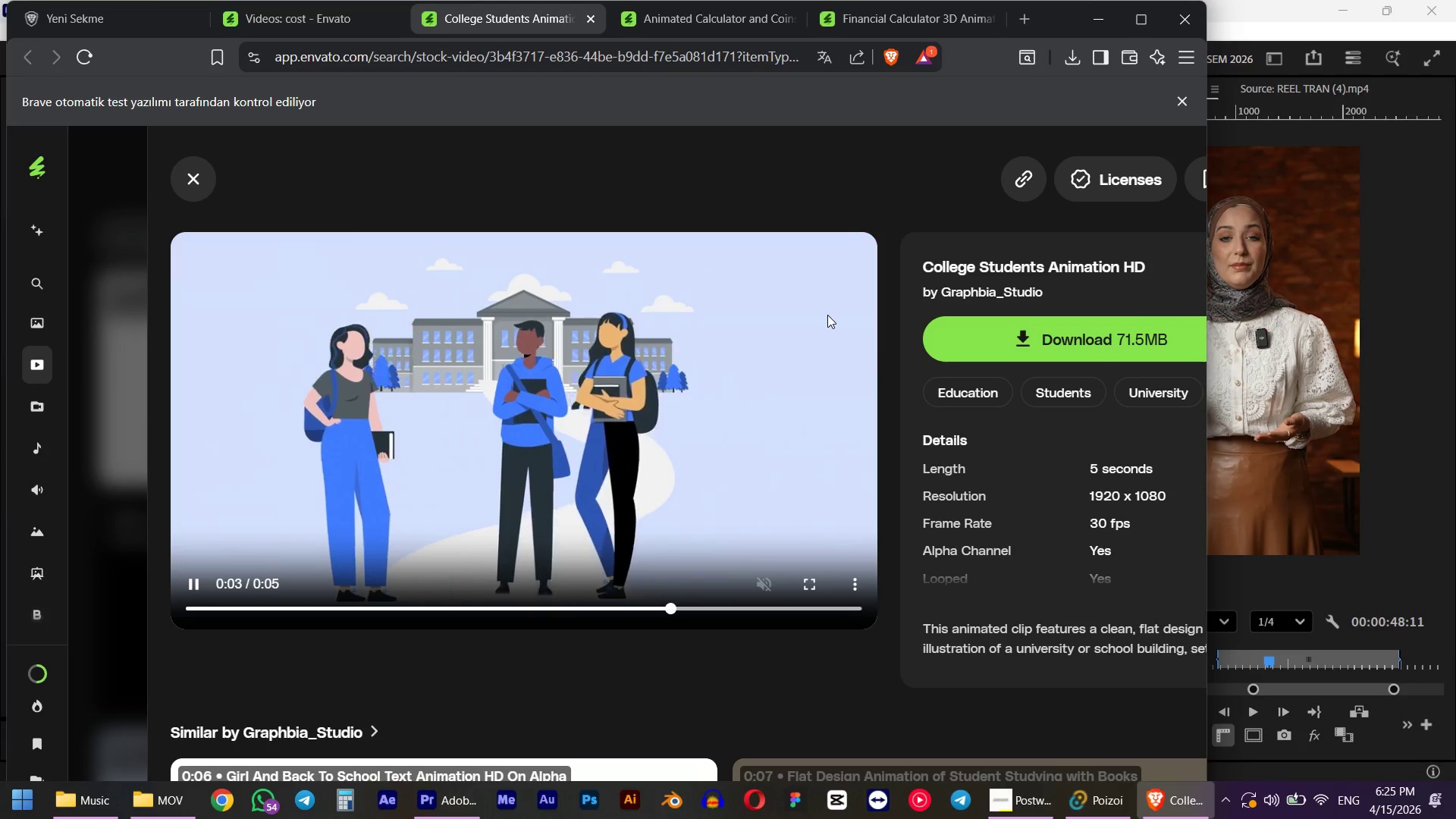 
left_click([525, 378])
 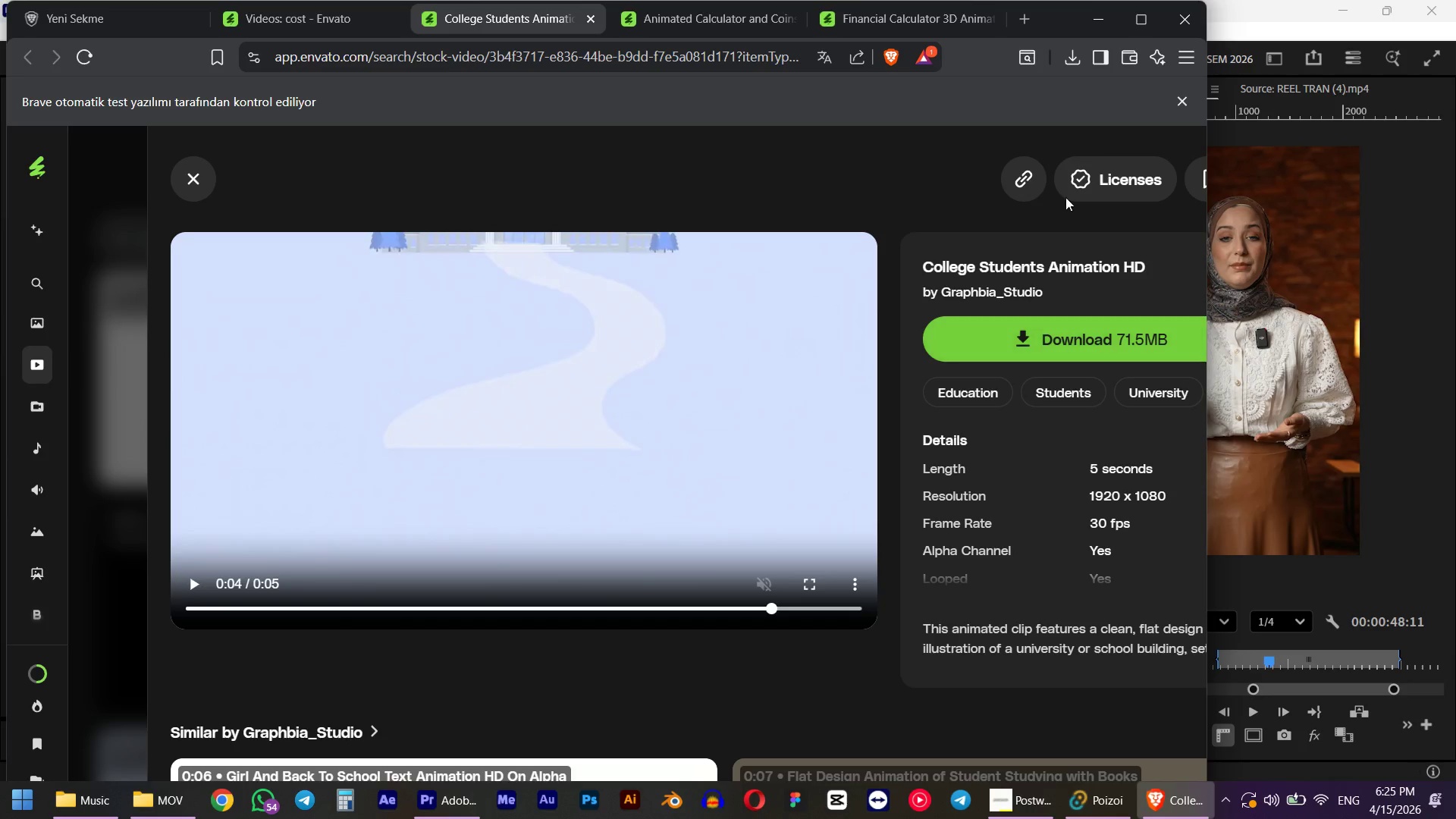 
left_click([1072, 52])
 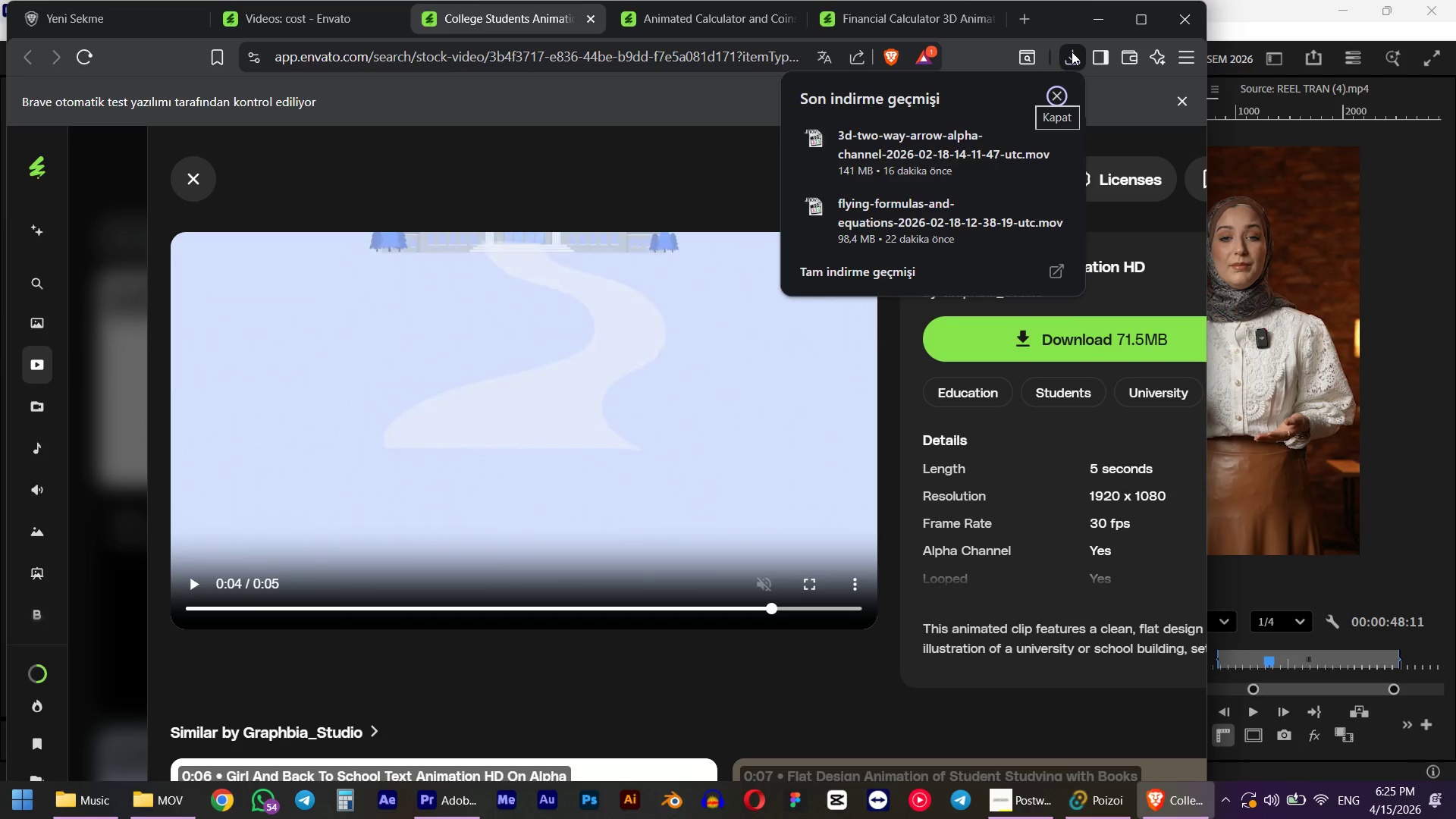 
left_click([1072, 52])
 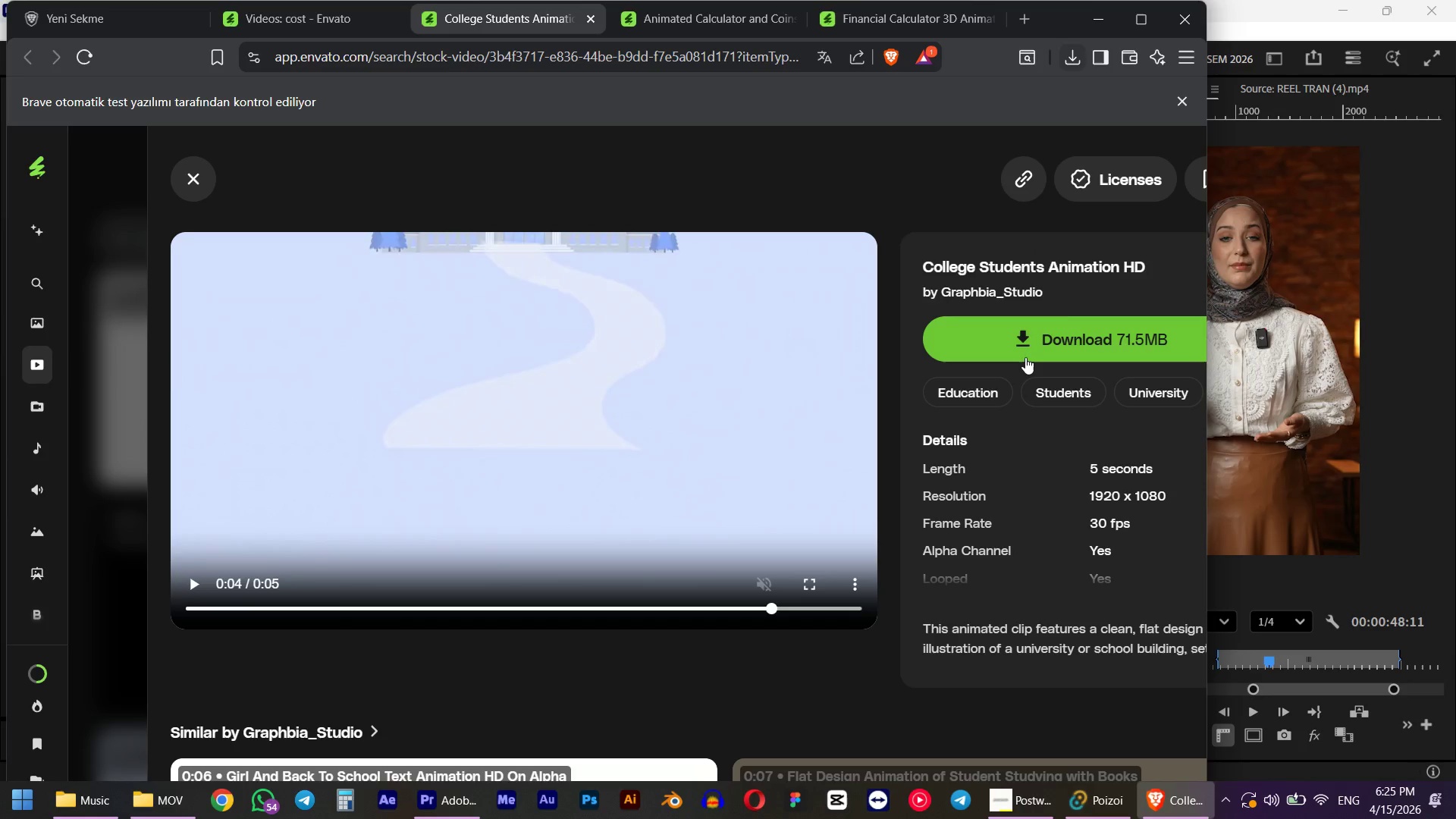 
left_click([1025, 357])
 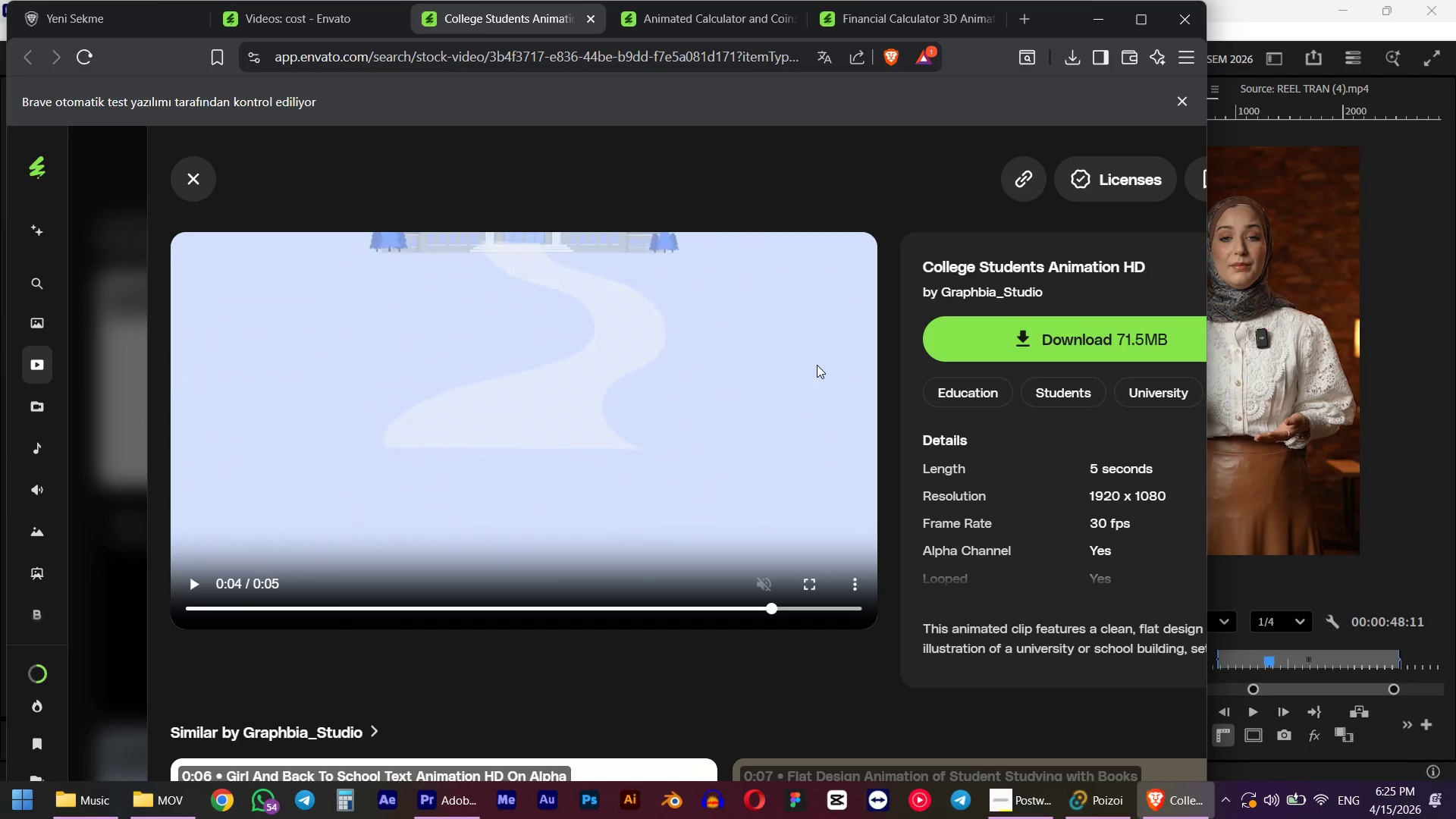 
scroll: coordinate [817, 365], scroll_direction: down, amount: 1.0
 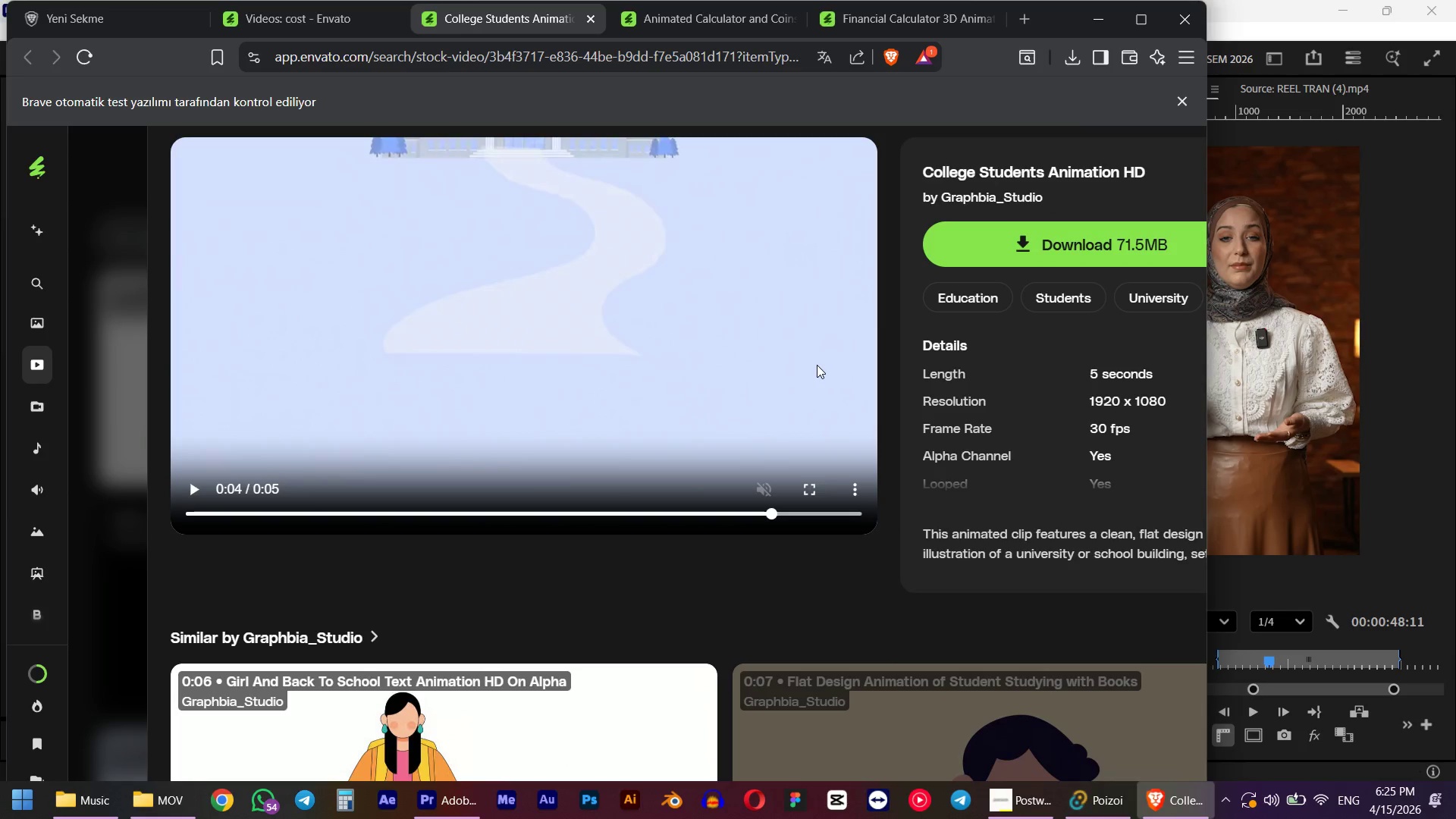 
scroll: coordinate [817, 365], scroll_direction: up, amount: 1.0
 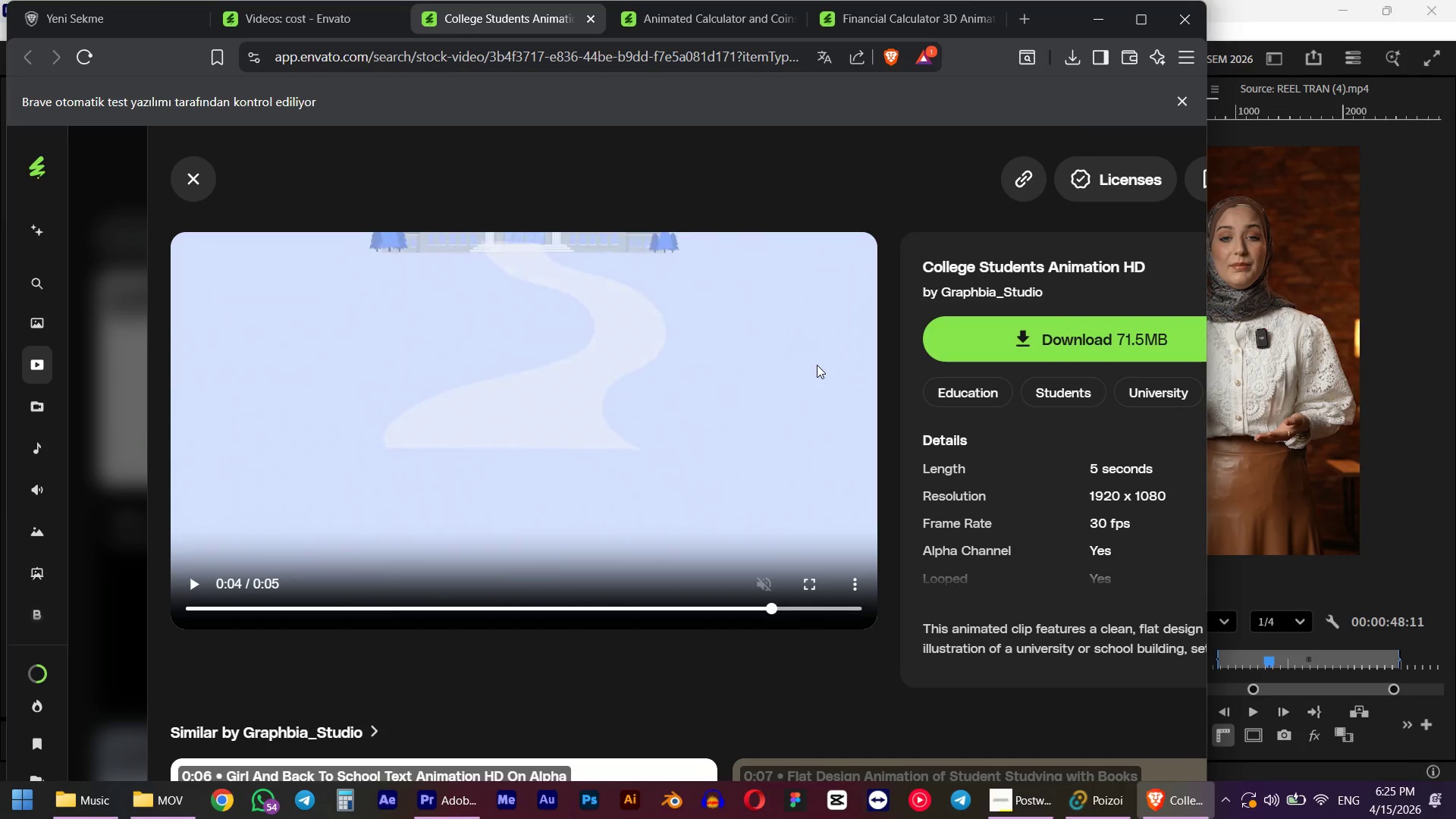 
scroll: coordinate [817, 365], scroll_direction: down, amount: 4.0
 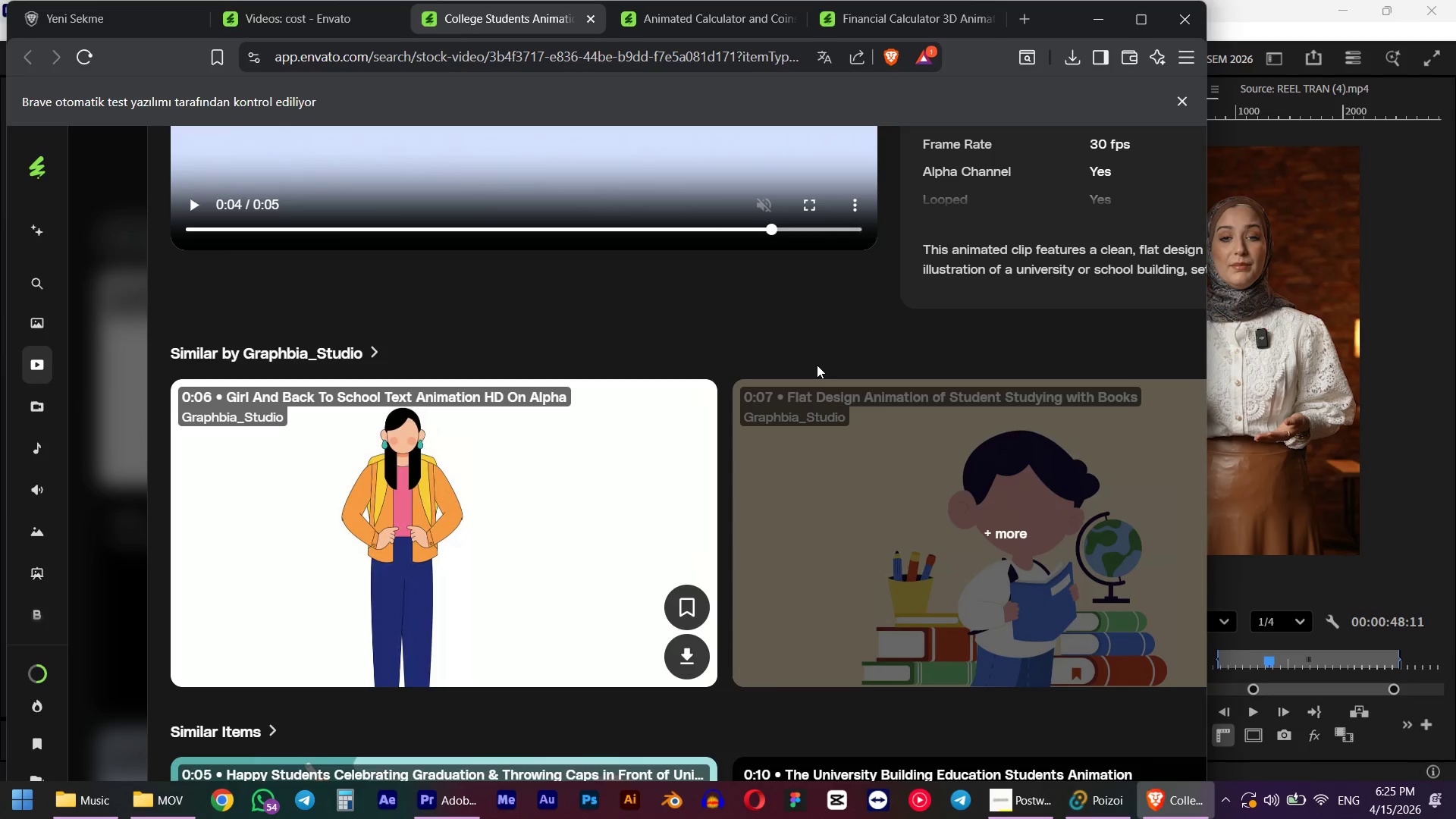 
scroll: coordinate [821, 364], scroll_direction: up, amount: 9.0
 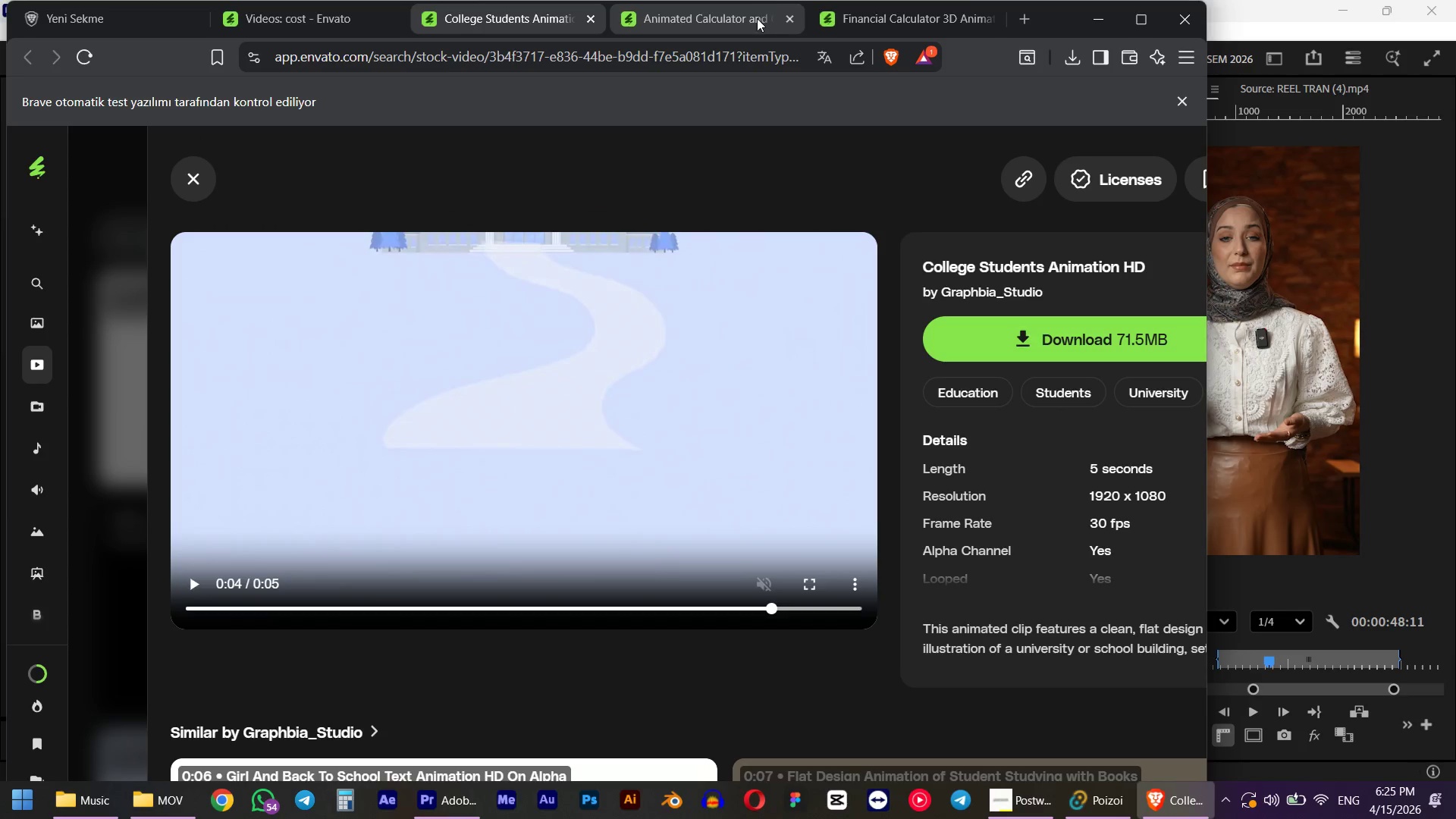 
left_click([757, 30])
 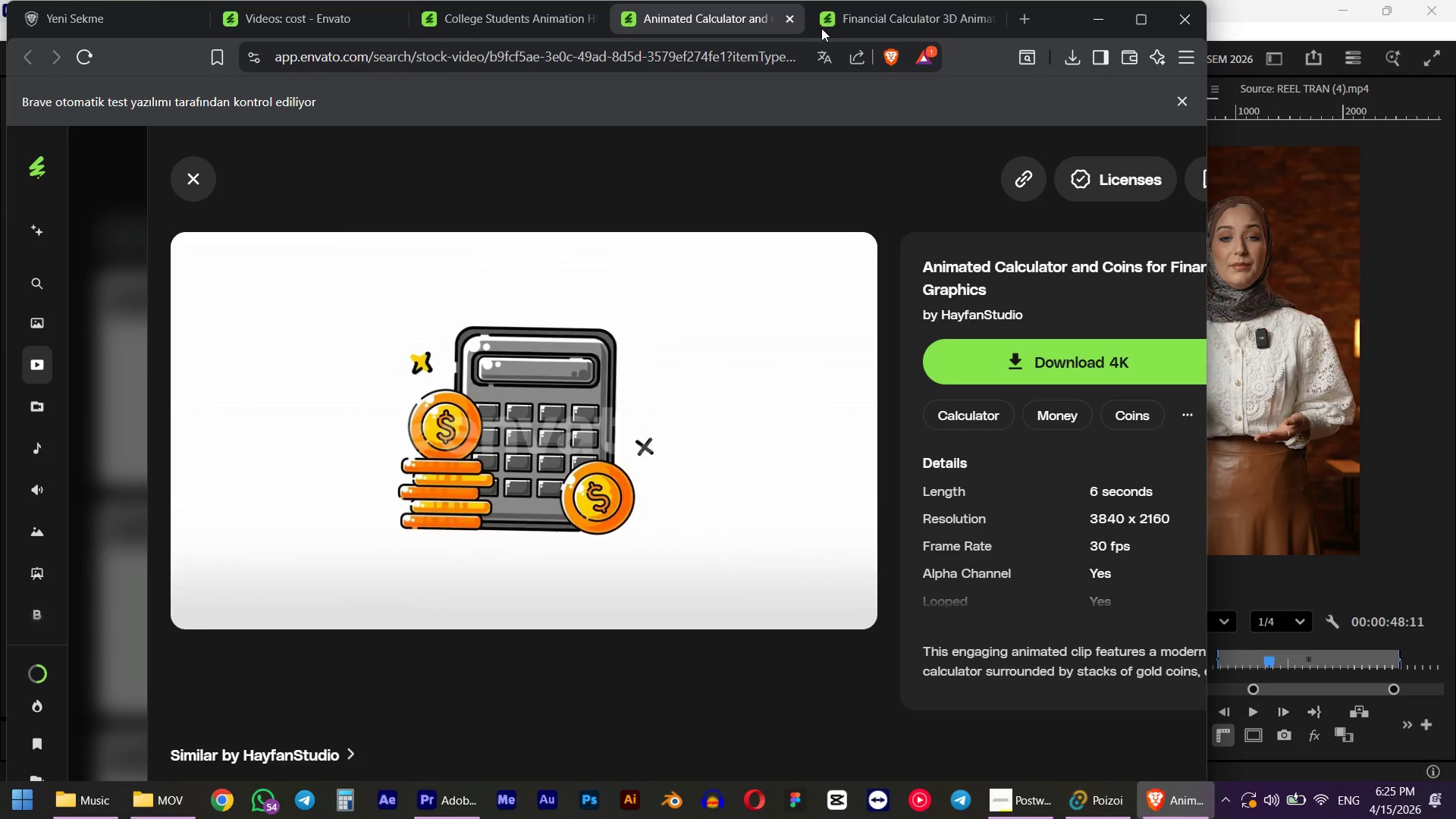 
left_click([886, 23])
 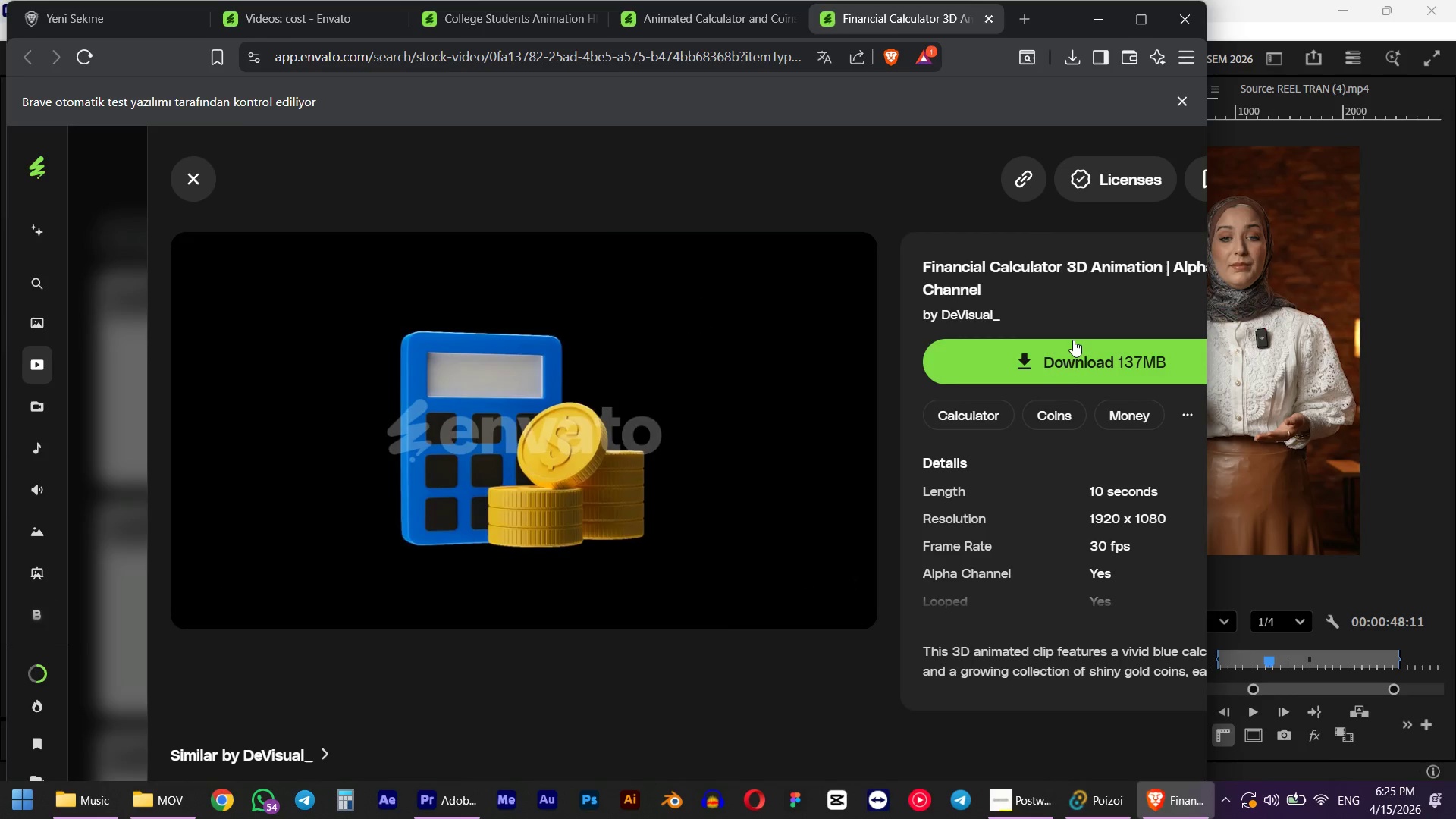 
left_click([1057, 369])
 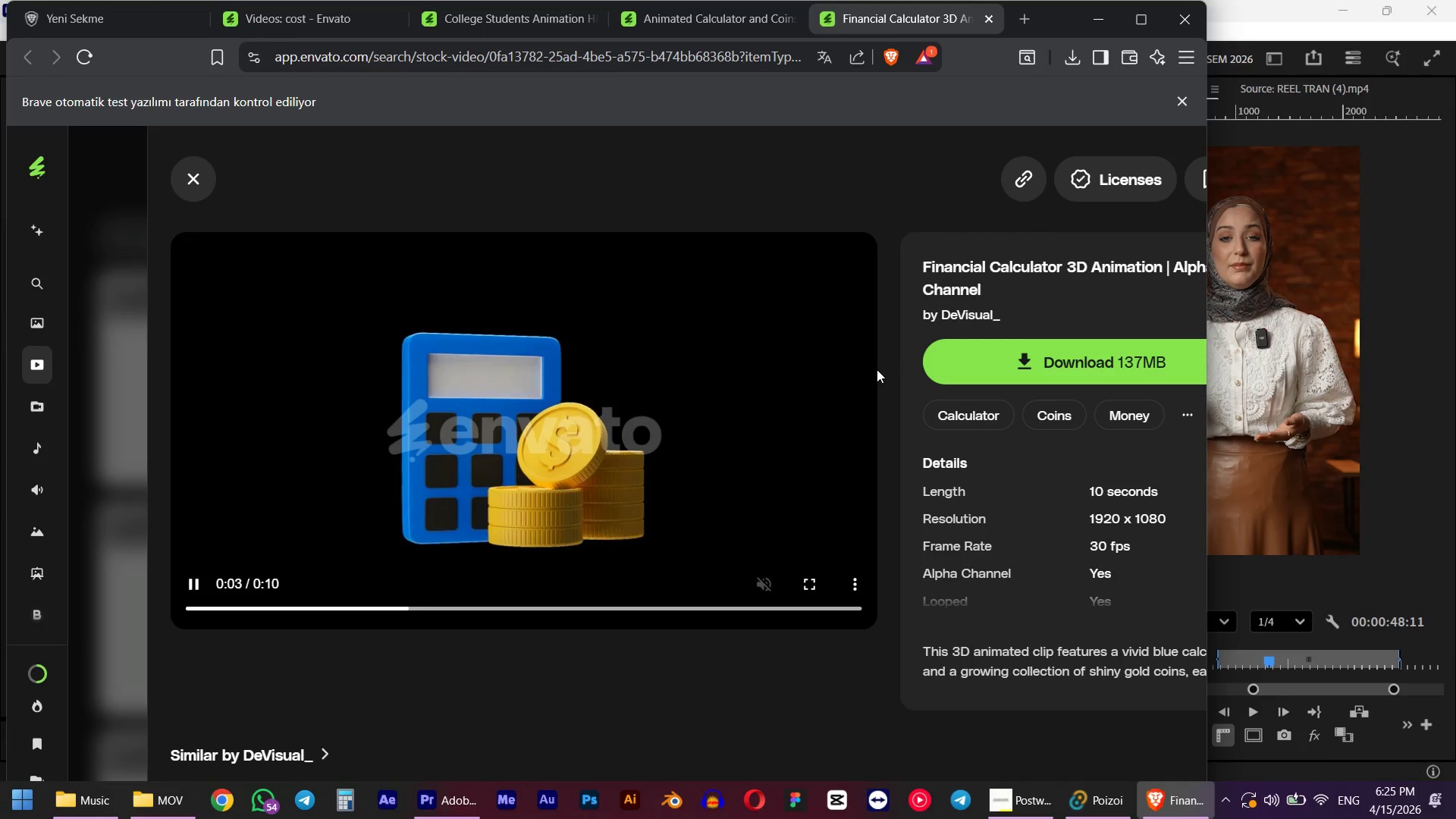 
scroll: coordinate [877, 369], scroll_direction: down, amount: 3.0
 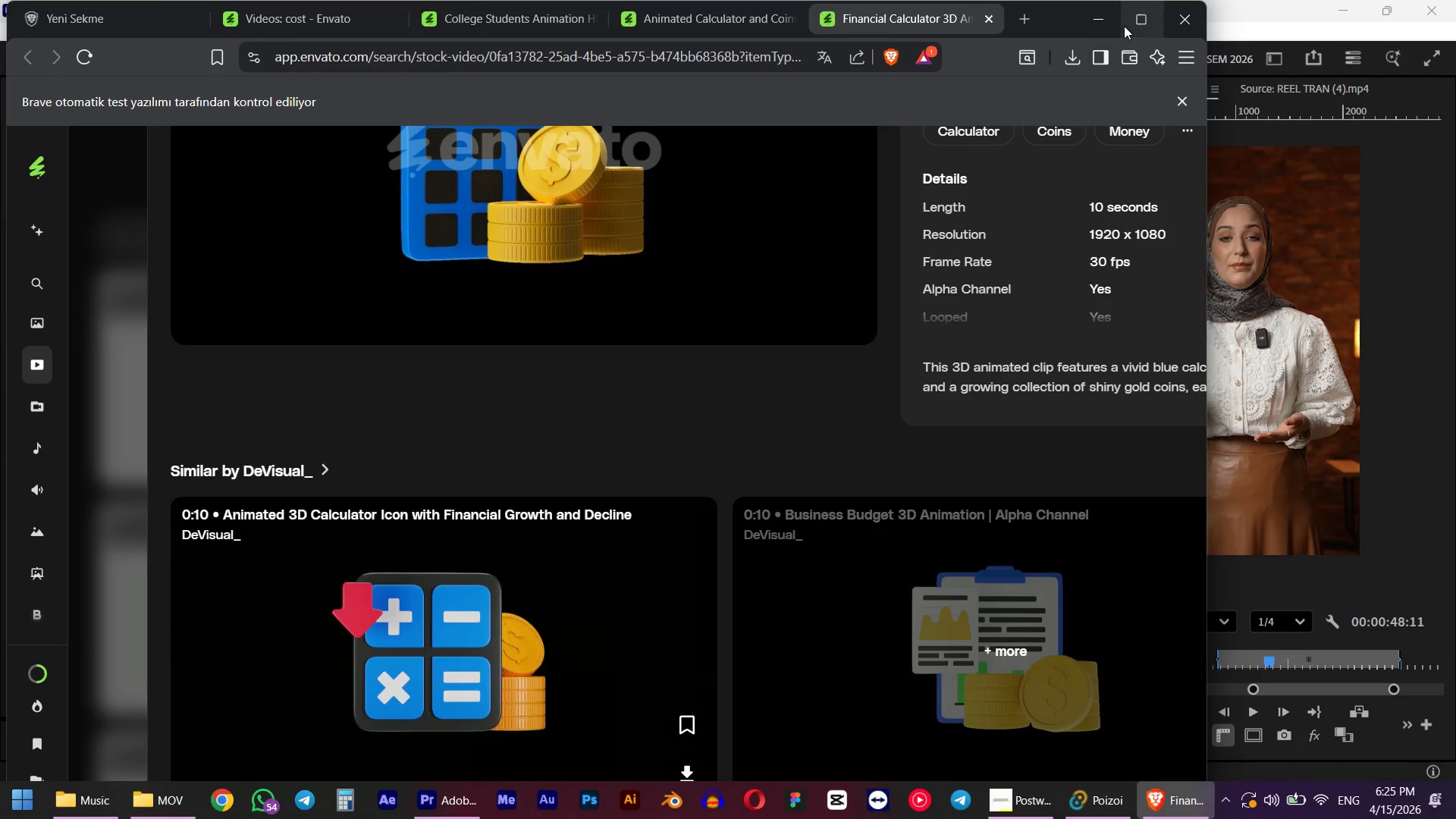 
left_click([1128, 25])
 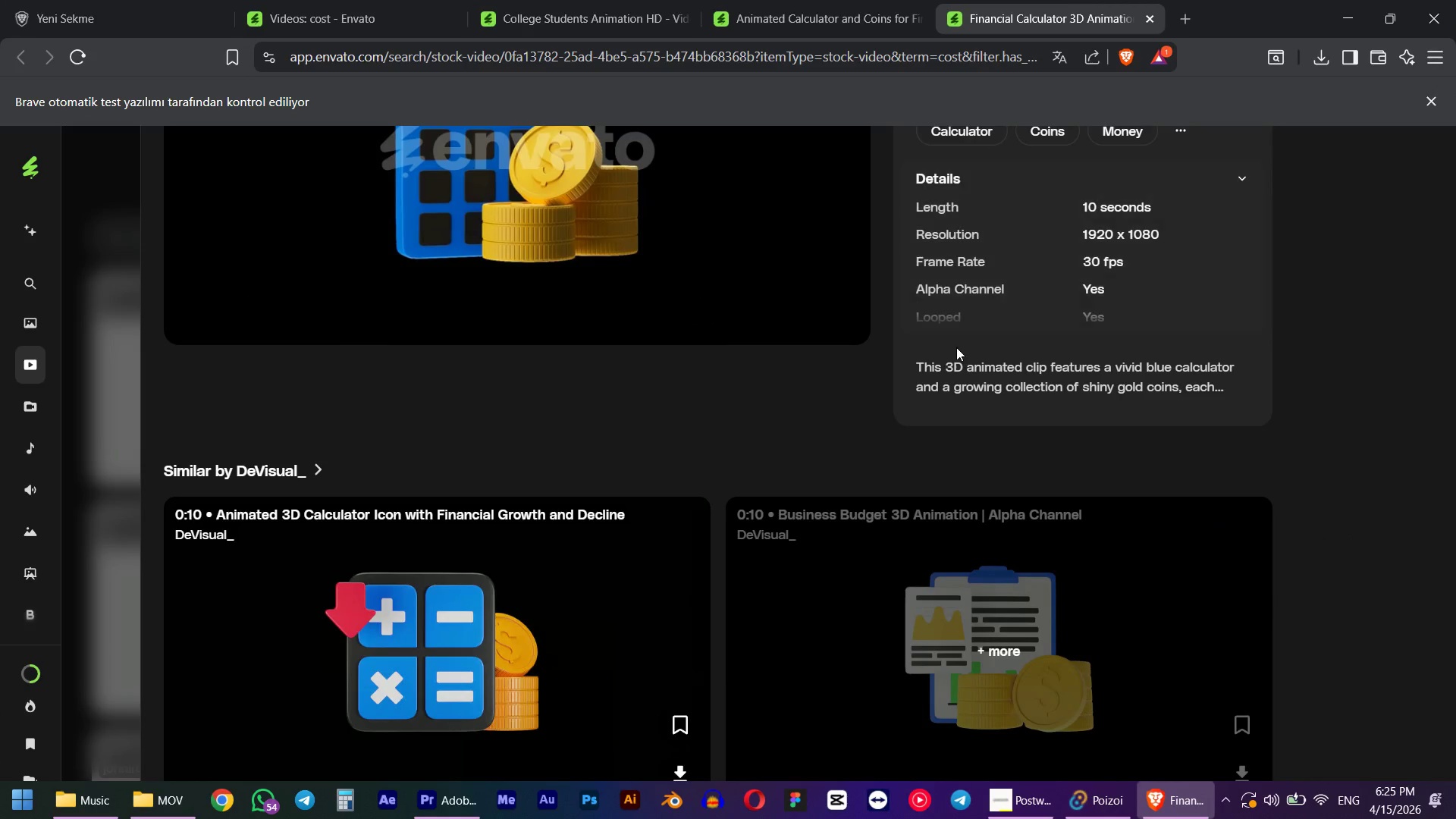 
scroll: coordinate [630, 364], scroll_direction: up, amount: 14.0
 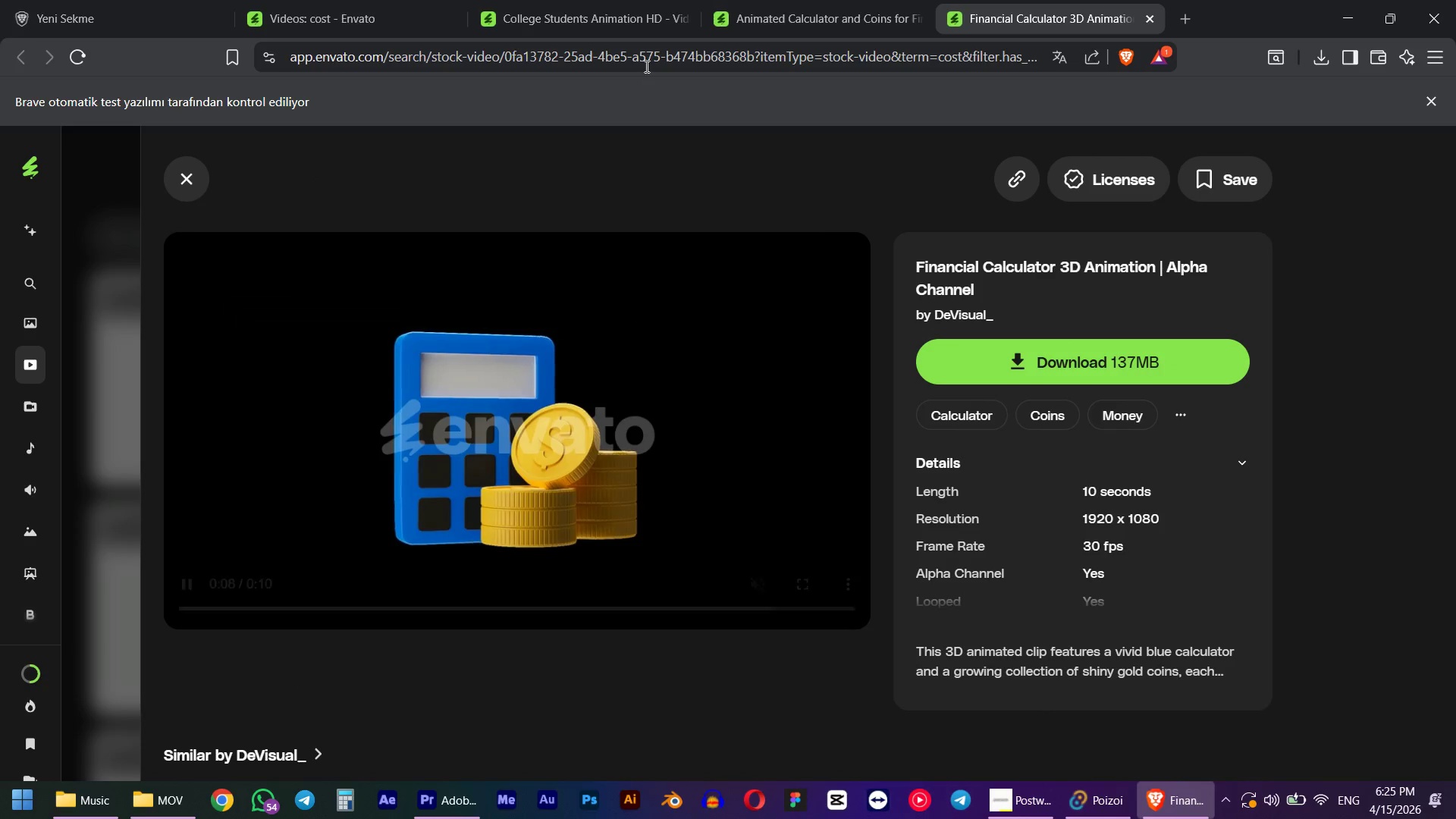 
left_click([645, 66])
 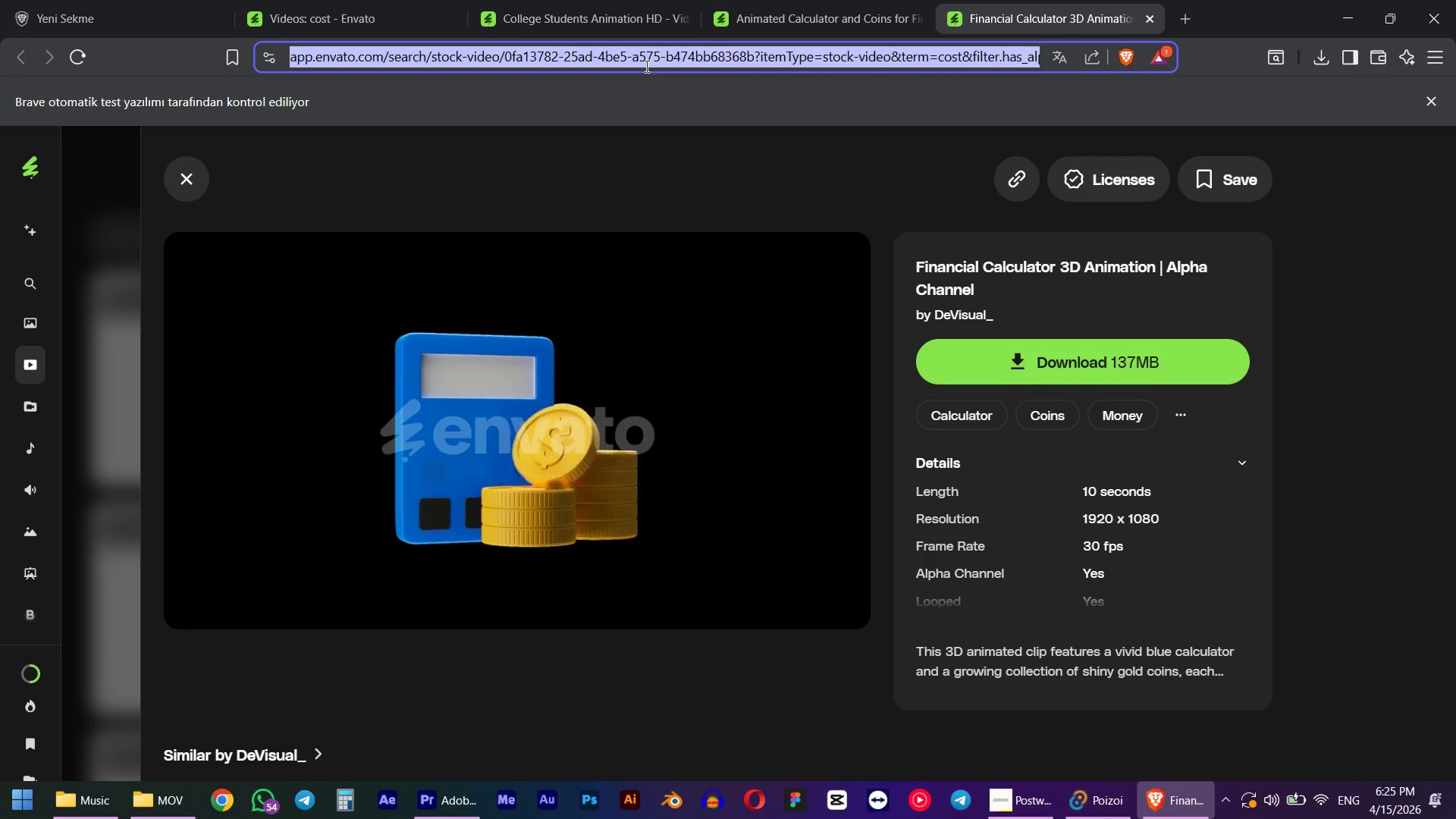 
key(Control+C)
 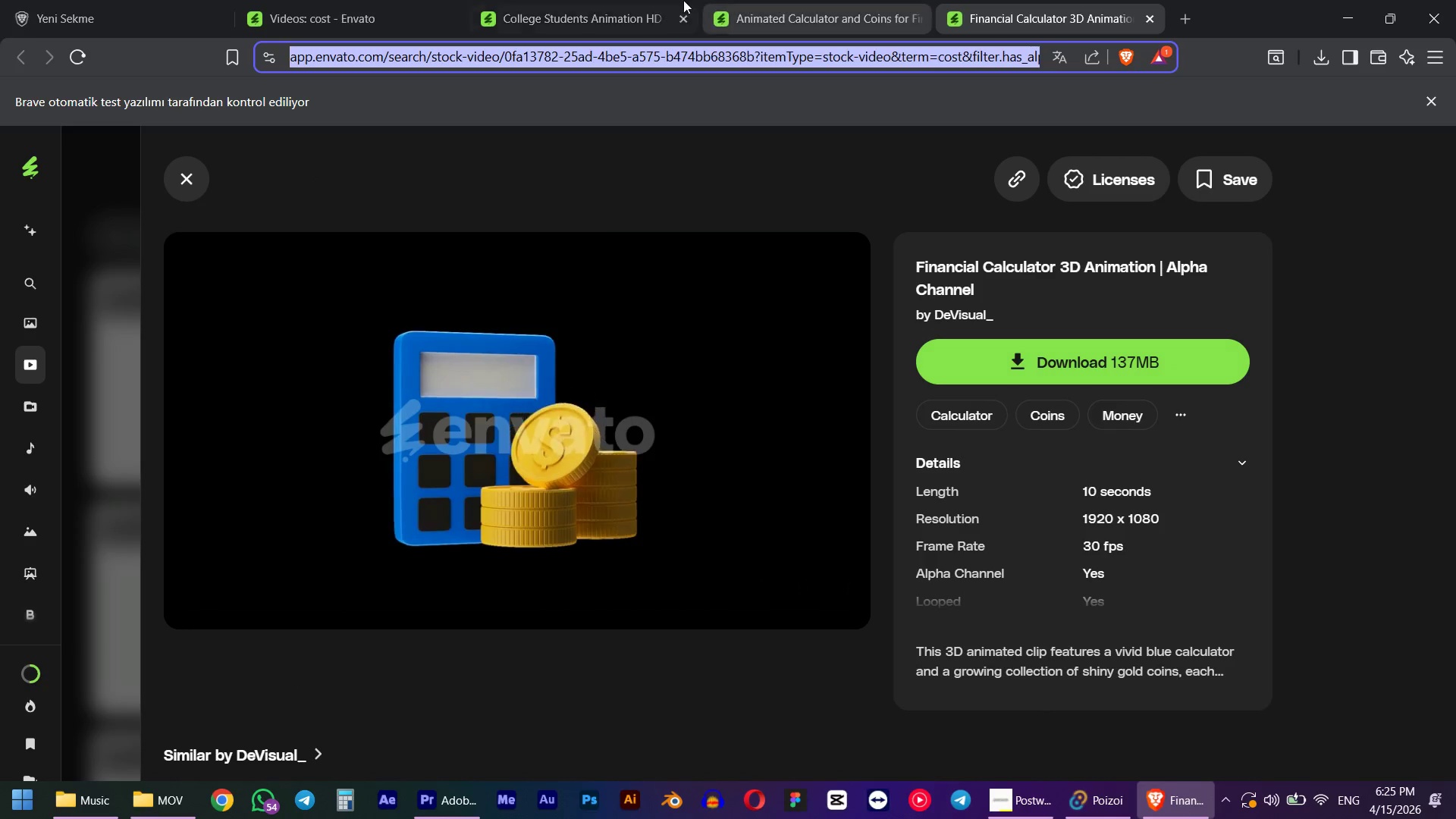 
left_click([626, 0])
 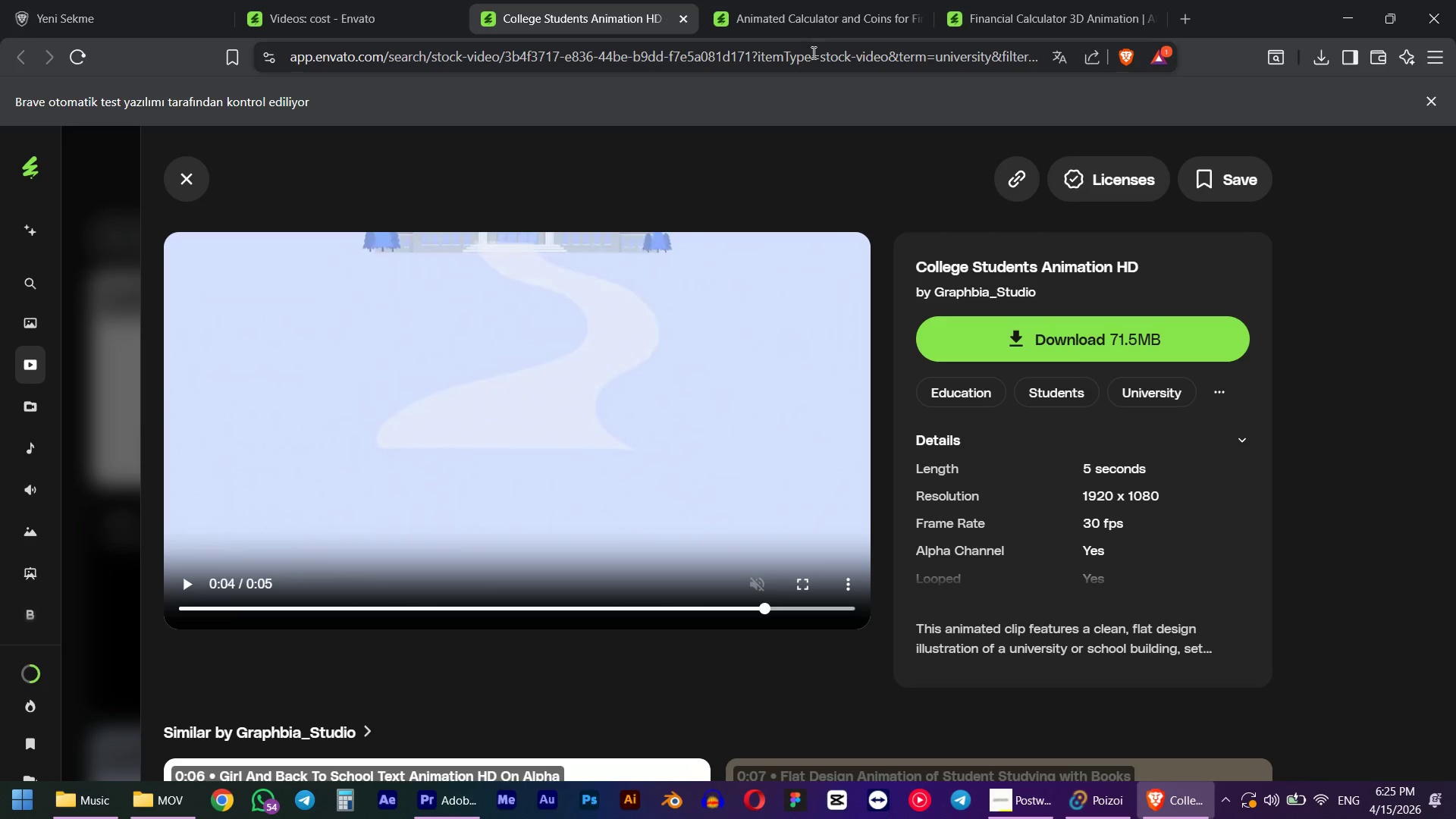 
left_click([812, 51])
 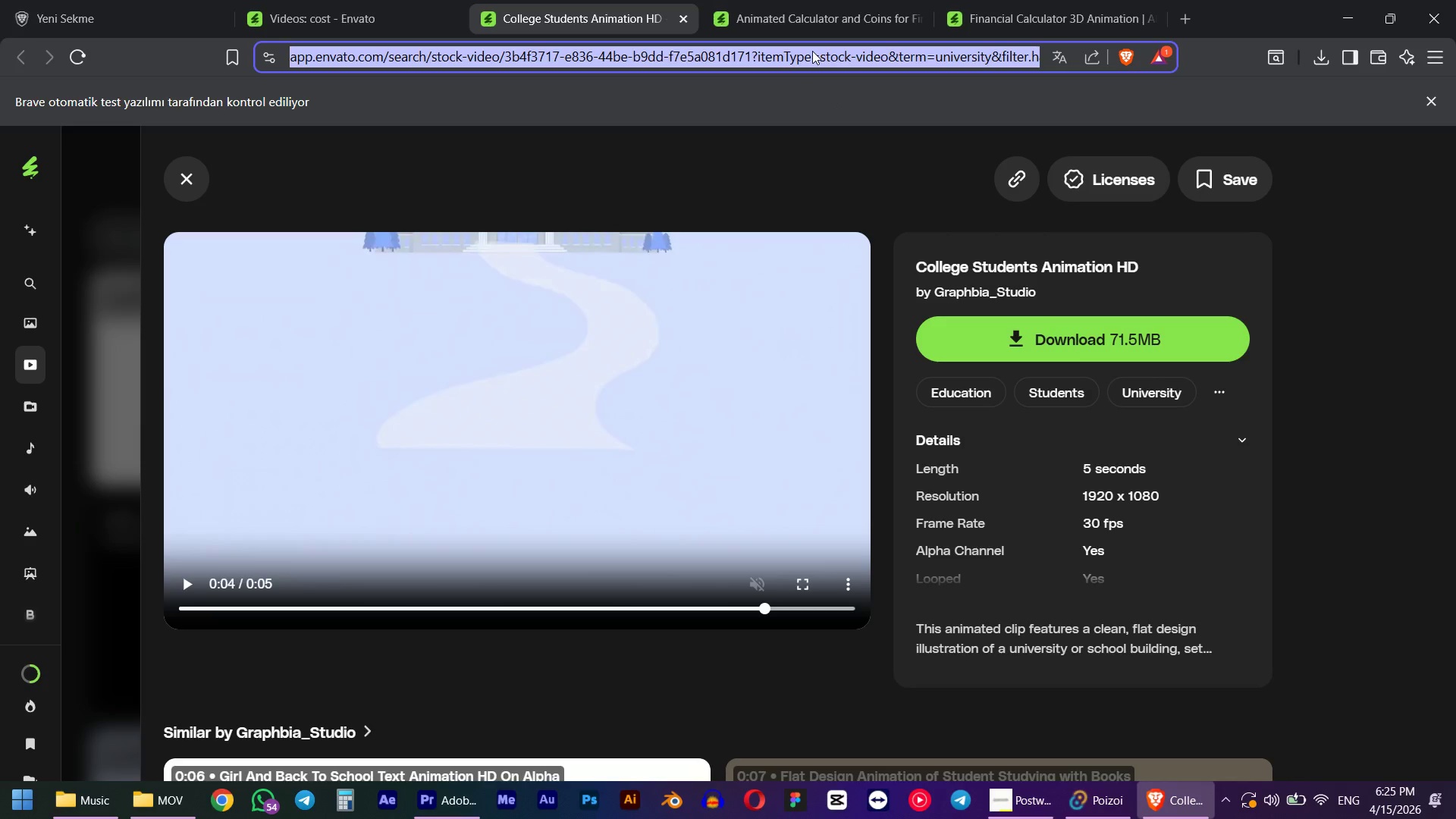 
key(Control+C)
 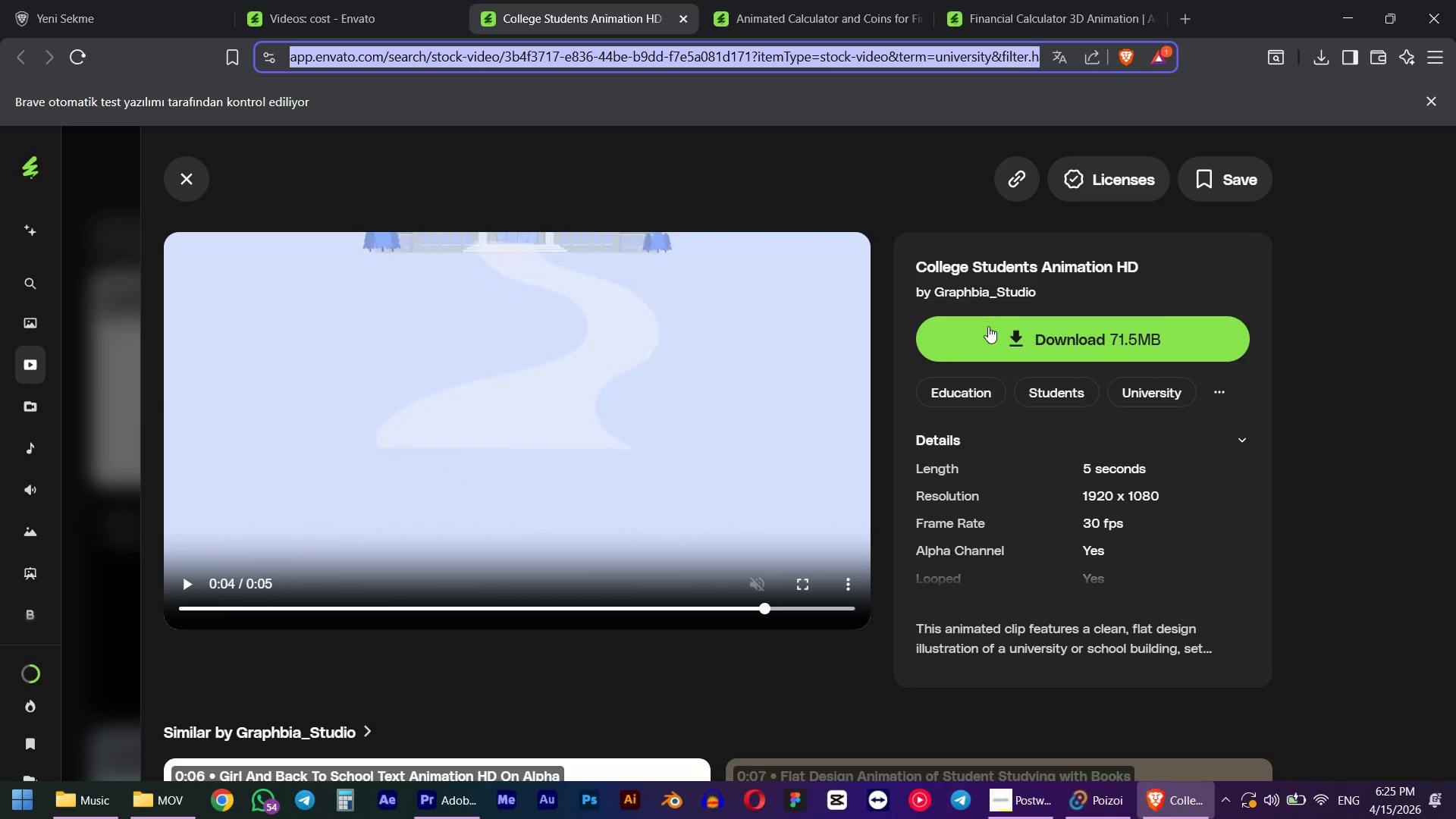 
left_click([990, 331])
 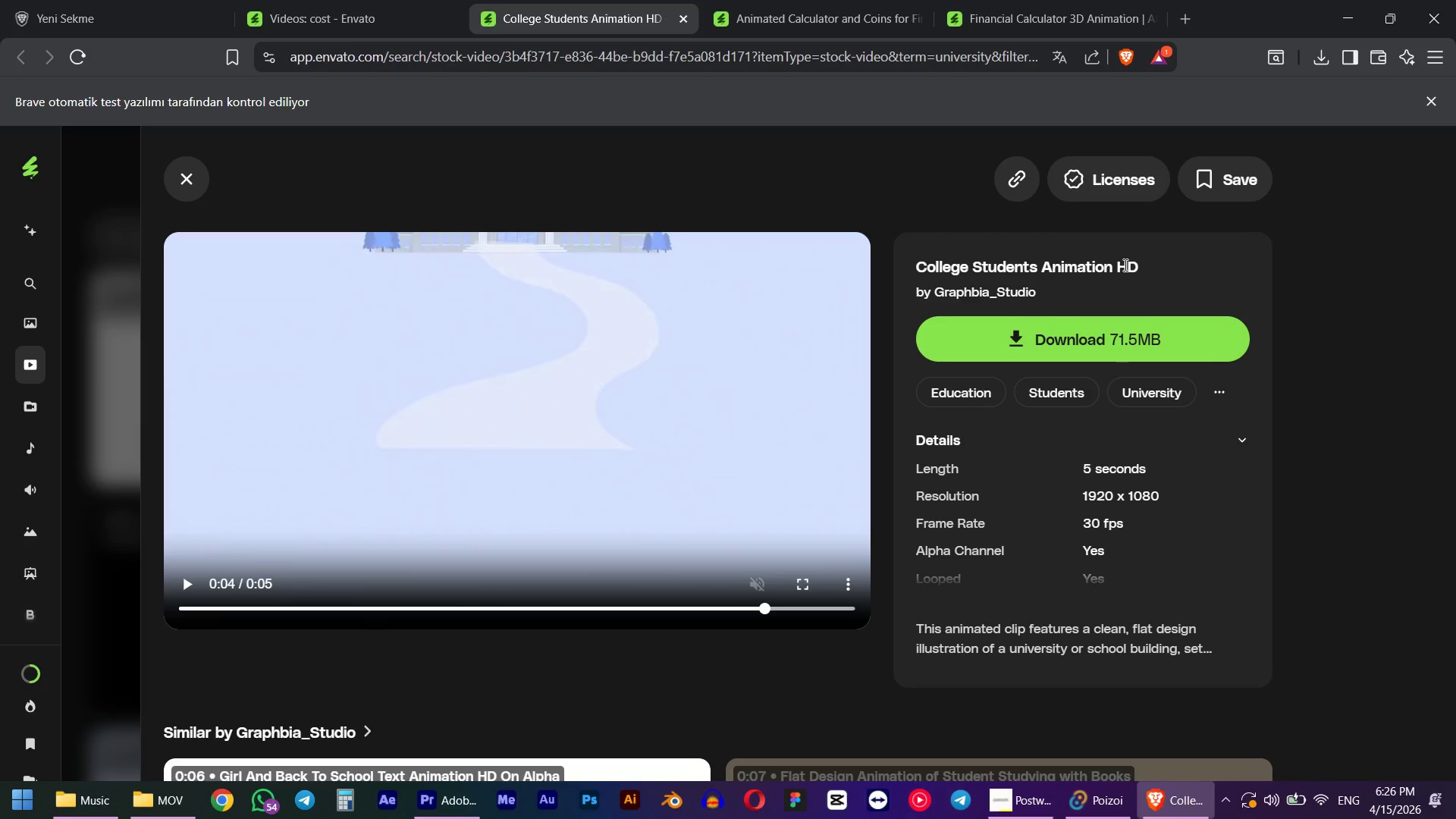 
left_click([1443, 4])
 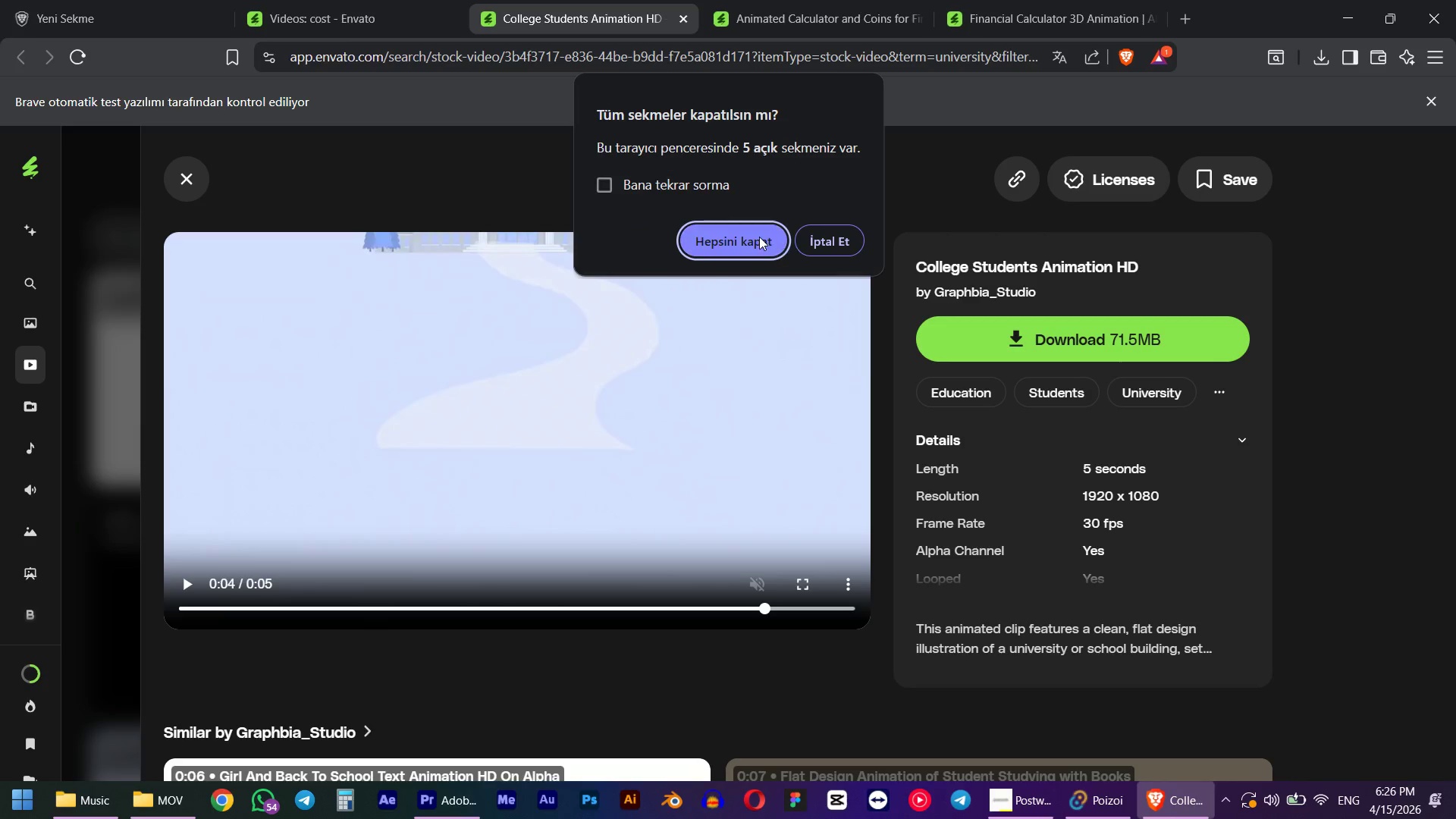 
left_click([757, 234])
 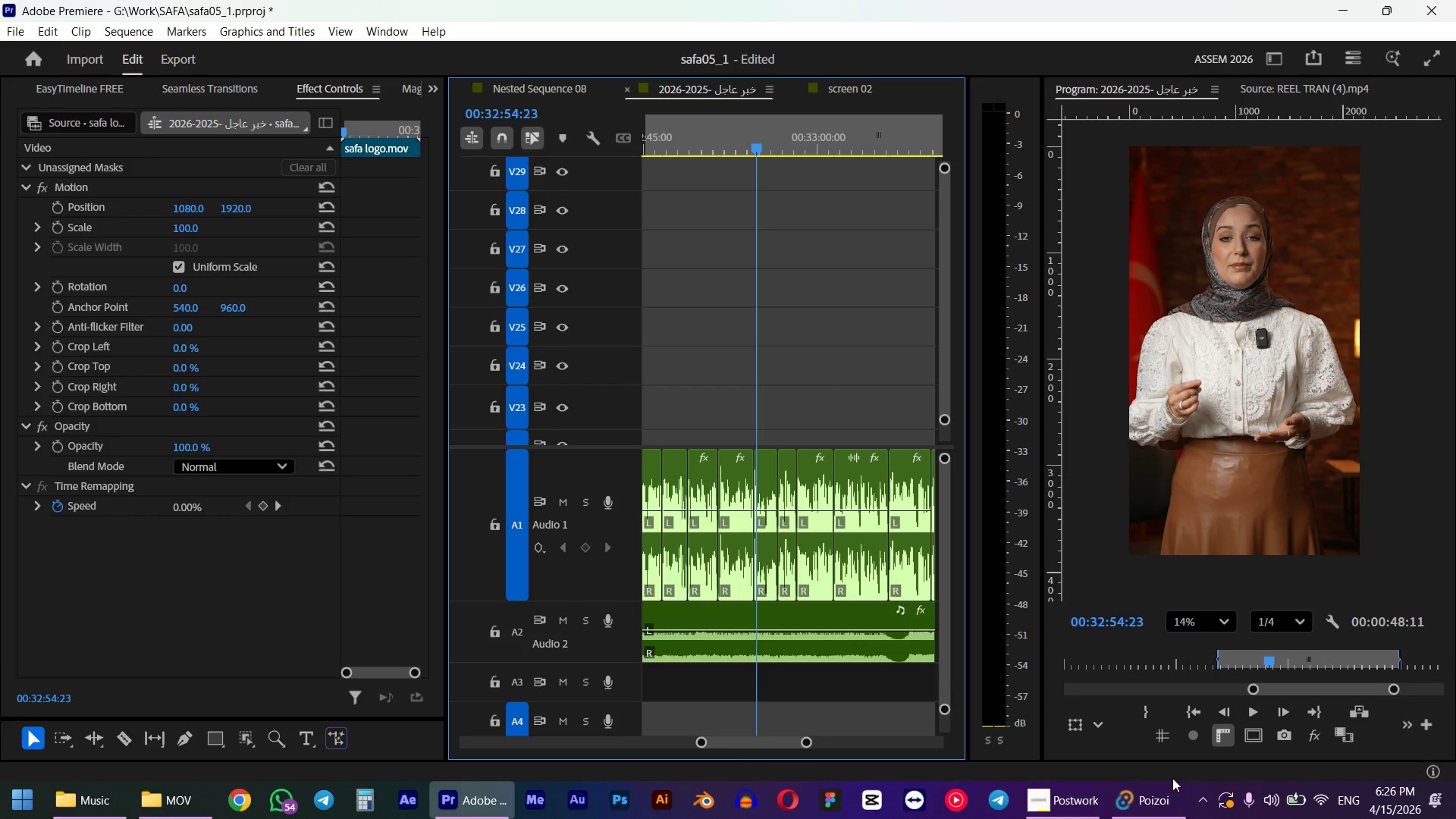 
left_click([1172, 786])
 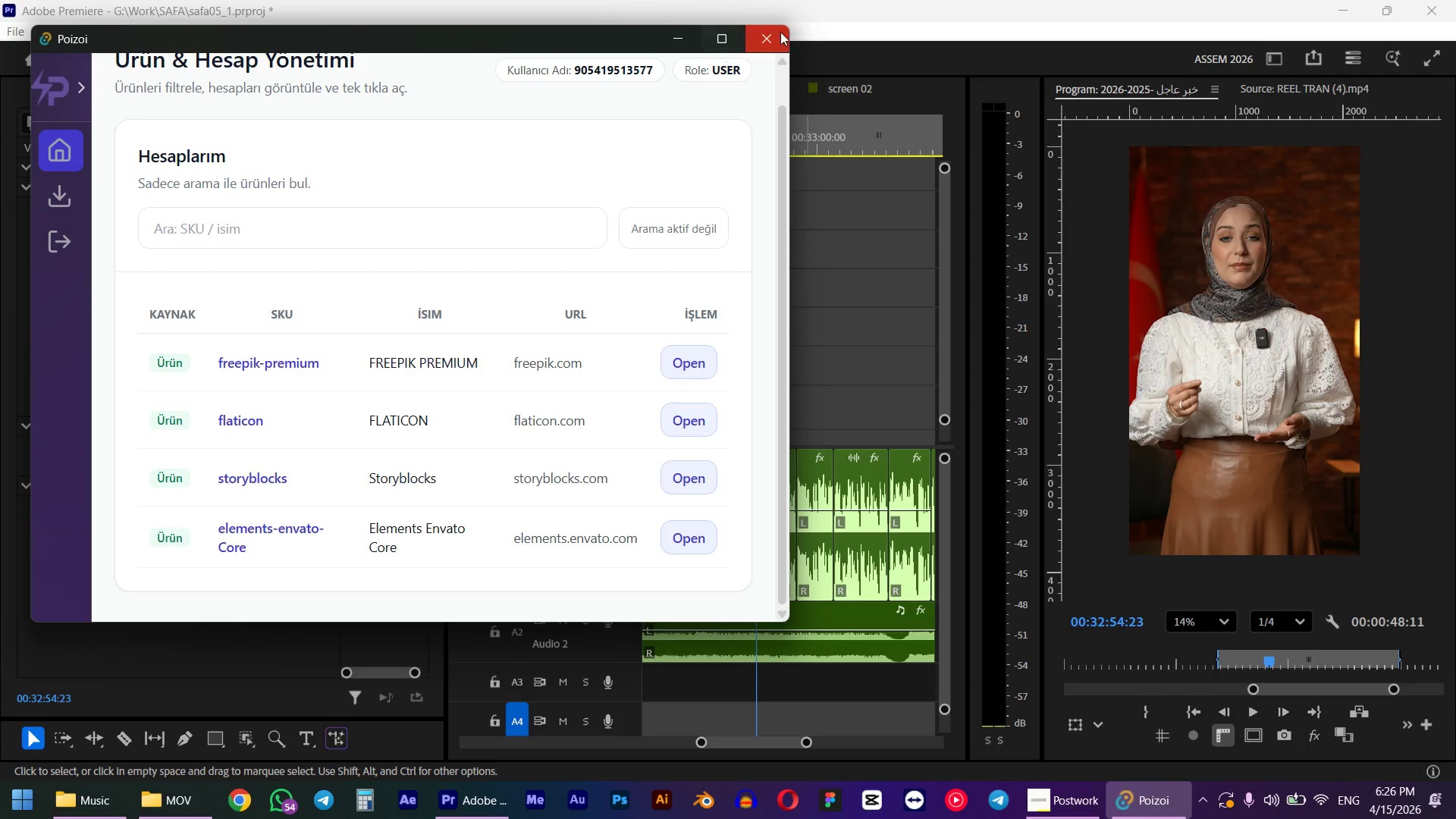 
left_click([785, 28])
 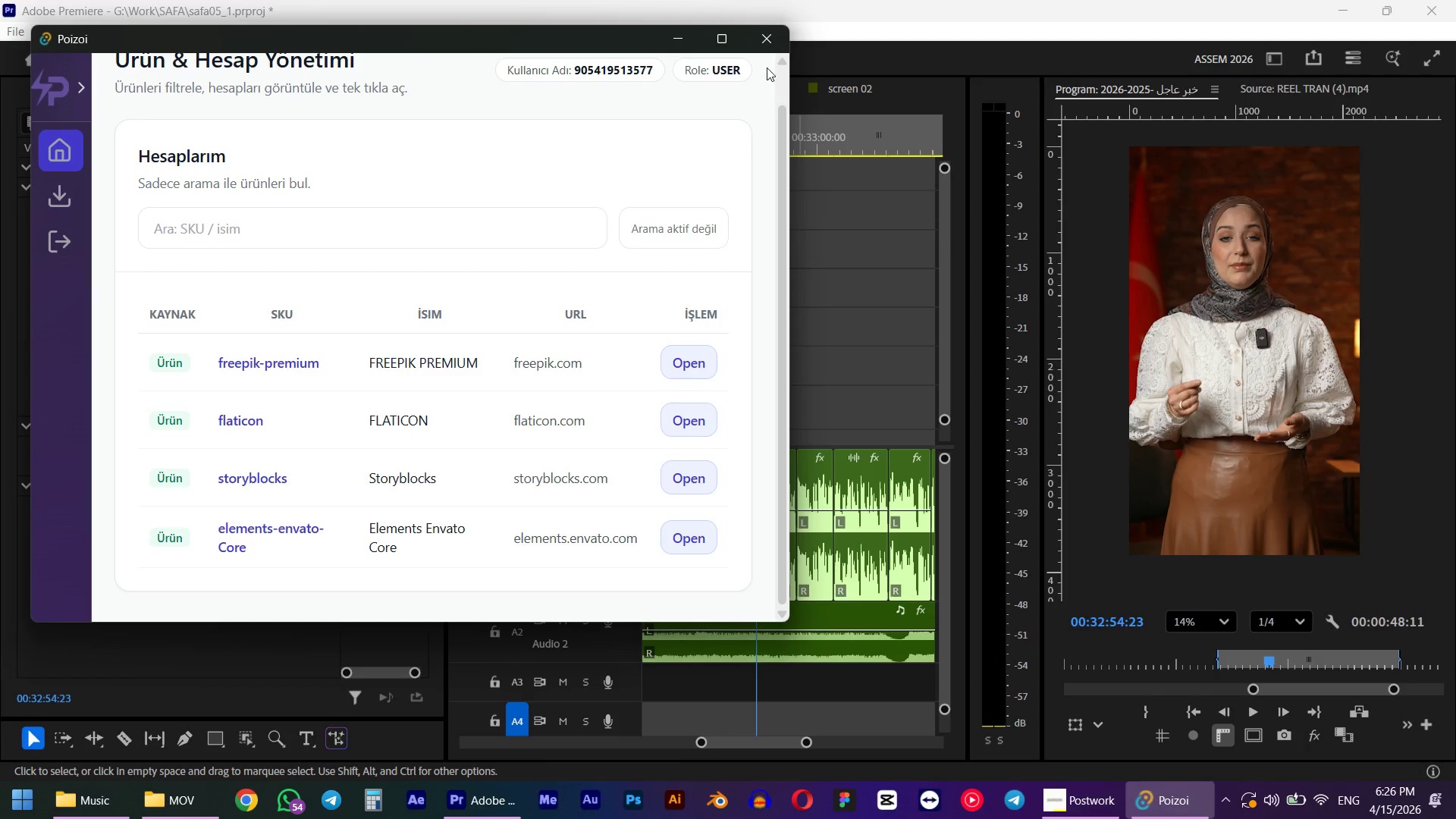 
left_click([765, 33])
 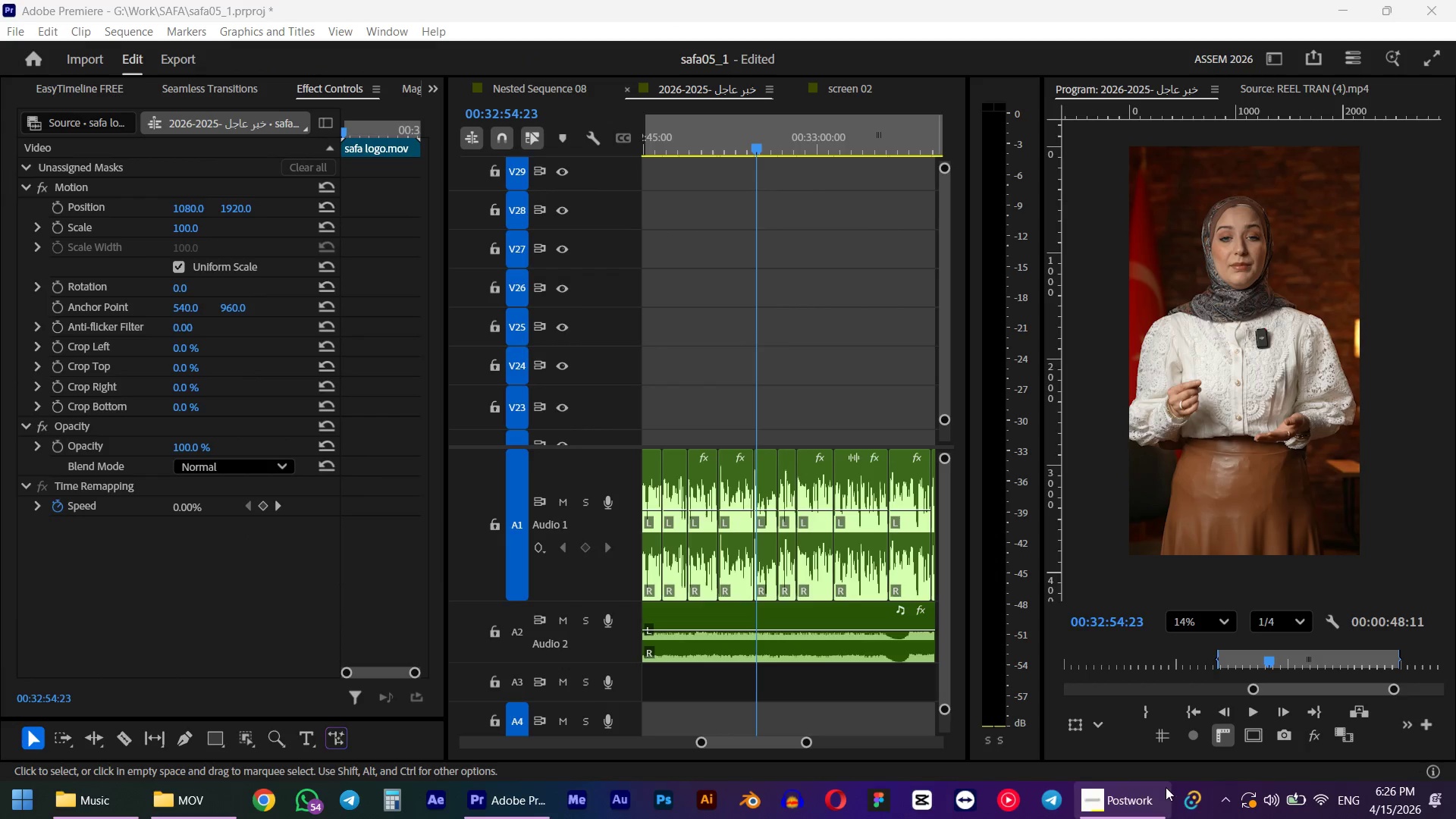 
left_click([1197, 792])
 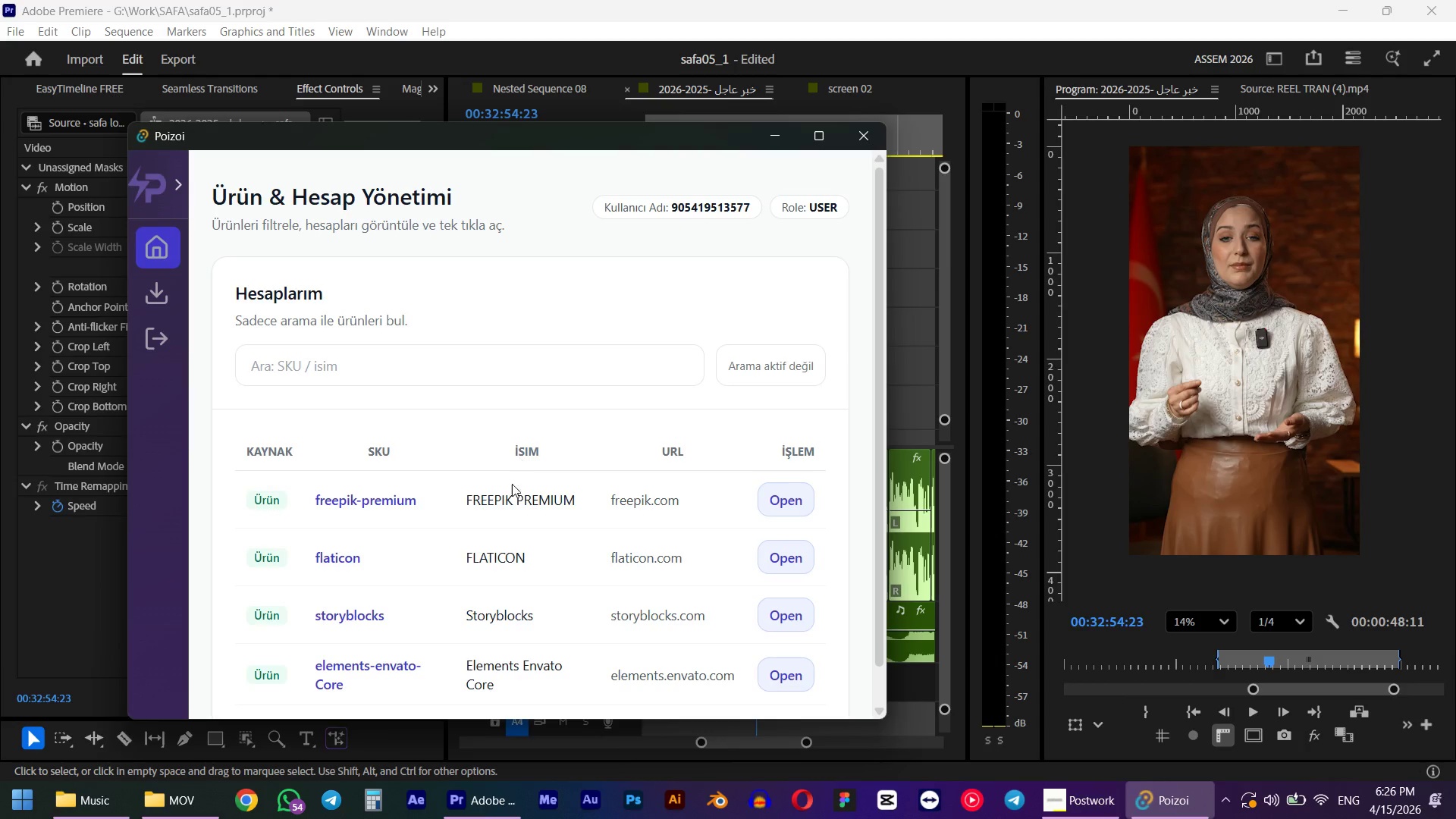 
scroll: coordinate [404, 598], scroll_direction: down, amount: 1.0
 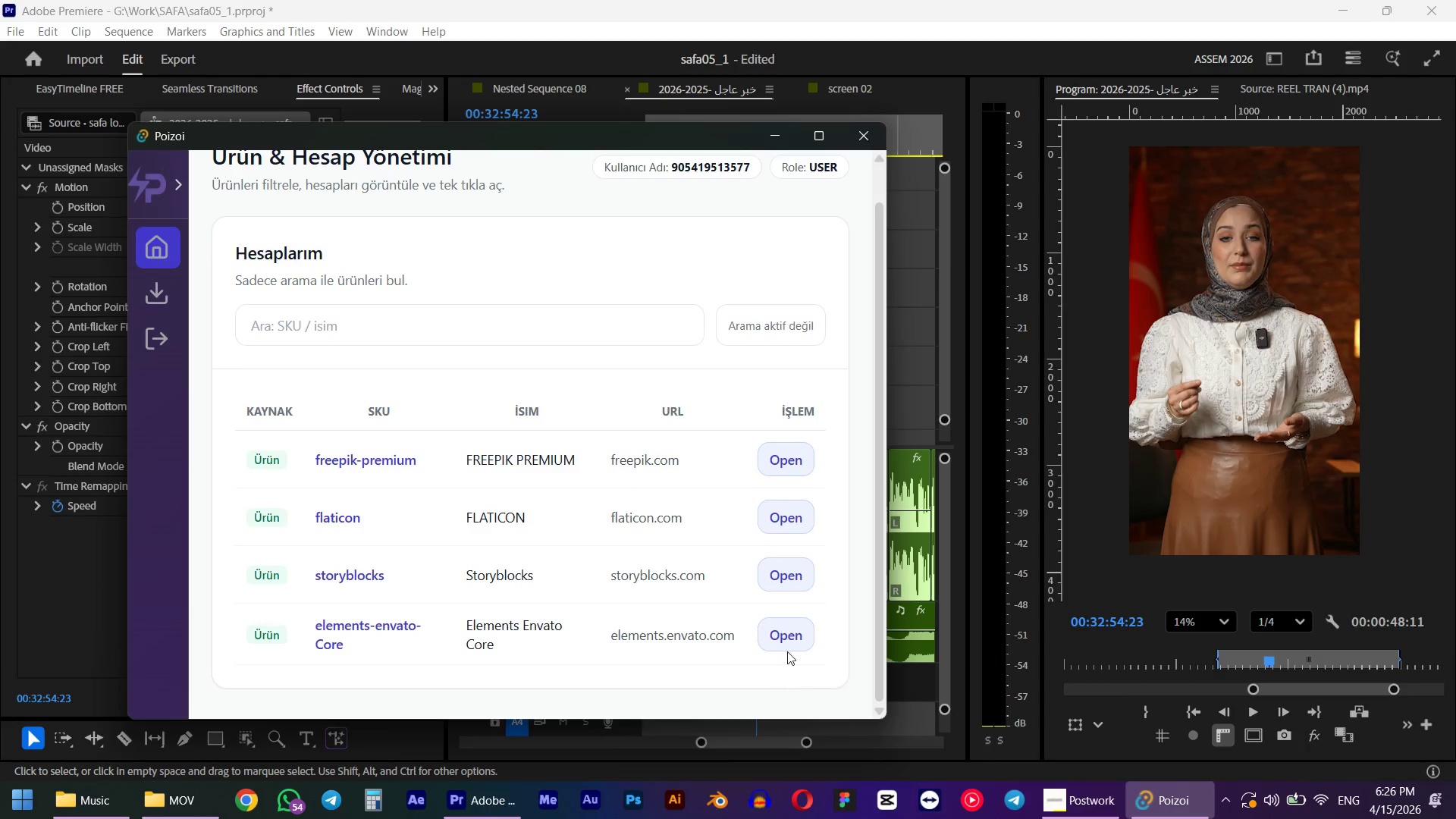 
left_click([786, 646])
 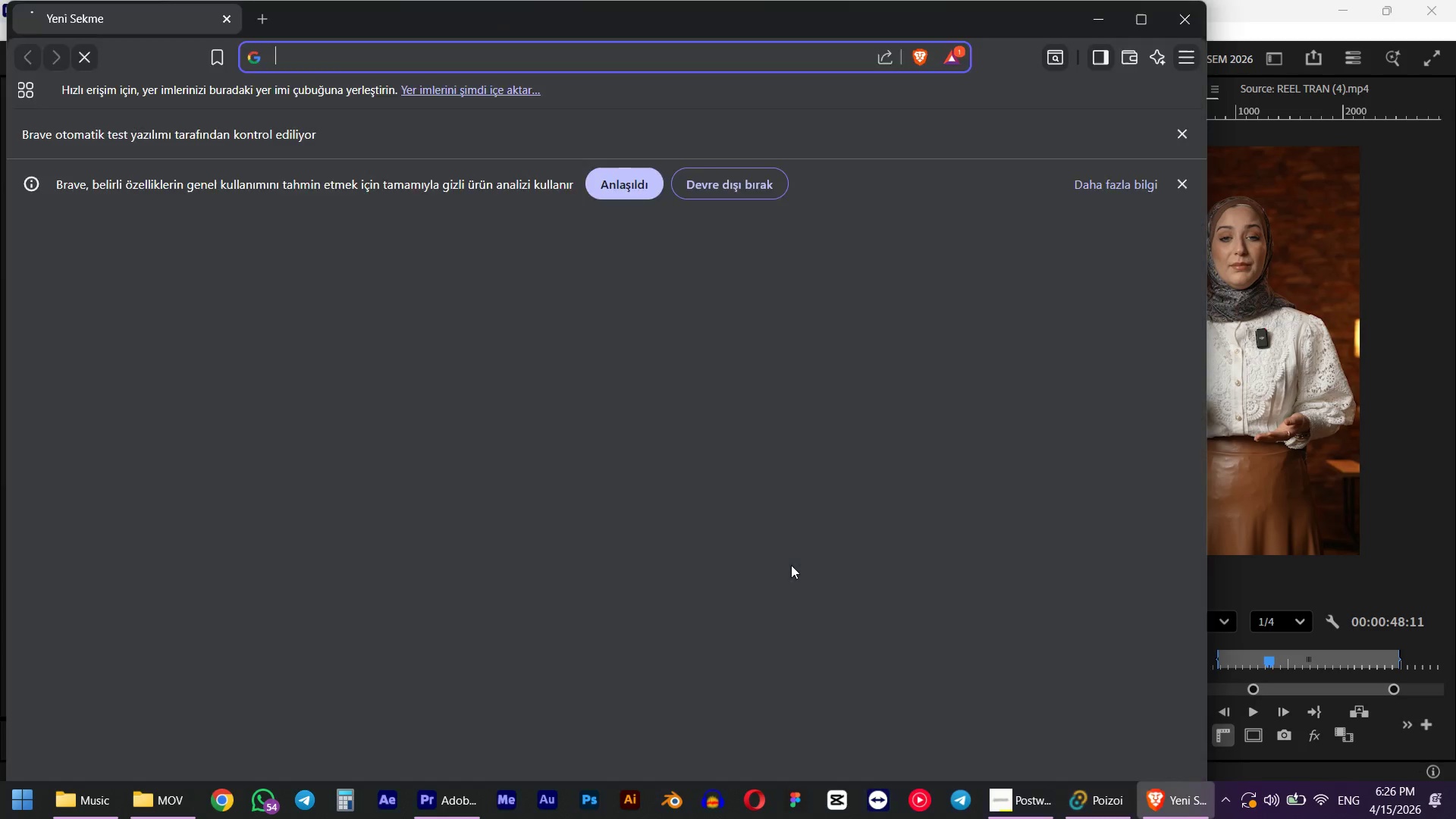 
key(Alt+AltLeft)
 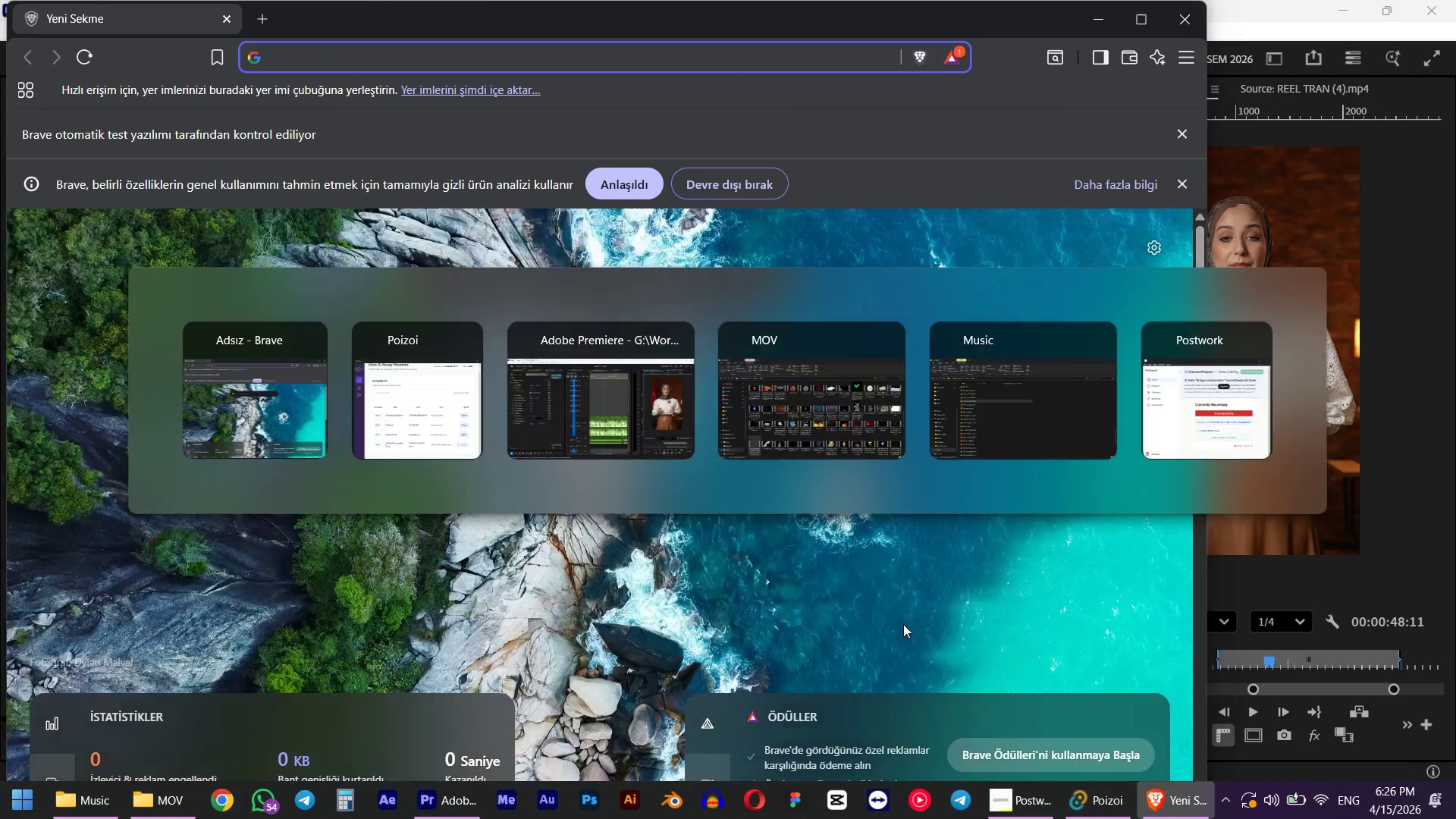 
key(Alt+Tab)
 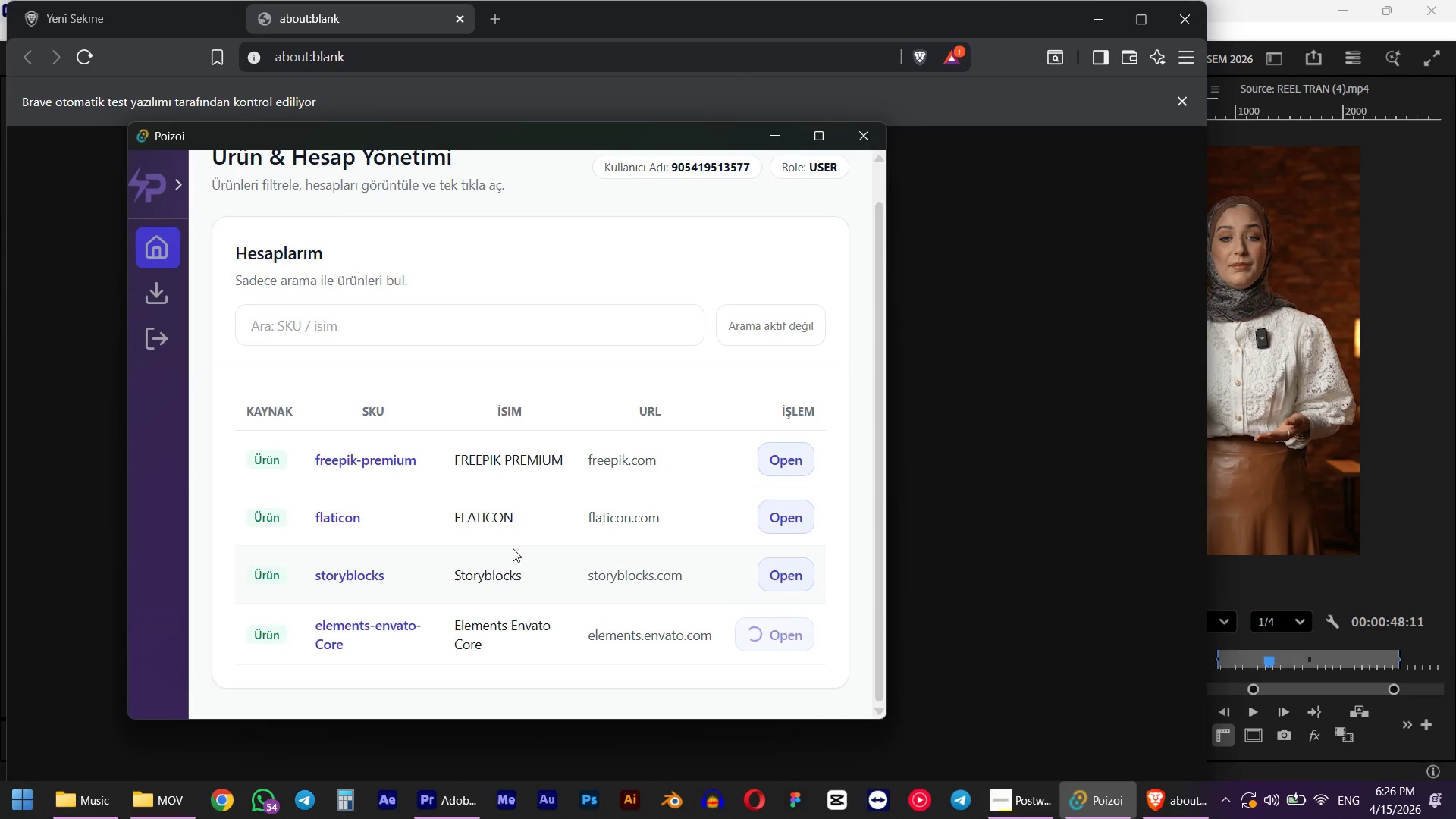 
left_click([777, 521])
 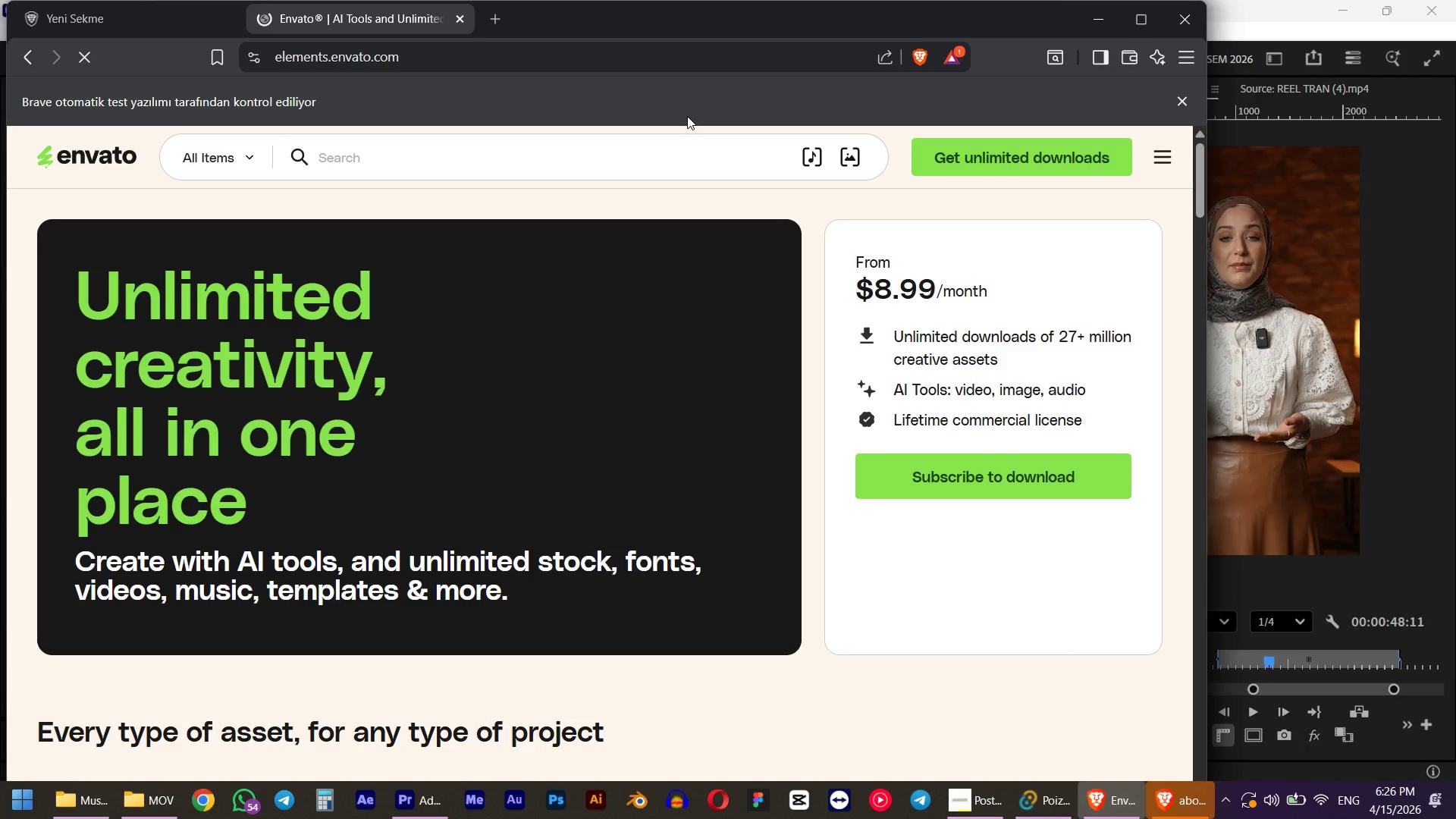 
left_click([501, 14])
 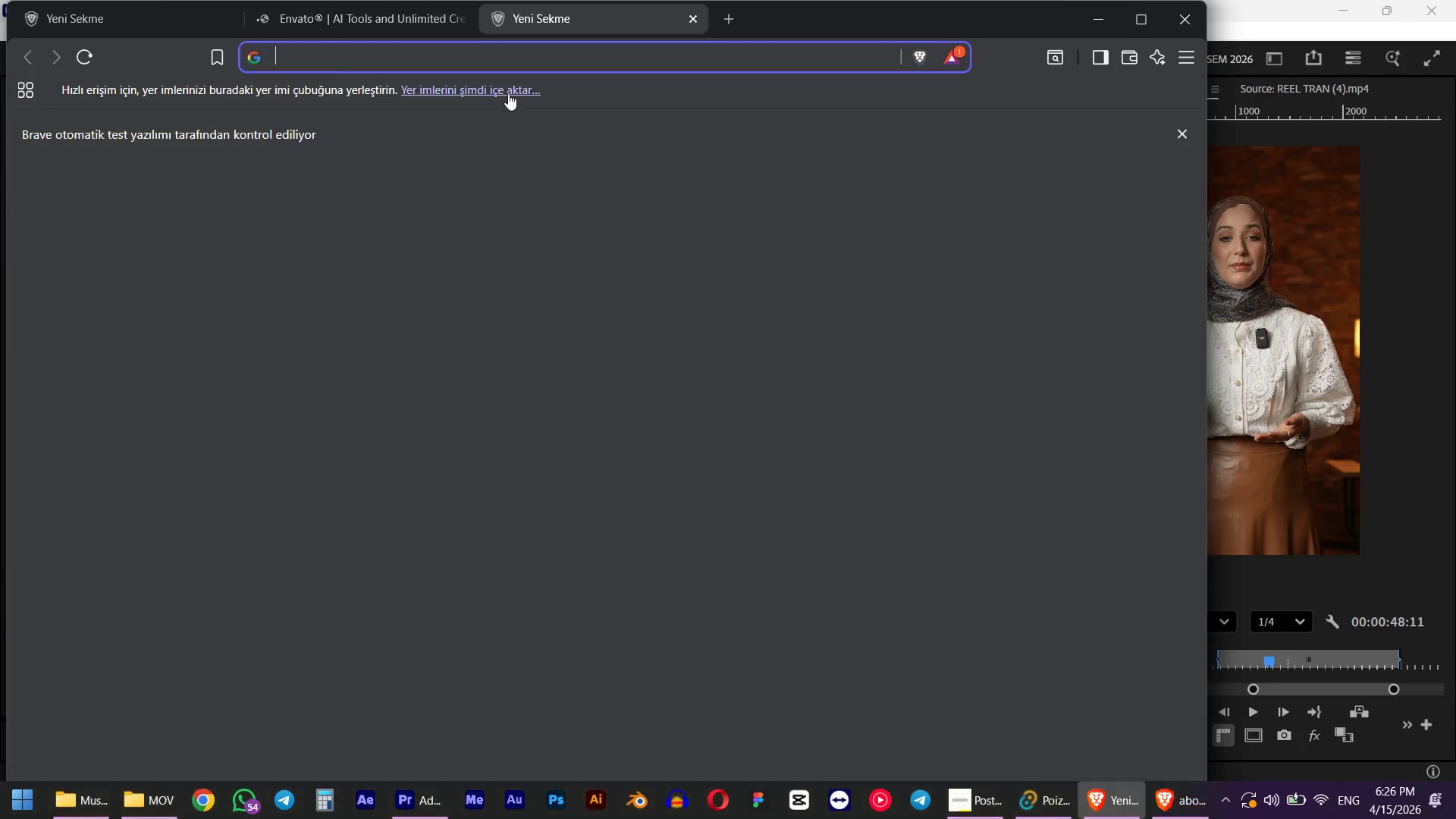 
key(Control+ControlLeft)
 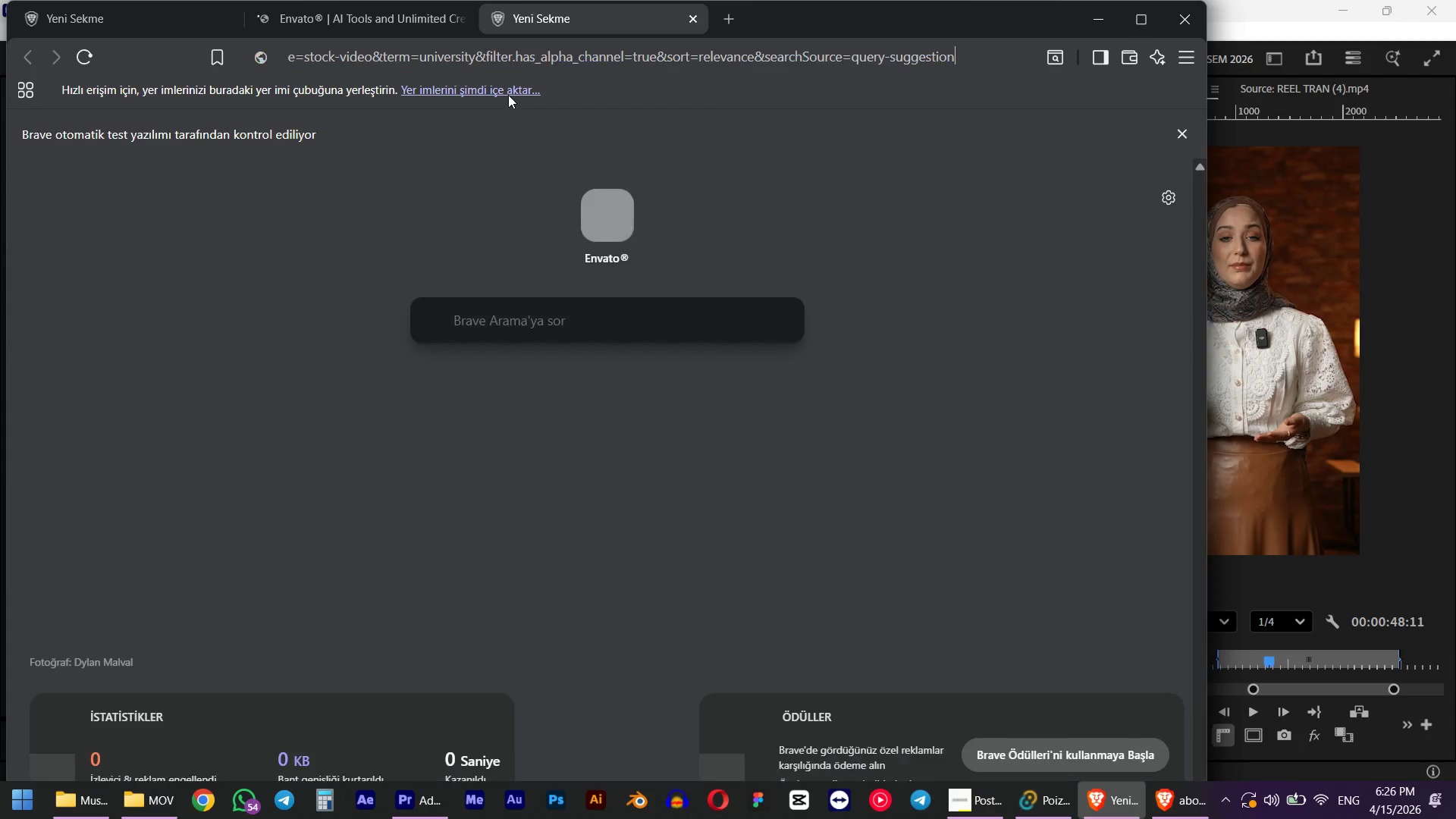 
key(Control+V)
 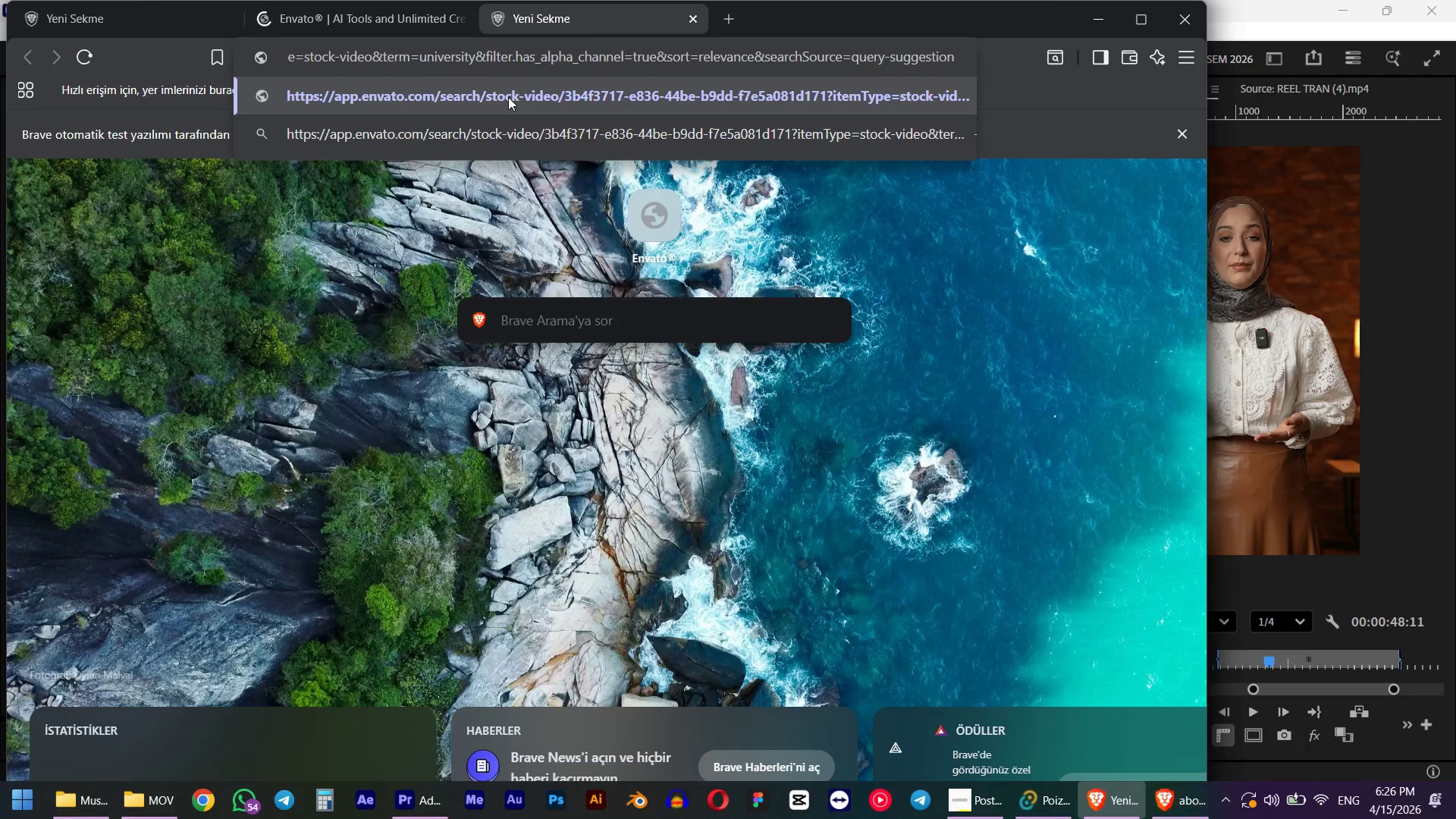 
key(NumpadEnter)
 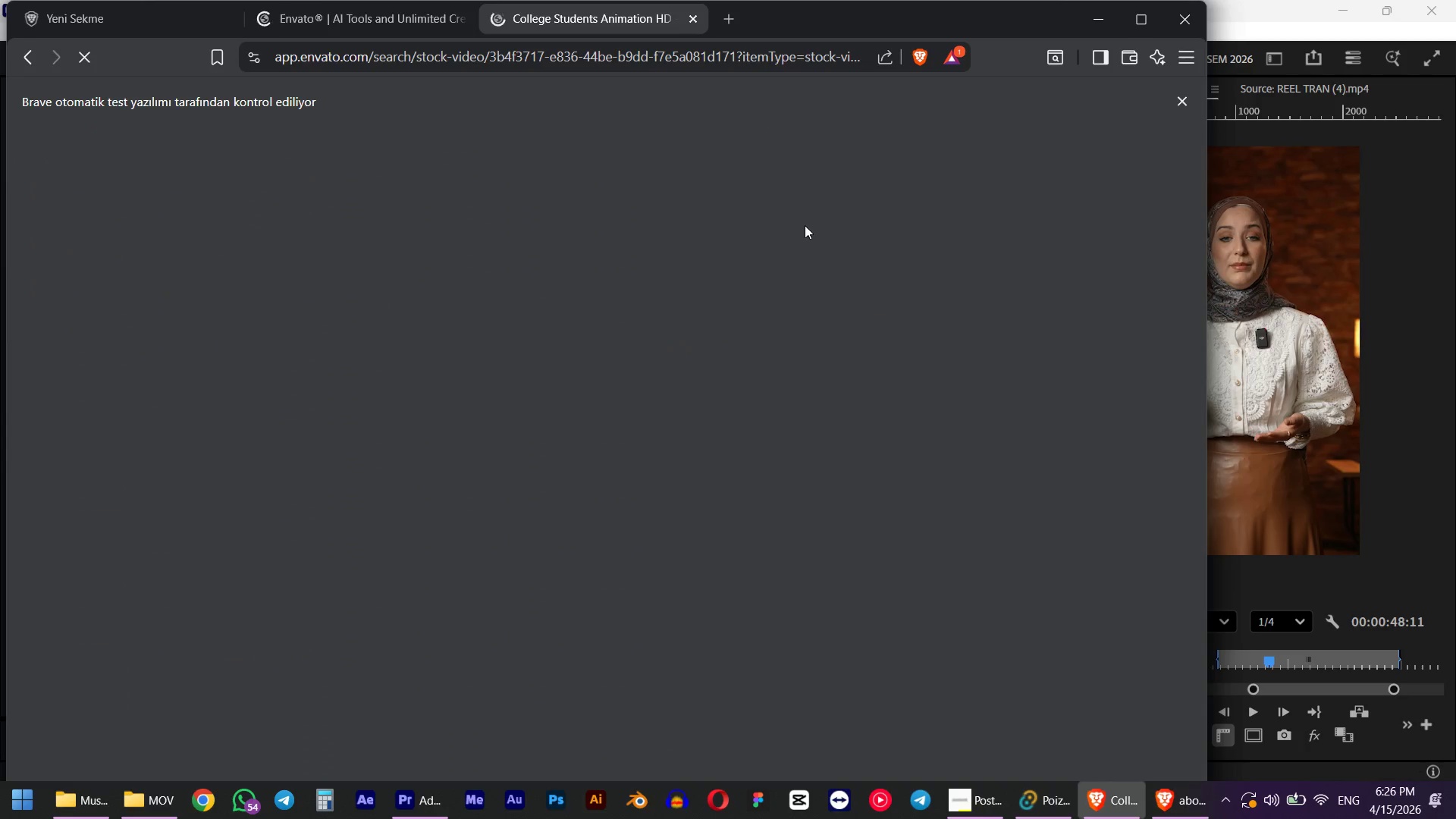 
left_click([1170, 815])
 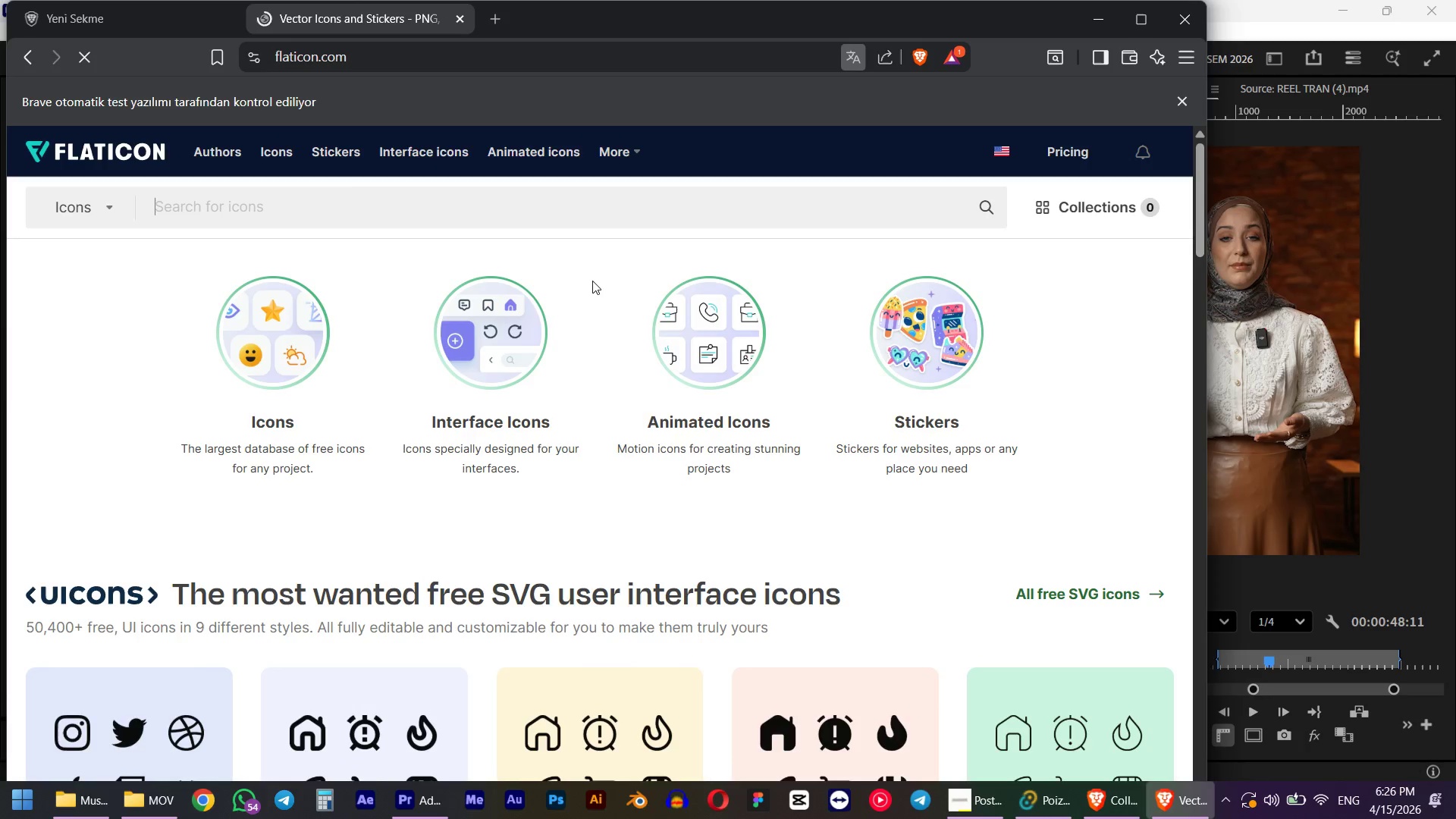 
left_click([520, 213])
 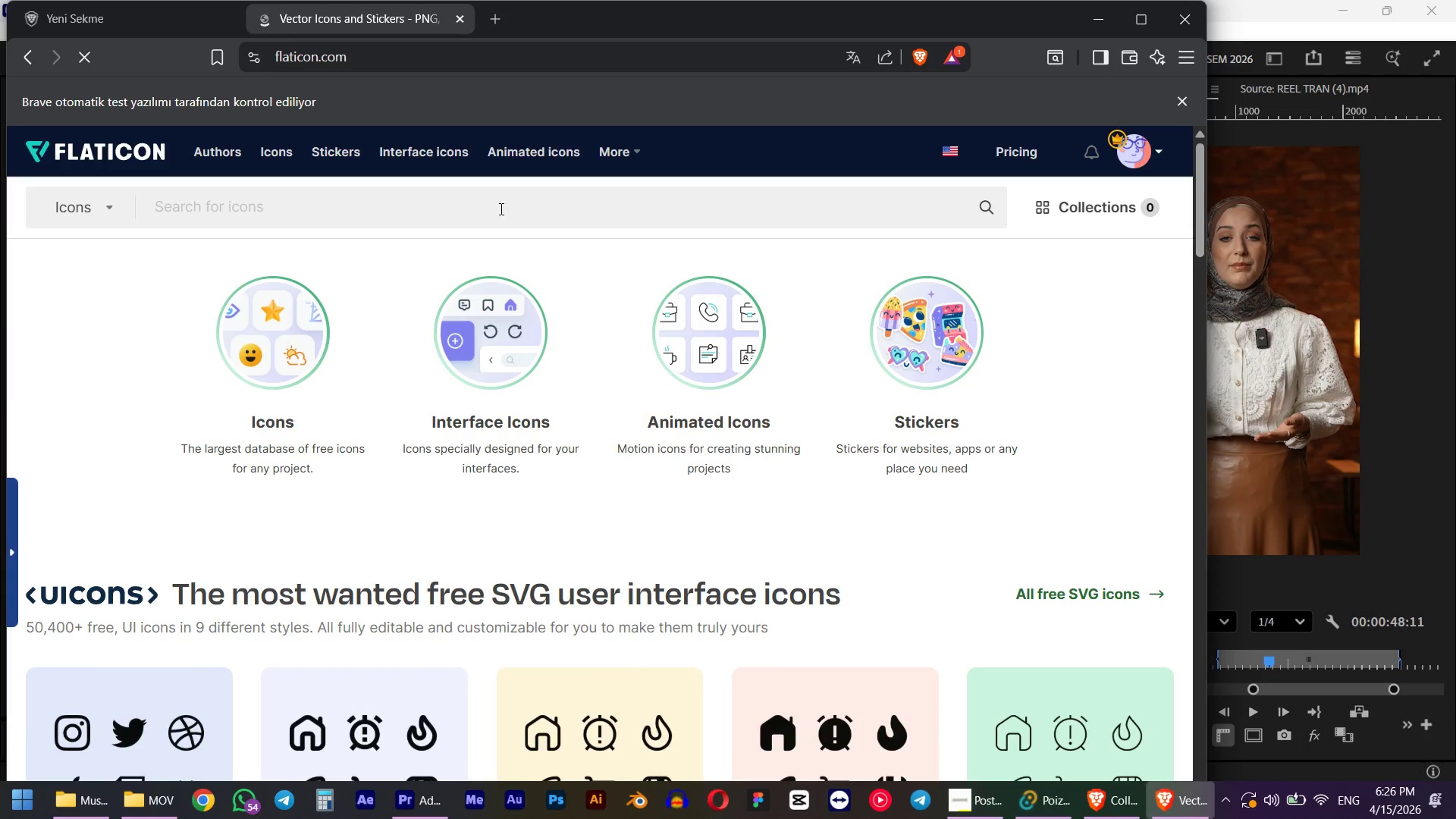 
type(cost)
key(NumpadEnter)
 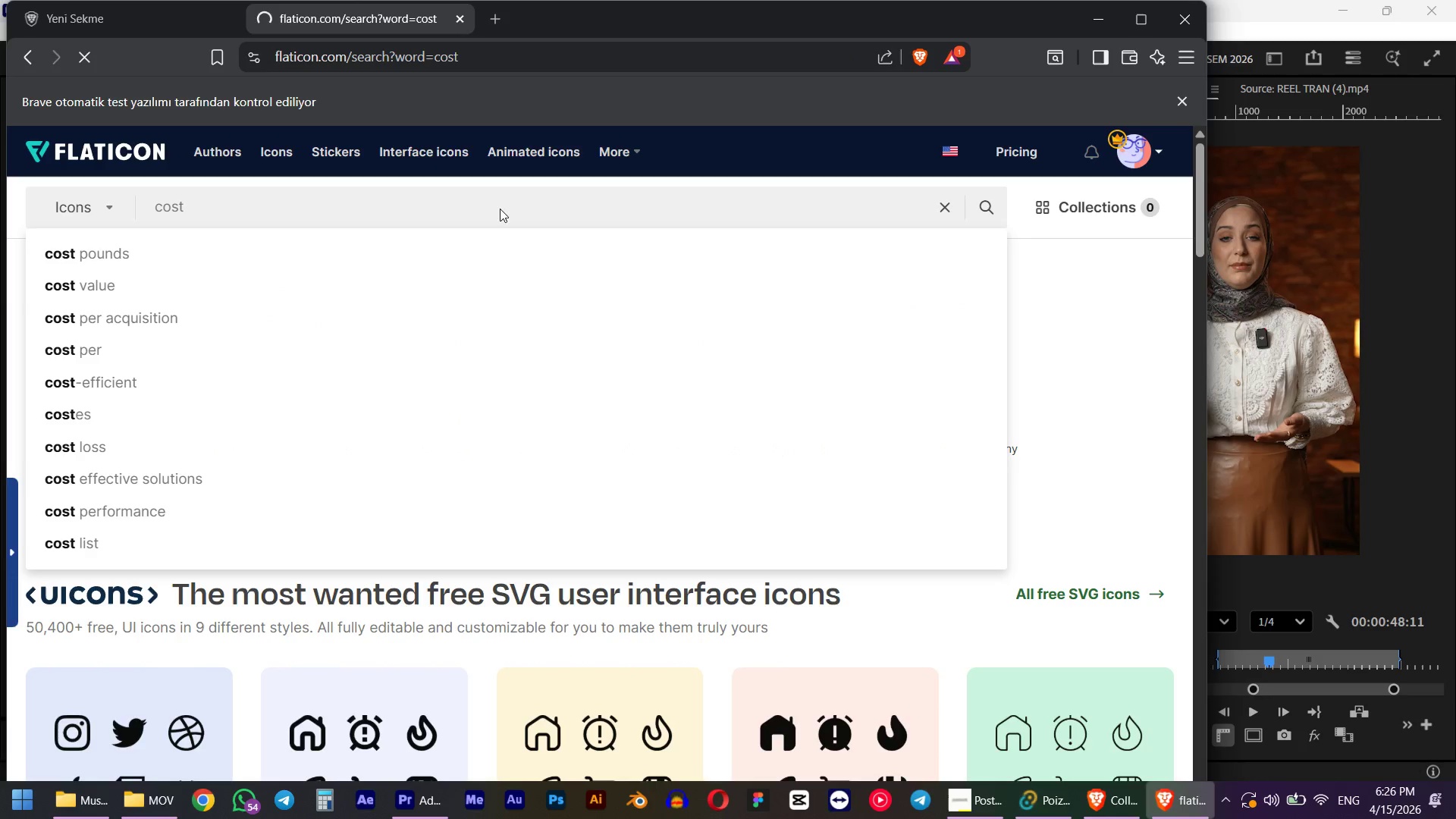 
mouse_move([505, 258])
 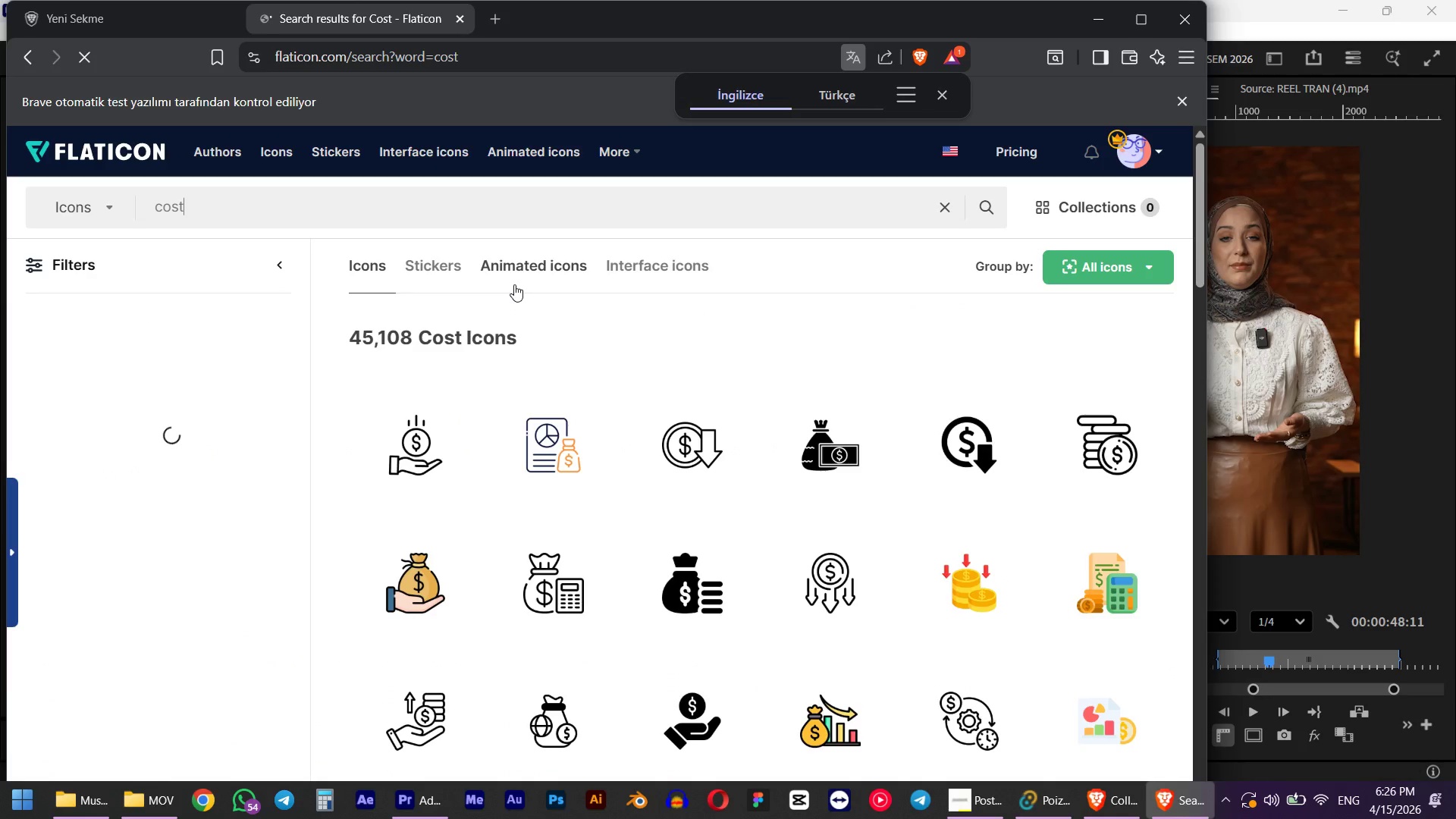 
left_click([529, 277])
 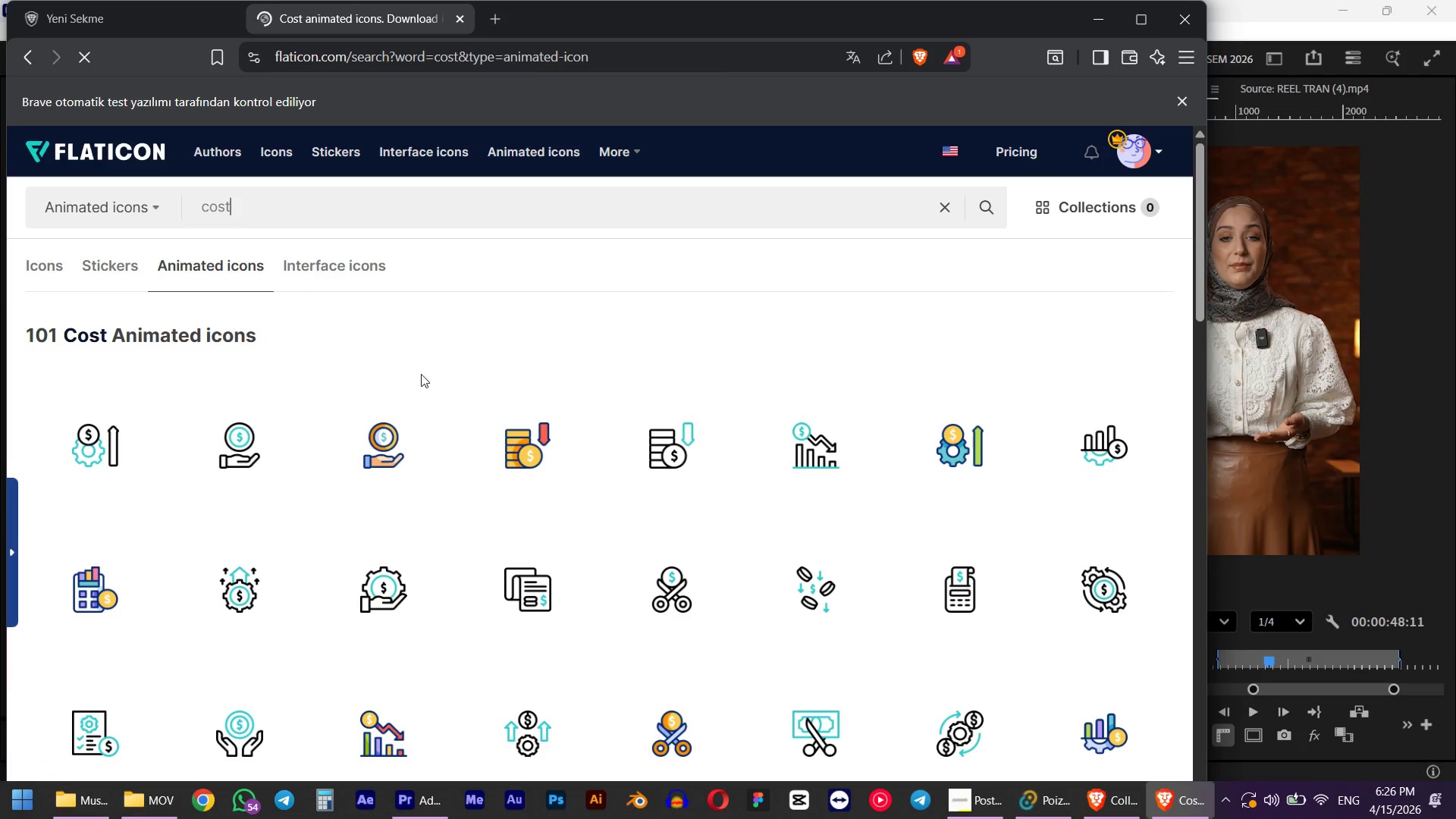 
mouse_move([386, 462])
 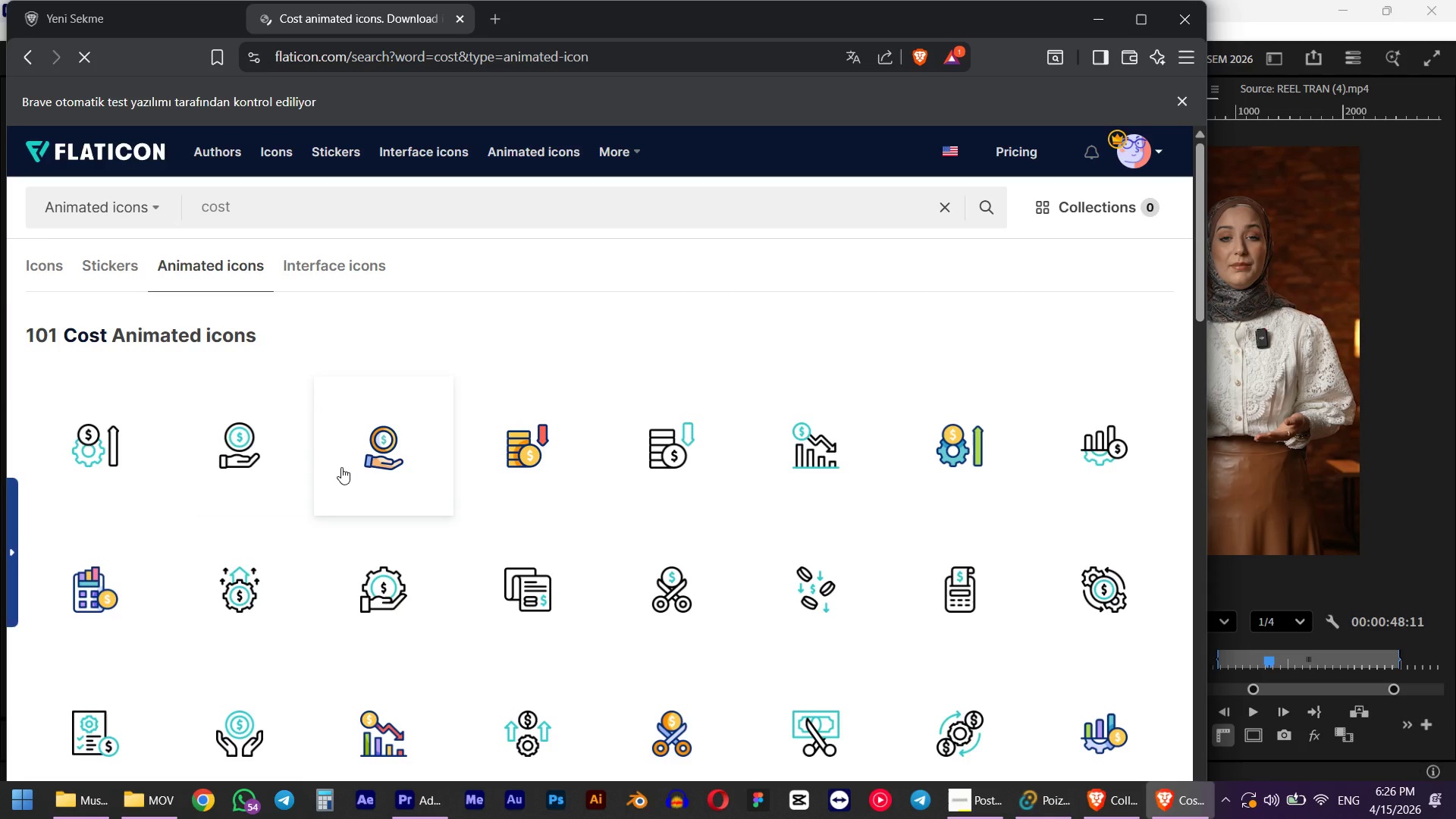 
mouse_move([229, 480])
 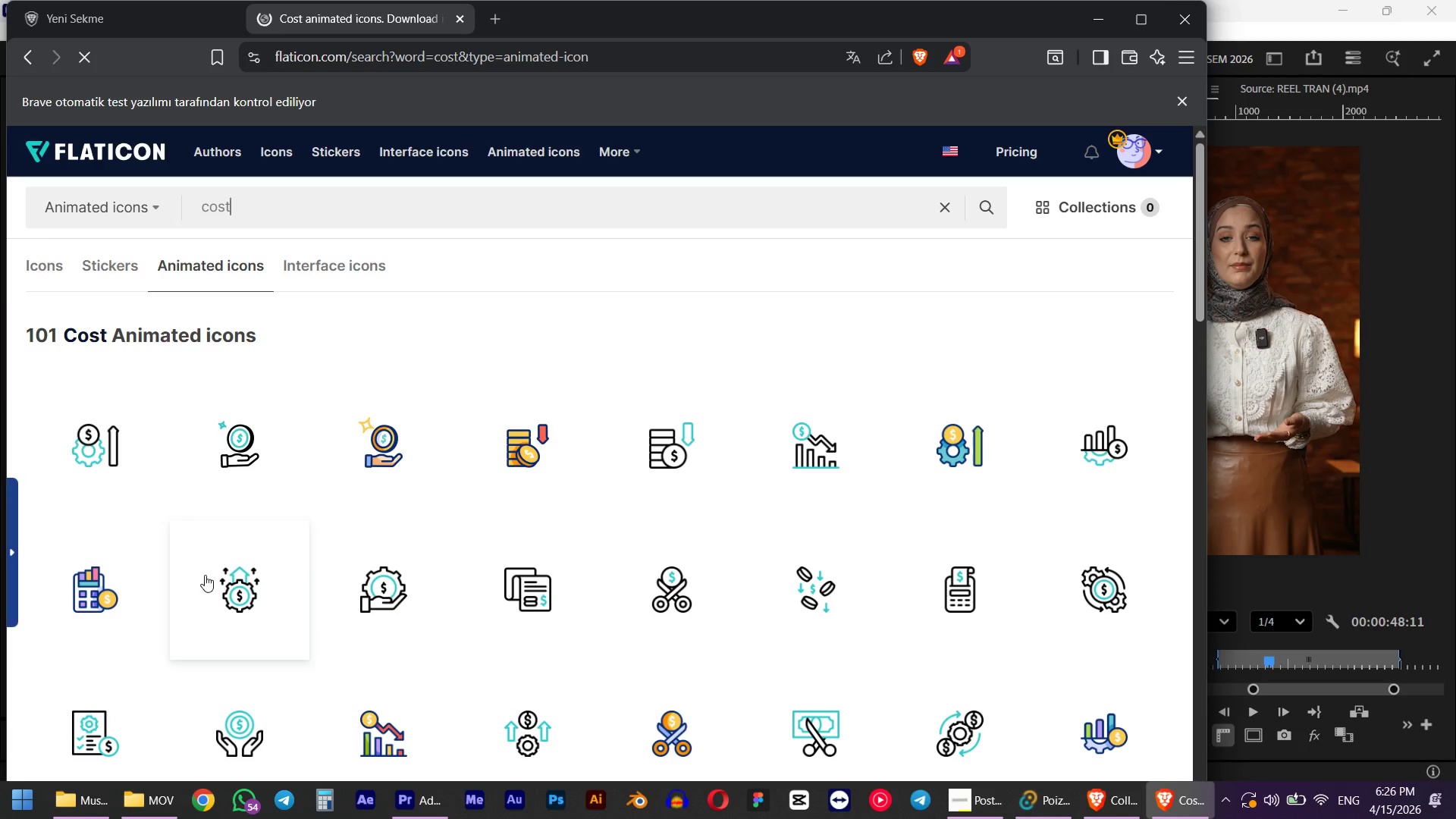 
mouse_move([240, 491])
 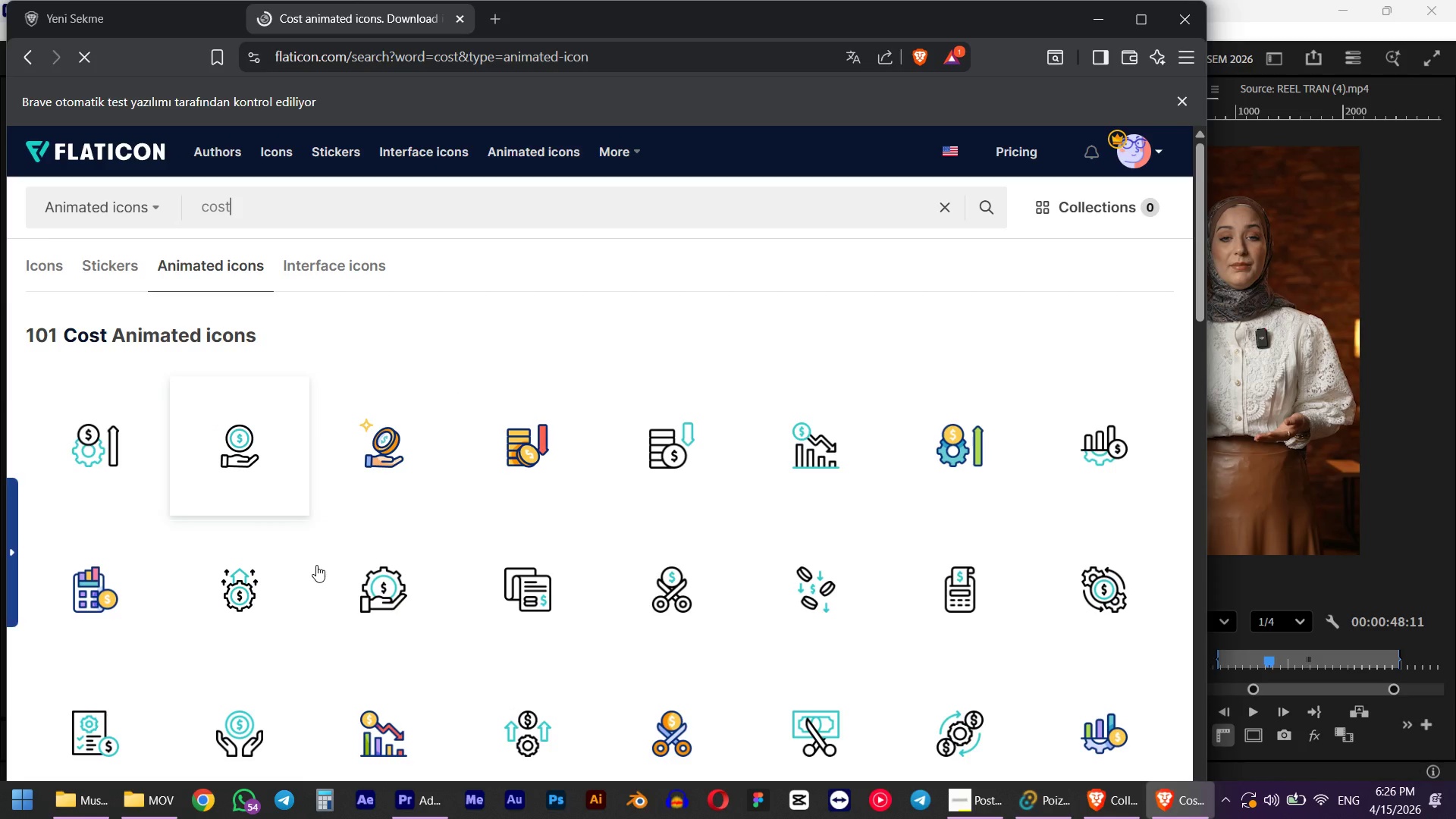 
mouse_move([376, 619])
 